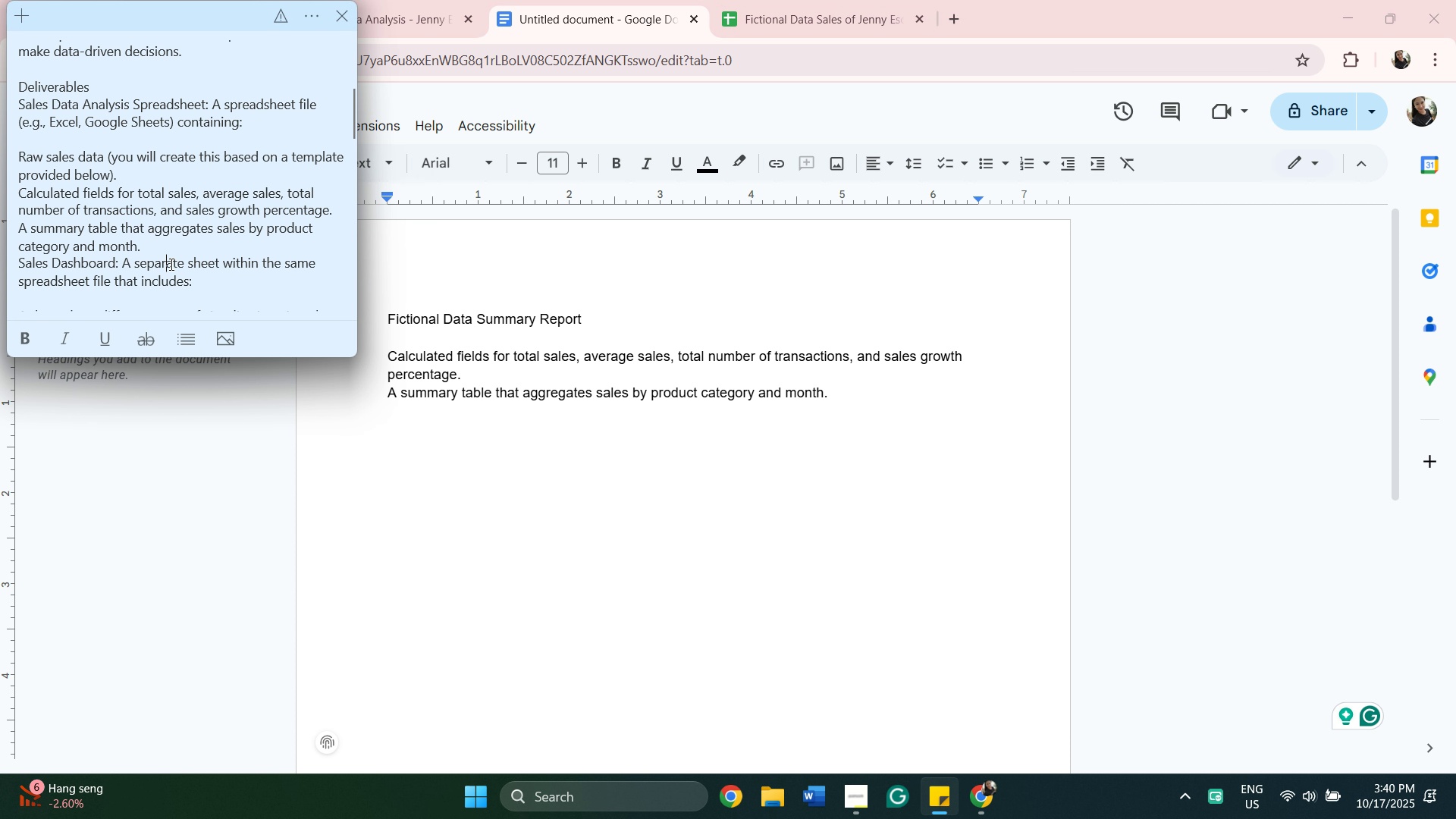 
scroll: coordinate [218, 239], scroll_direction: down, amount: 3.0
 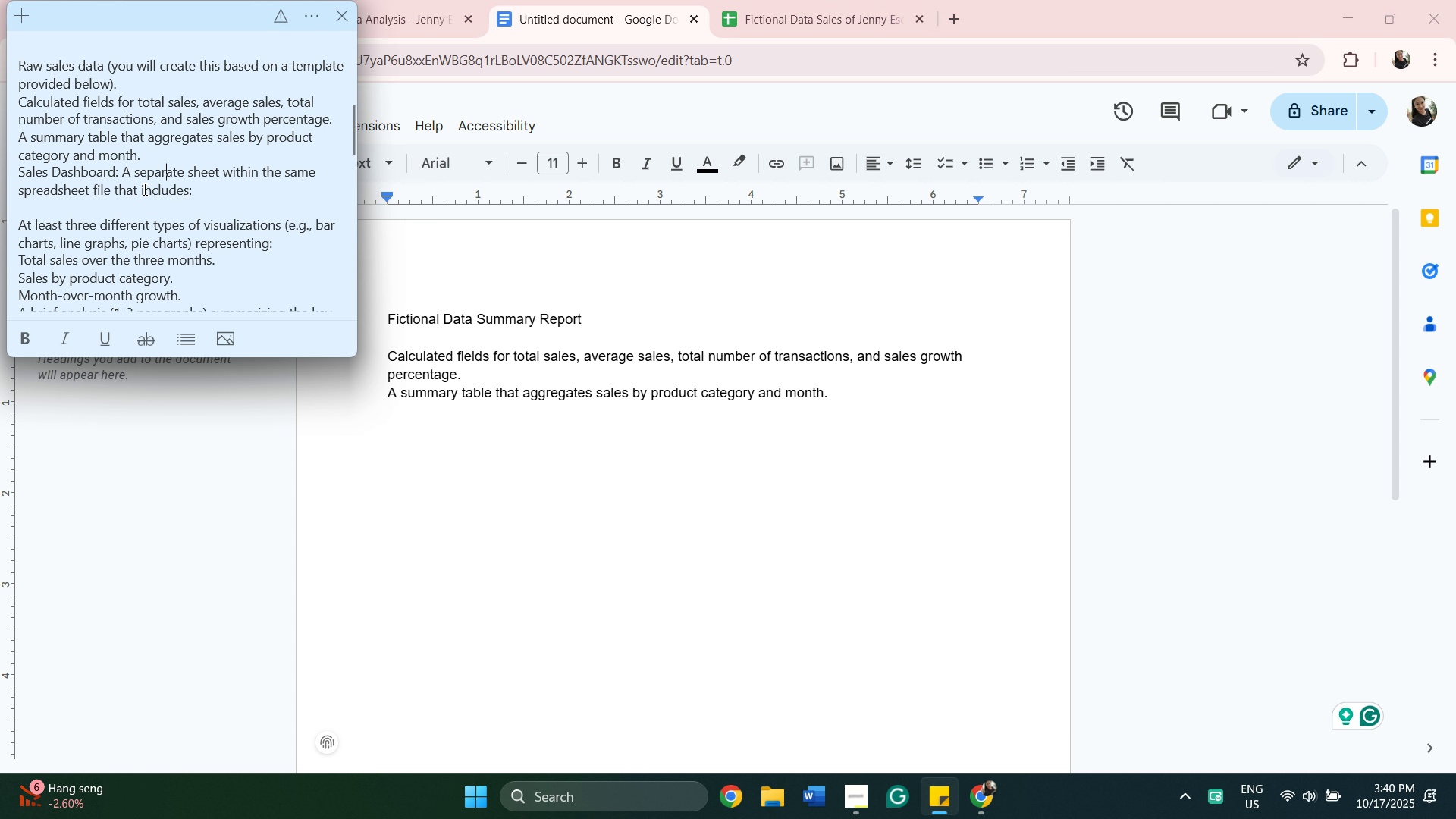 
wait(10.05)
 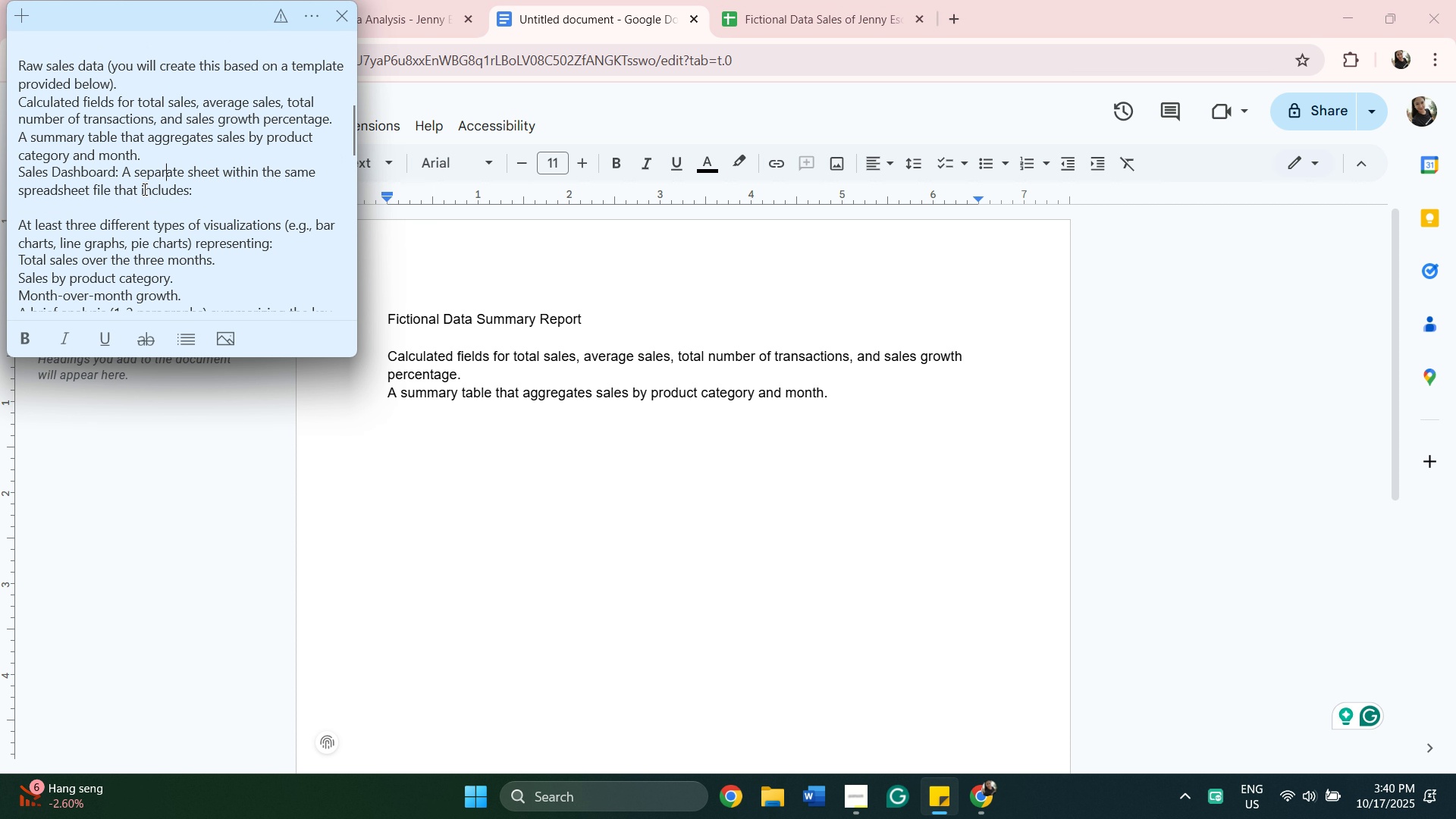 
scroll: coordinate [44, 187], scroll_direction: down, amount: 3.0
 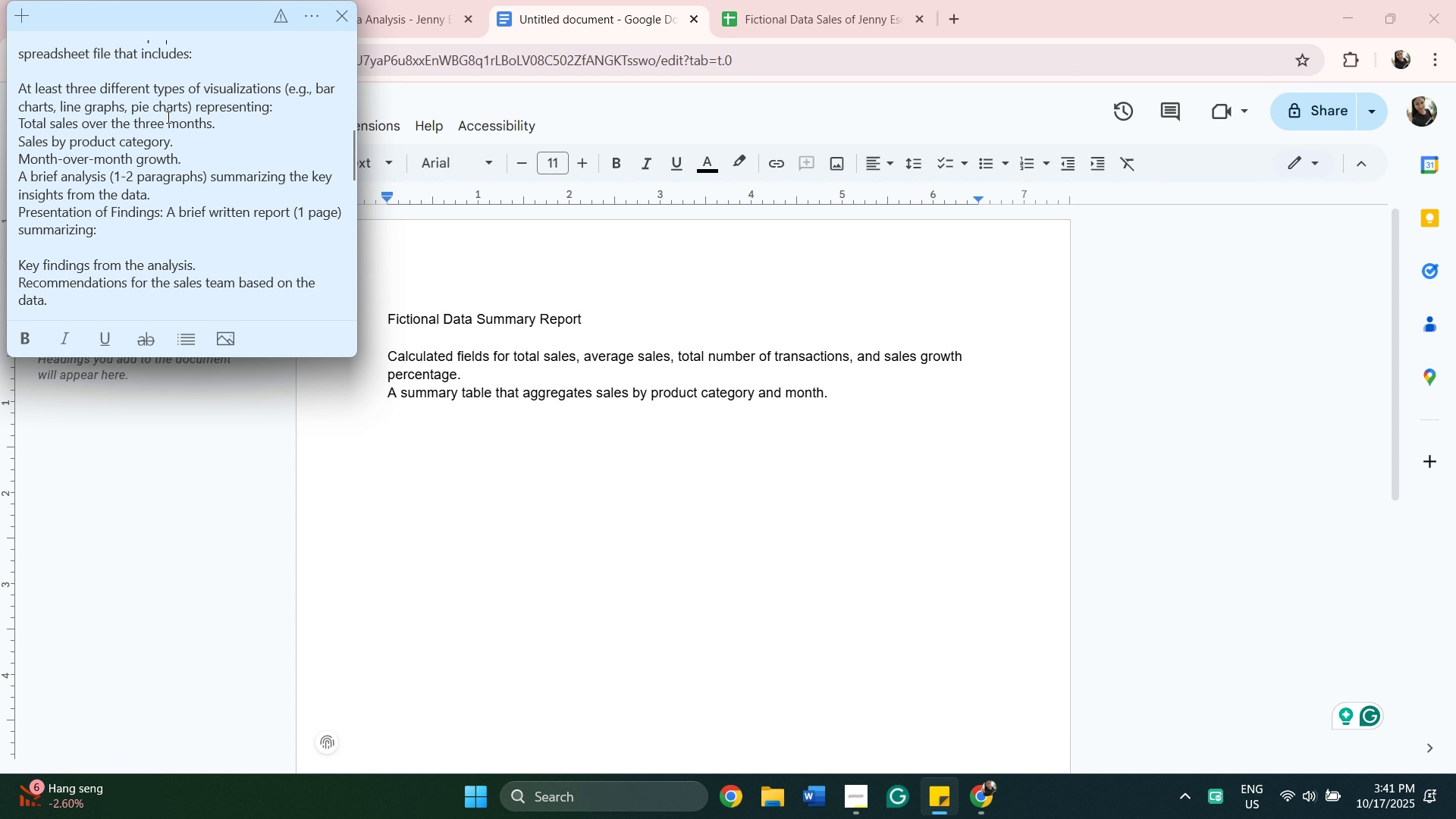 
wait(14.52)
 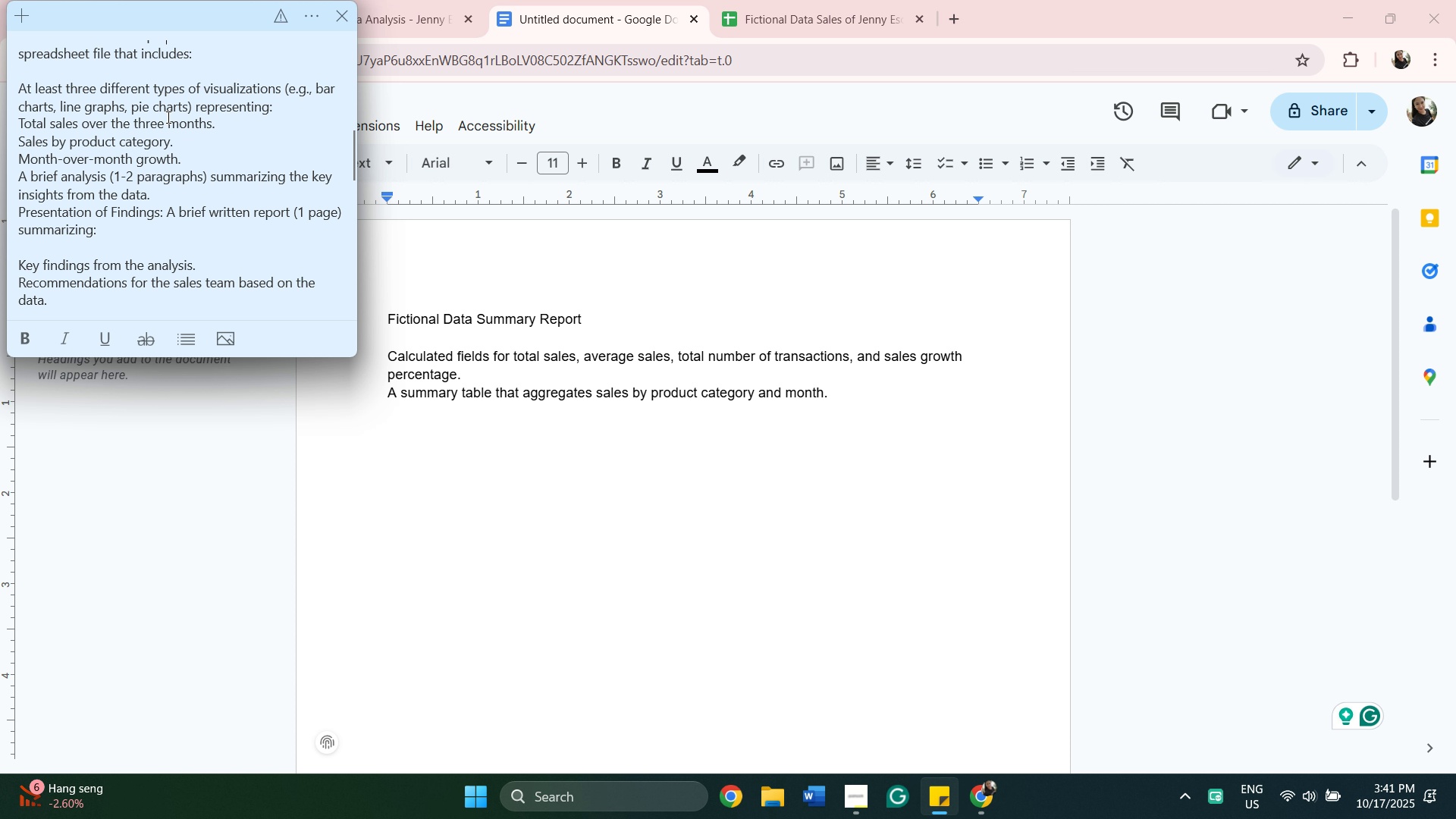 
scroll: coordinate [223, 127], scroll_direction: up, amount: 1.0
 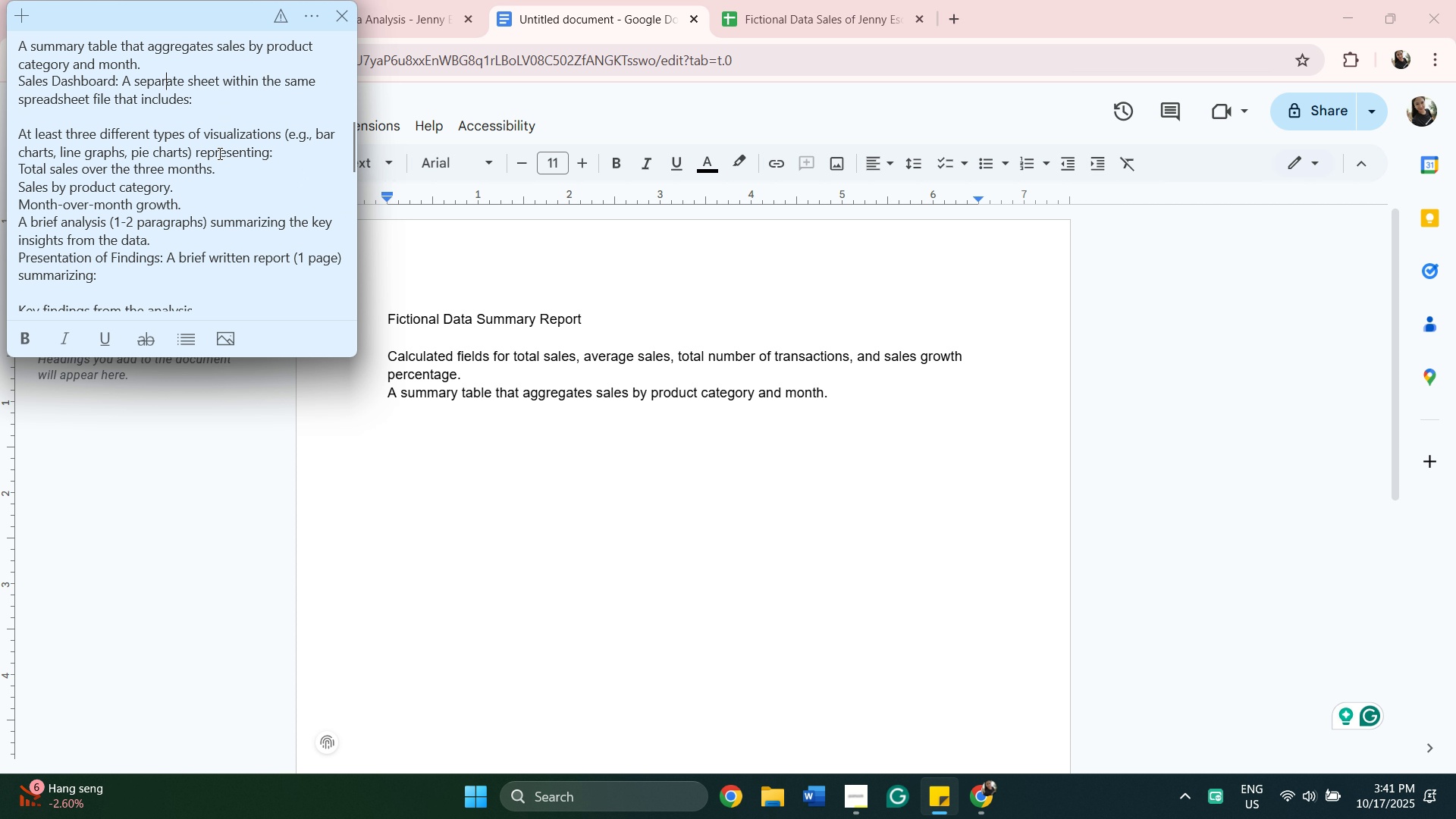 
key(Control+ControlLeft)
 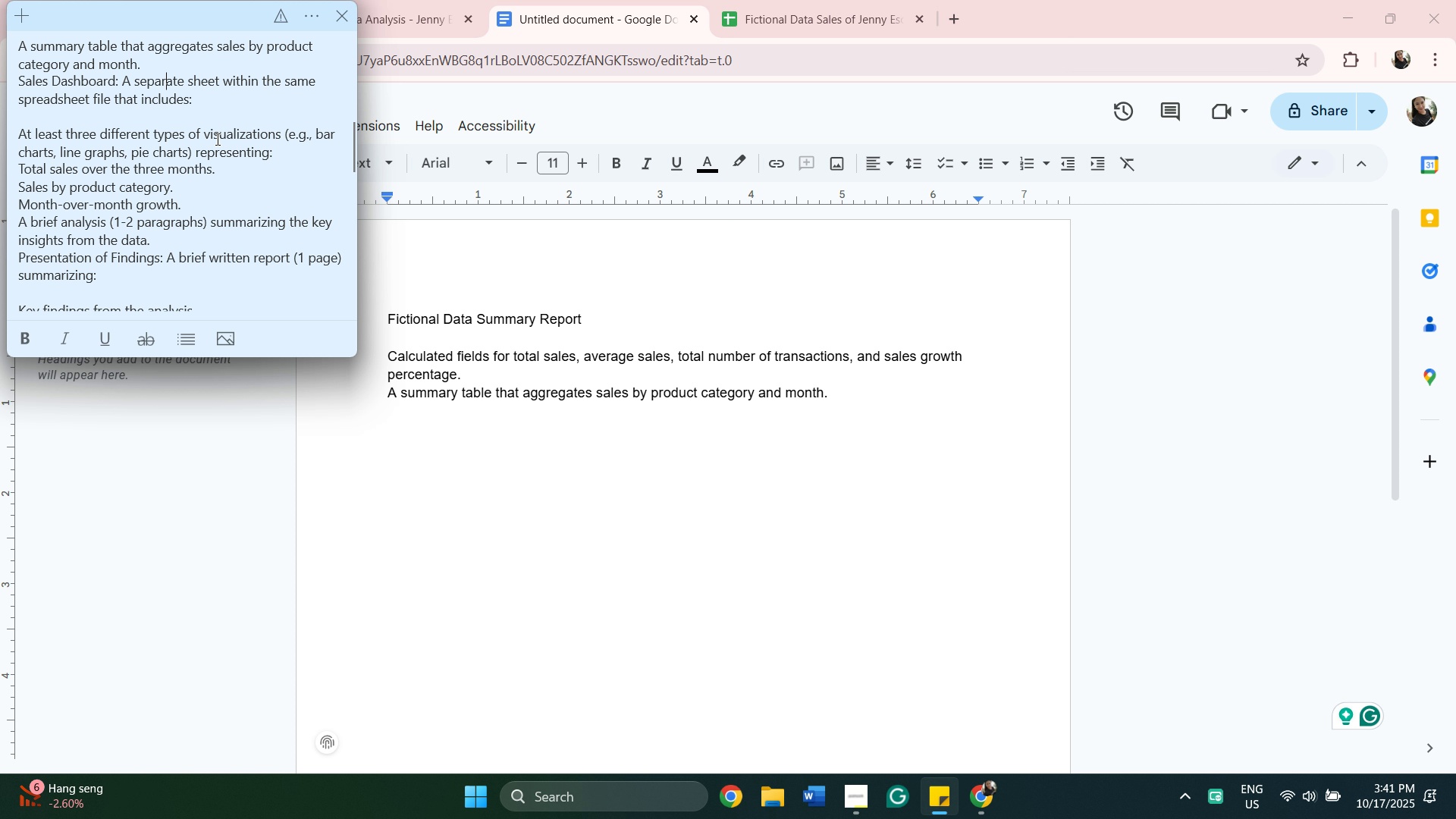 
wait(11.09)
 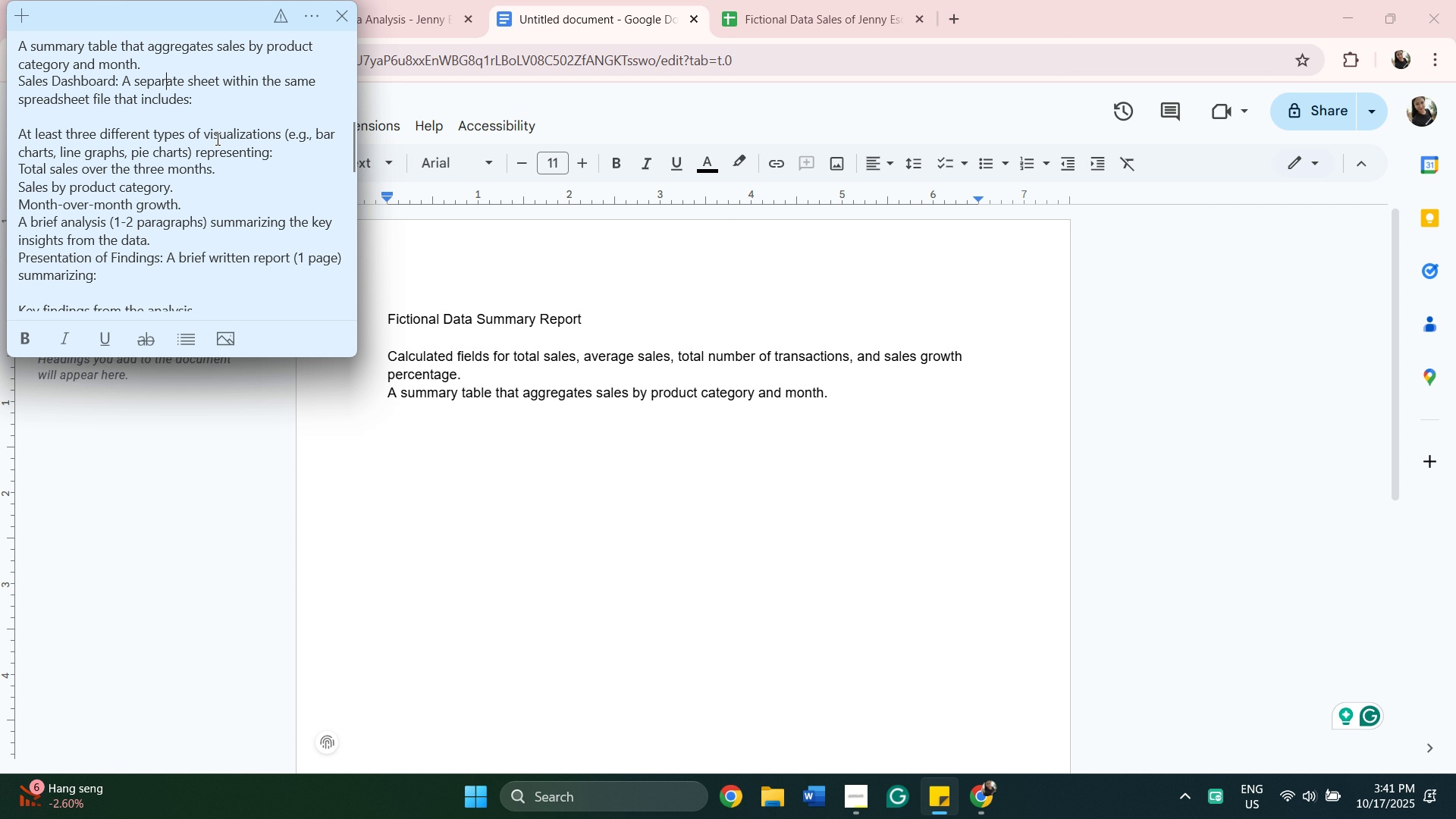 
left_click_drag(start_coordinate=[24, 133], to_coordinate=[243, 165])
 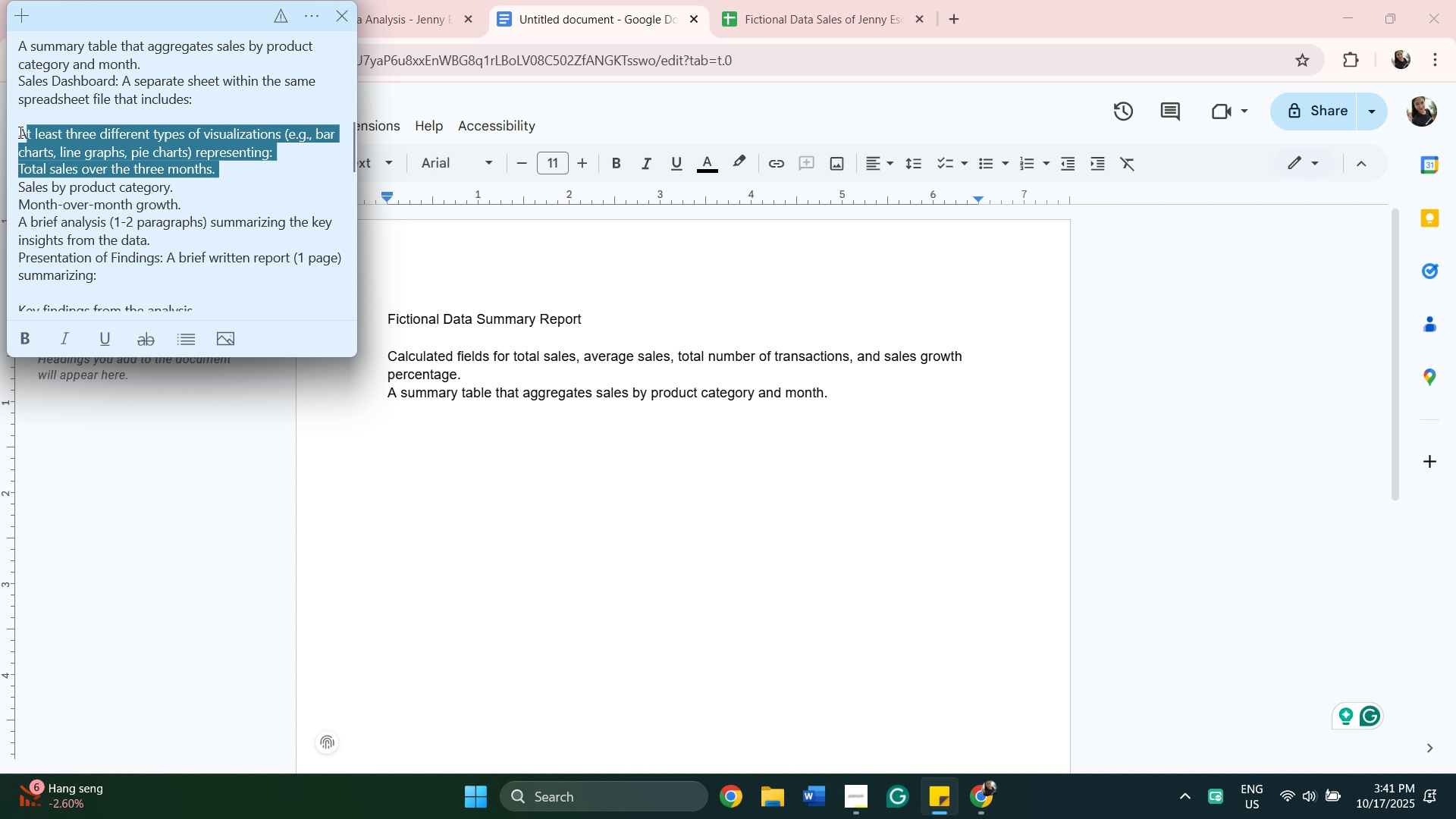 
left_click([19, 132])
 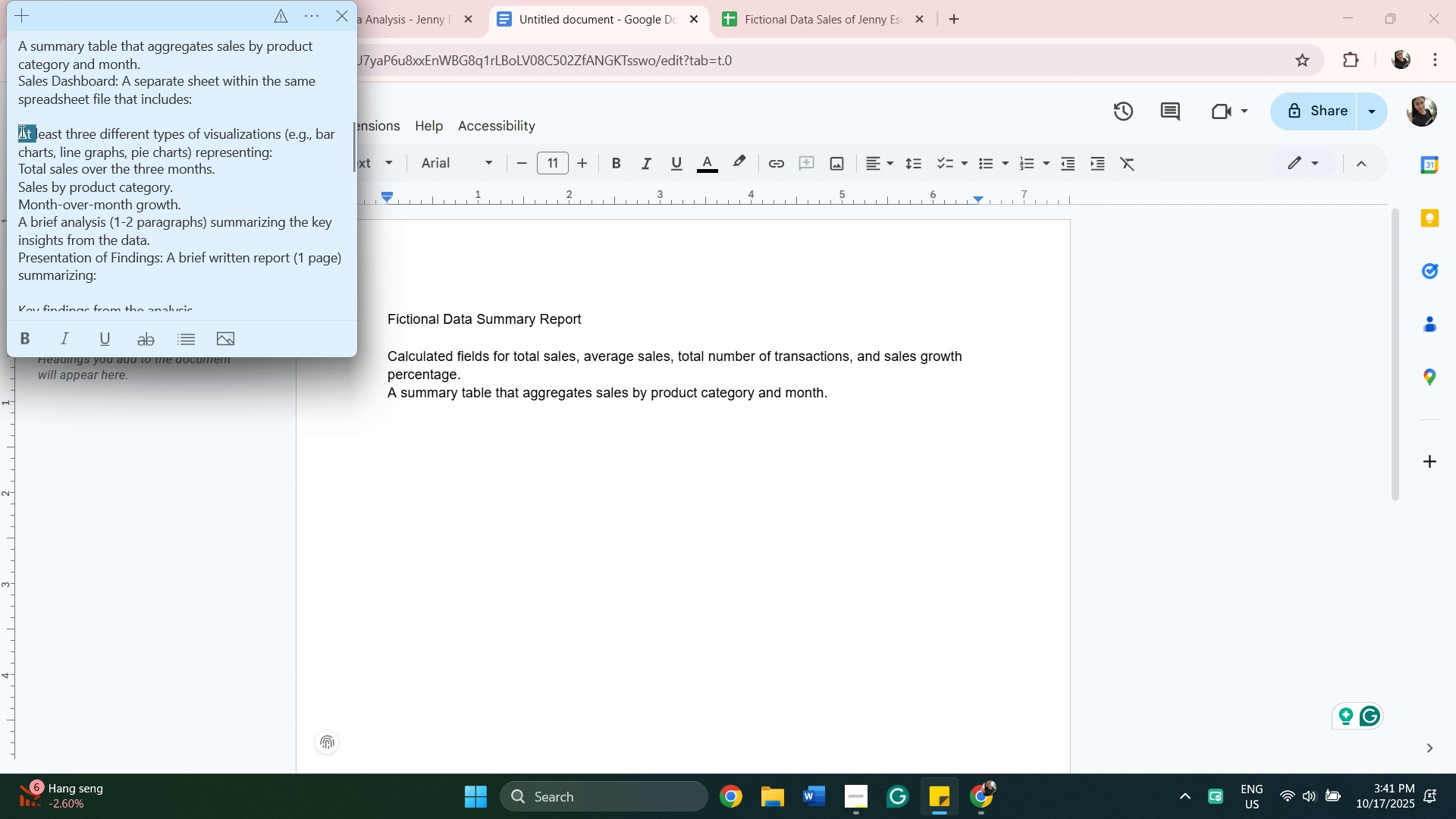 
left_click_drag(start_coordinate=[19, 132], to_coordinate=[217, 171])
 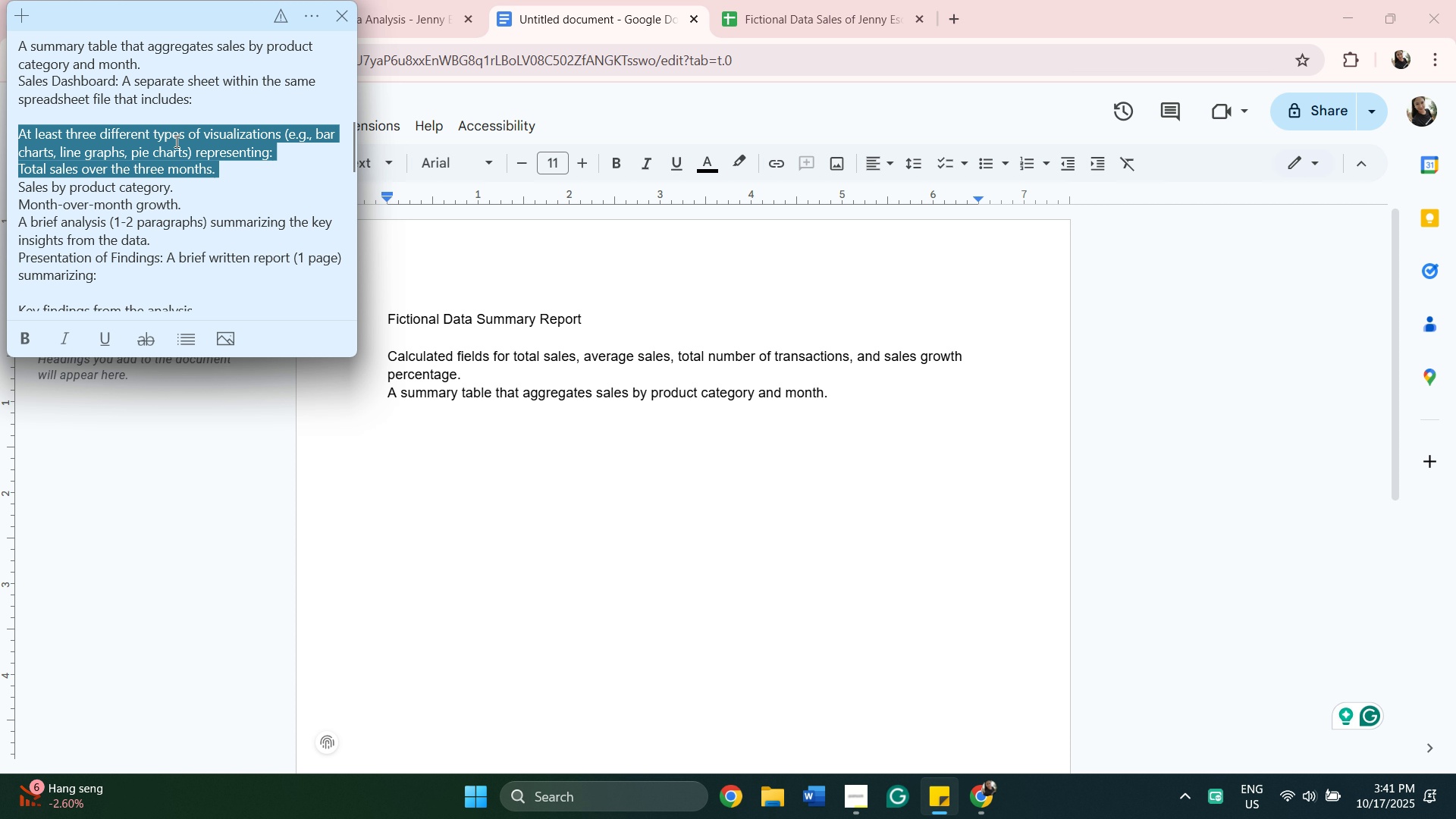 
right_click([175, 141])
 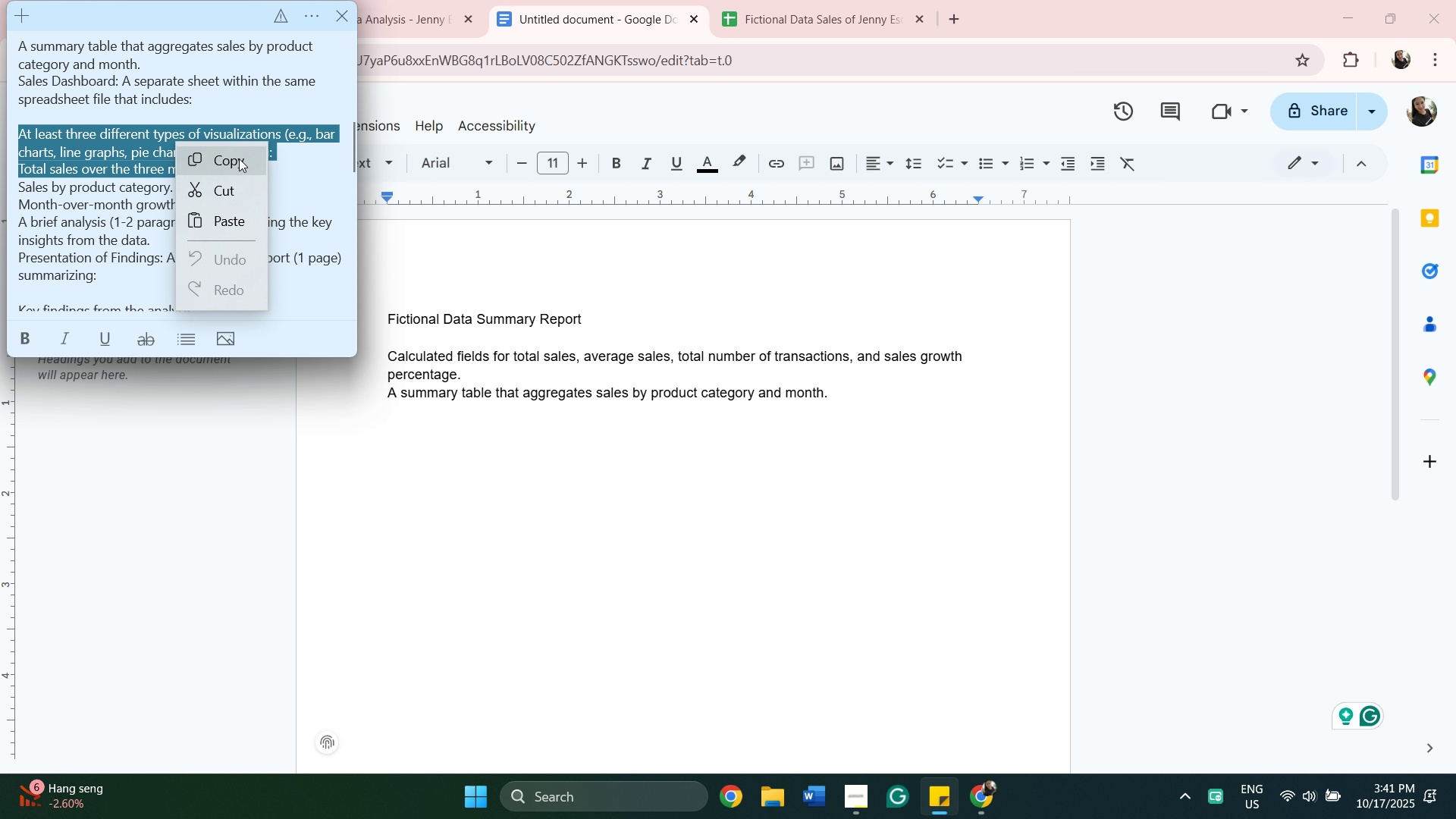 
left_click([237, 162])
 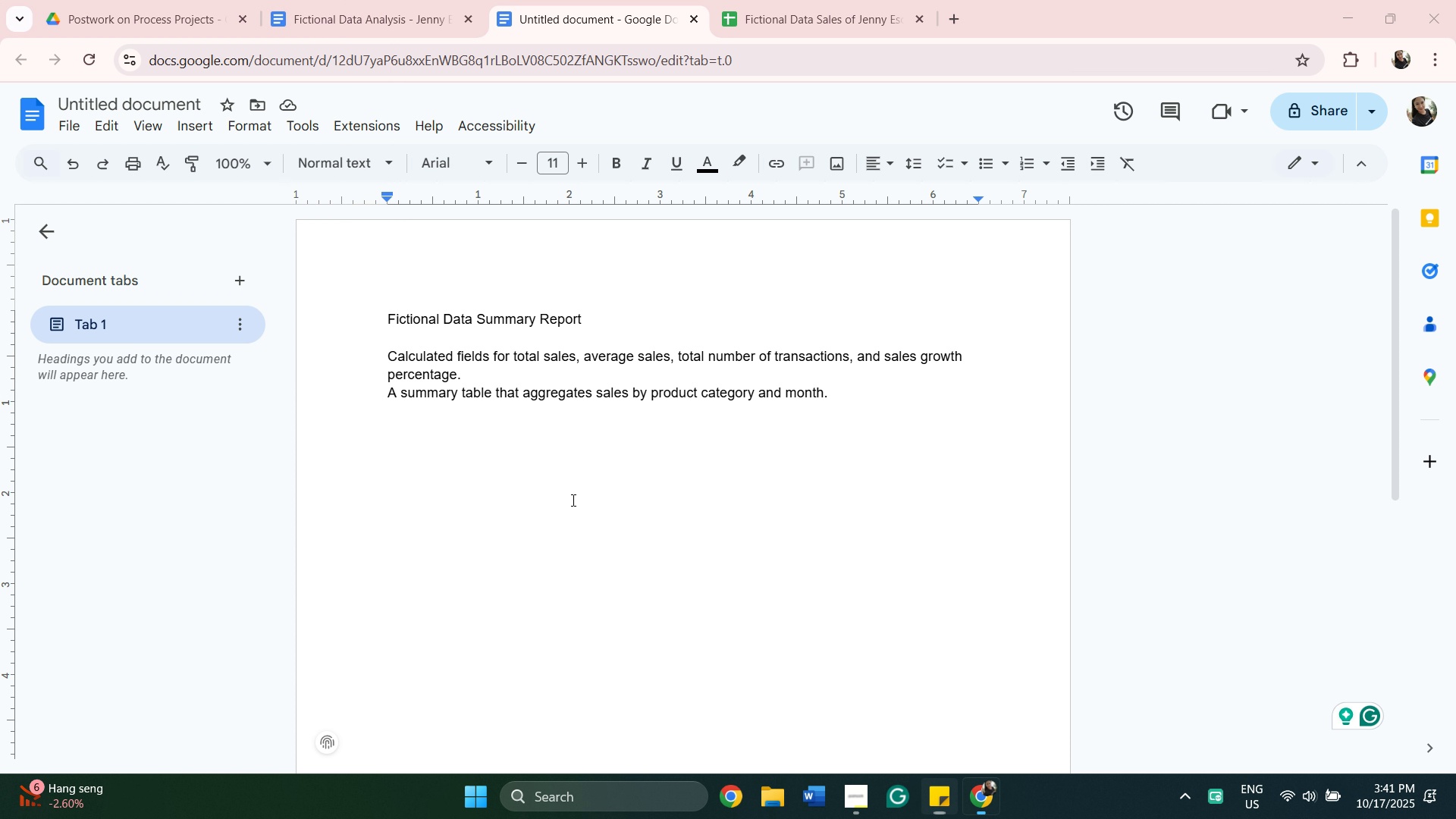 
left_click_drag(start_coordinate=[571, 500], to_coordinate=[575, 499])
 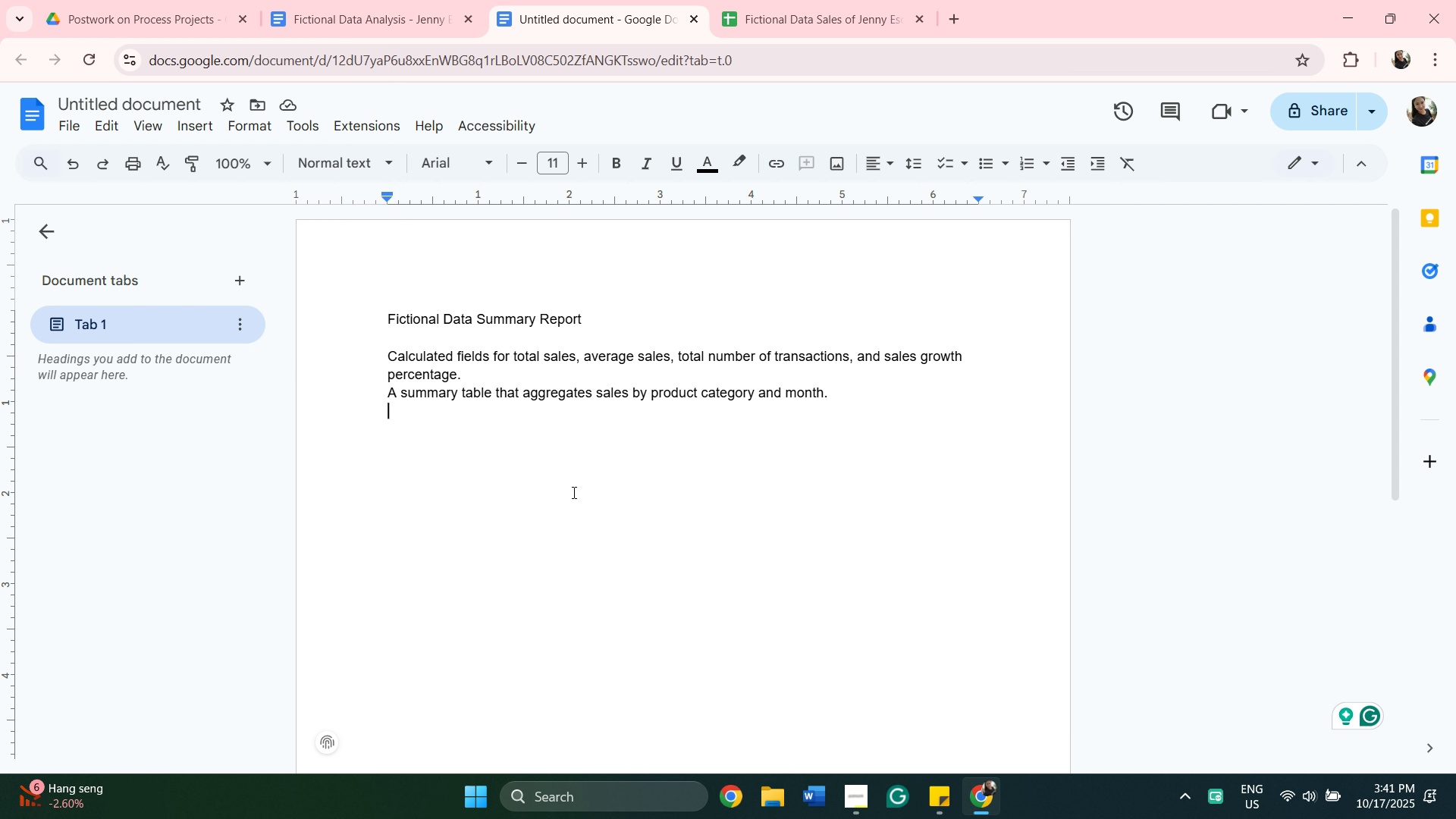 
left_click([573, 492])
 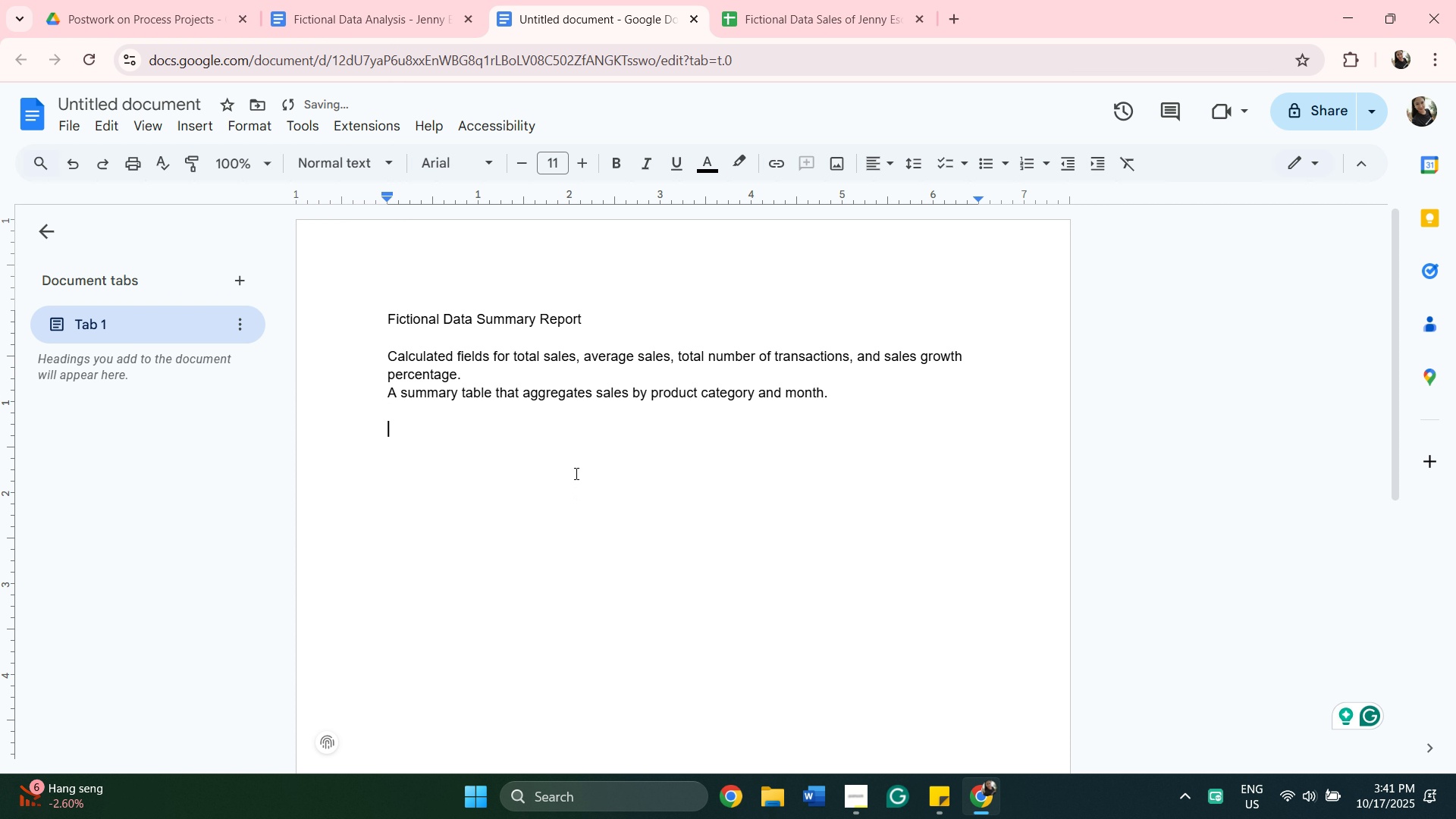 
key(Enter)
 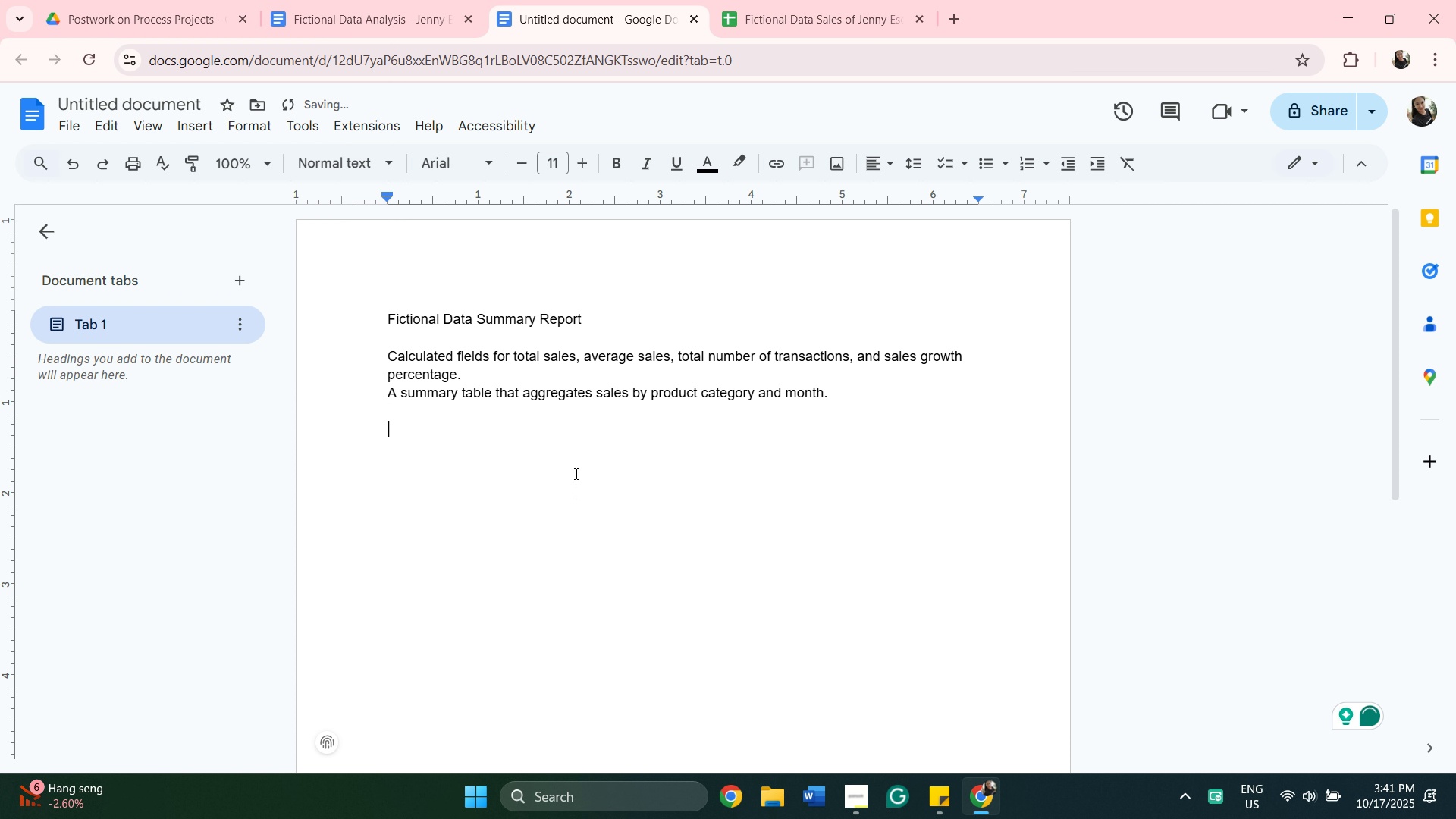 
key(Control+V)
 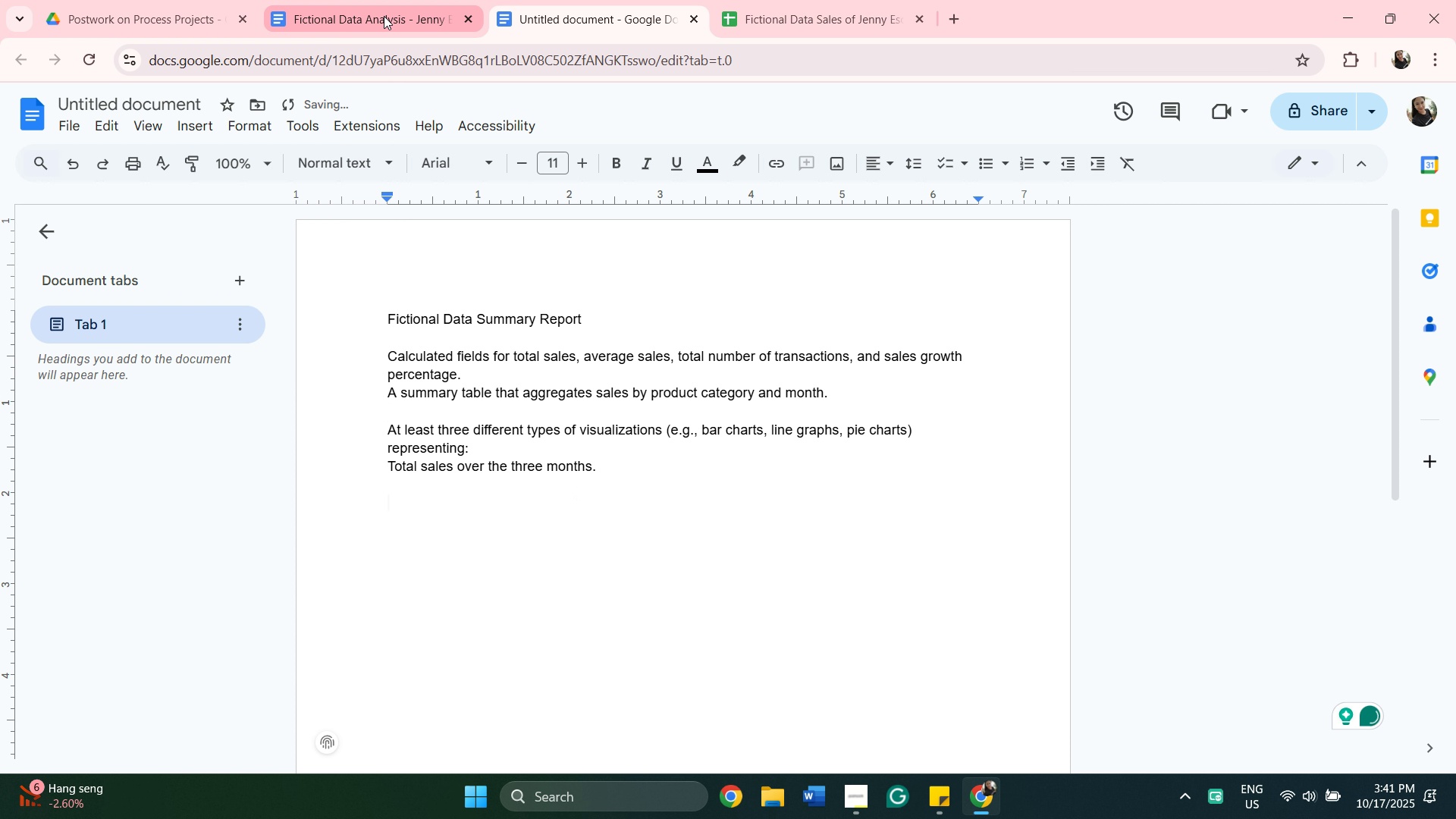 
left_click([384, 16])
 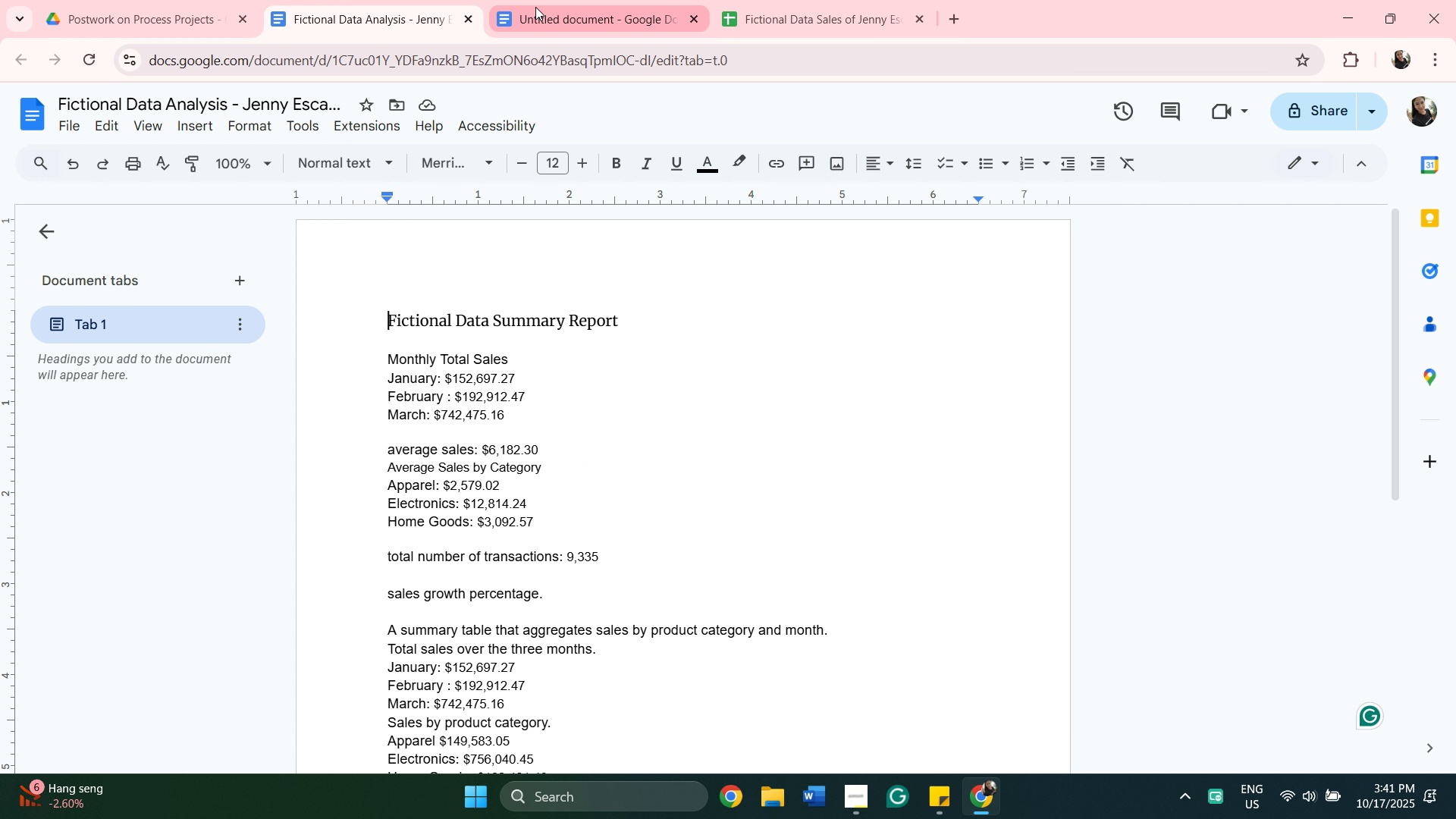 
left_click([535, 7])
 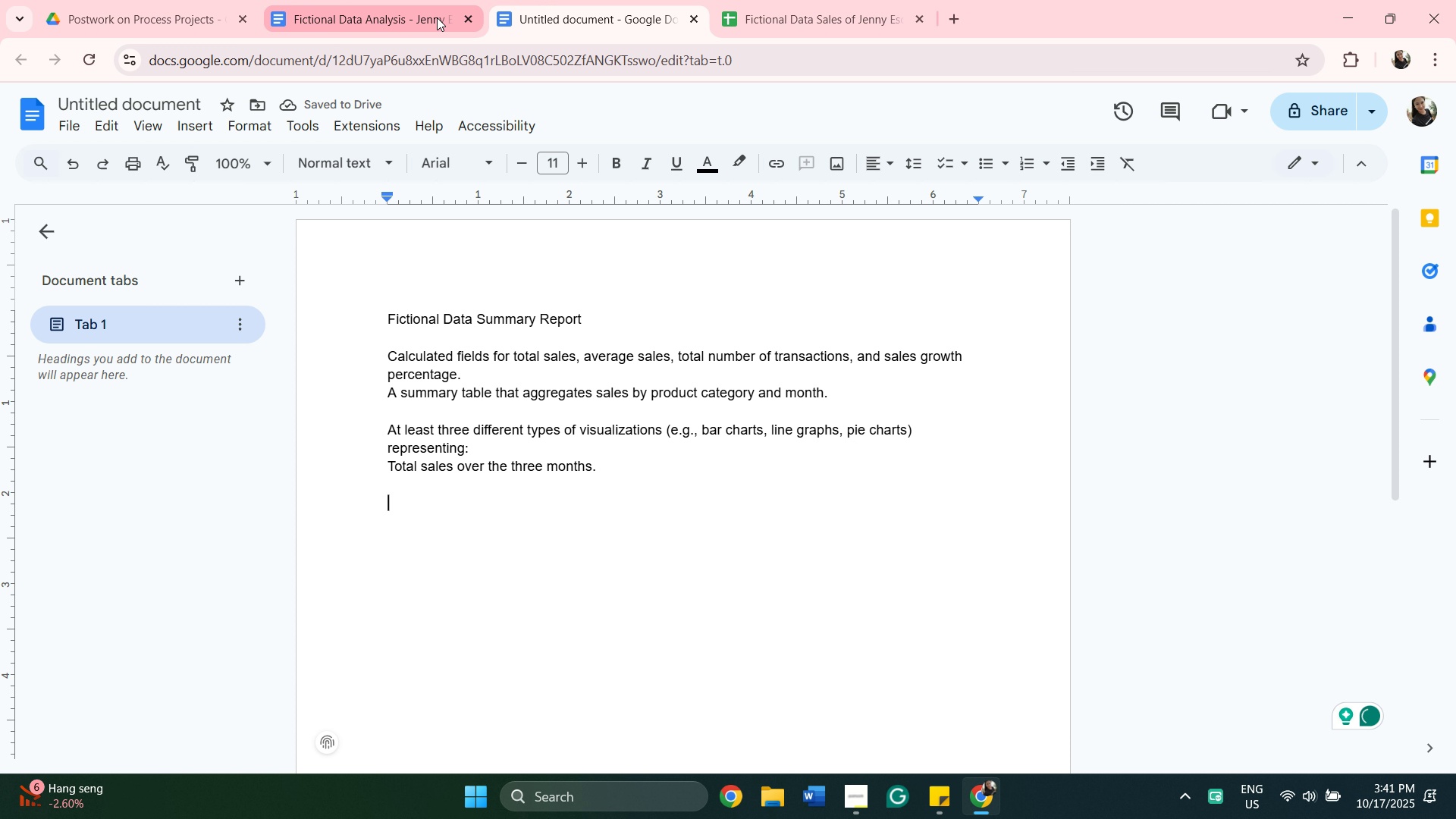 
left_click([437, 17])
 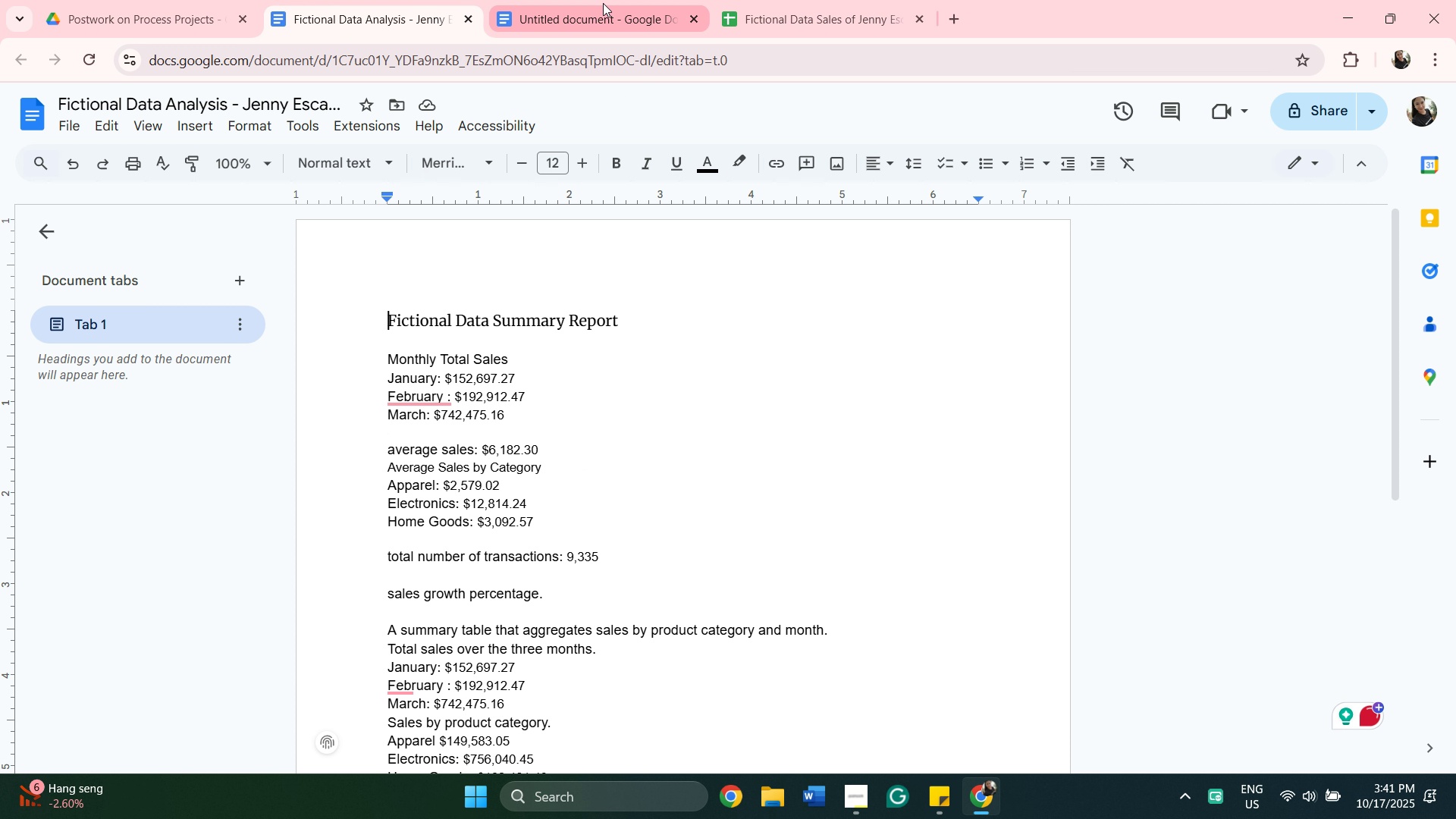 
left_click([606, 11])
 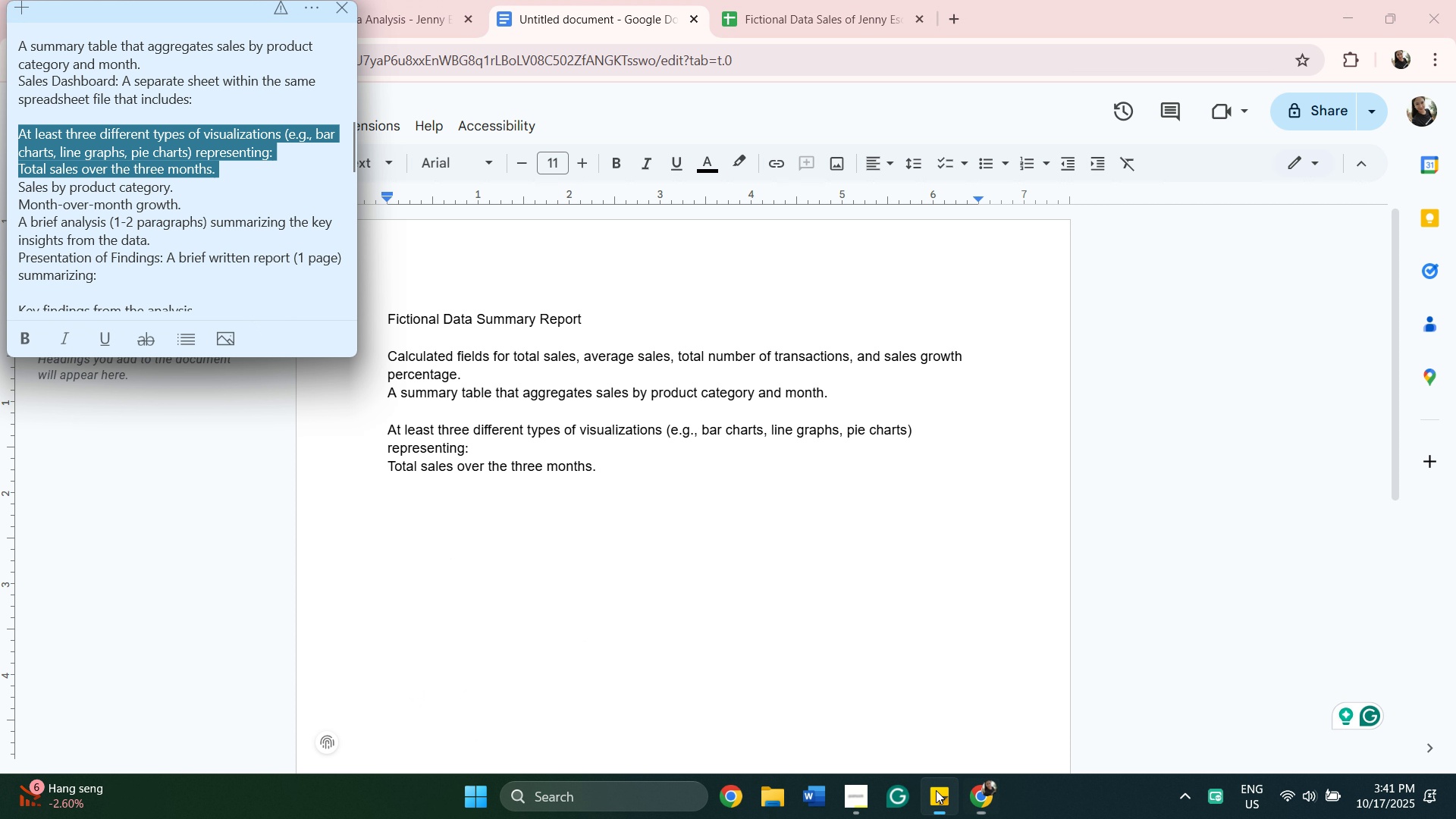 
scroll: coordinate [179, 98], scroll_direction: down, amount: 2.0
 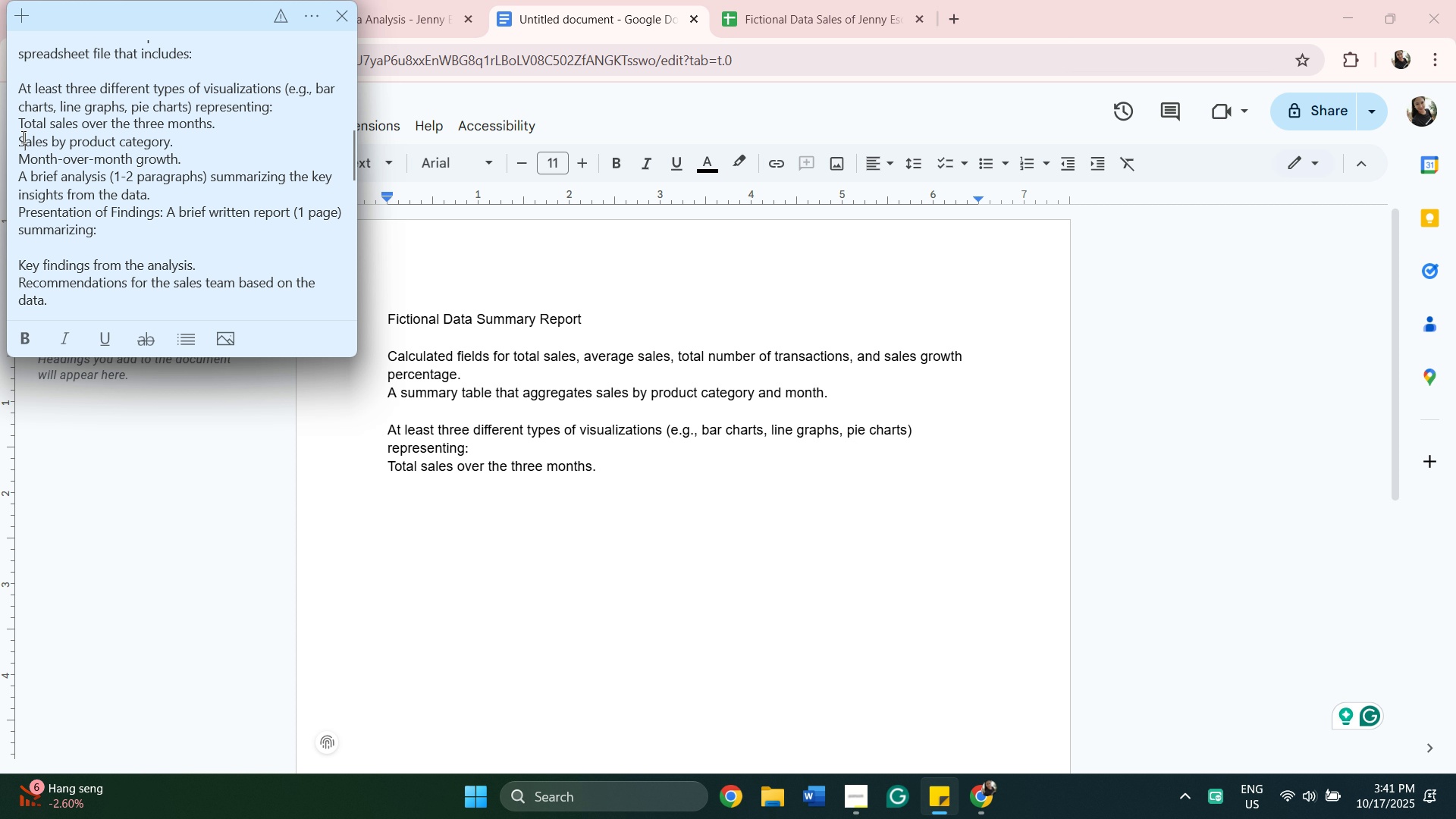 
left_click_drag(start_coordinate=[22, 136], to_coordinate=[196, 155])
 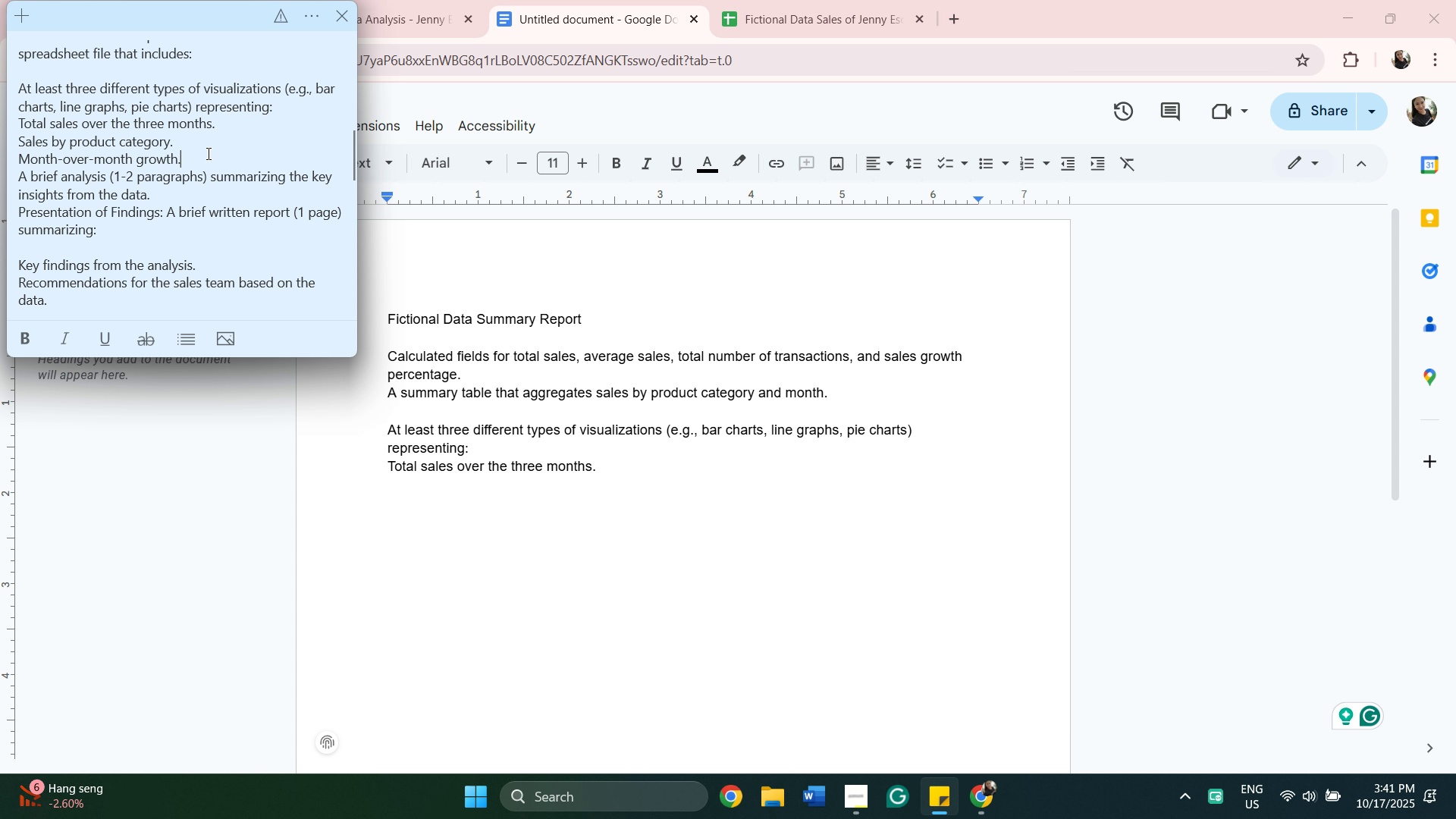 
left_click([228, 155])
 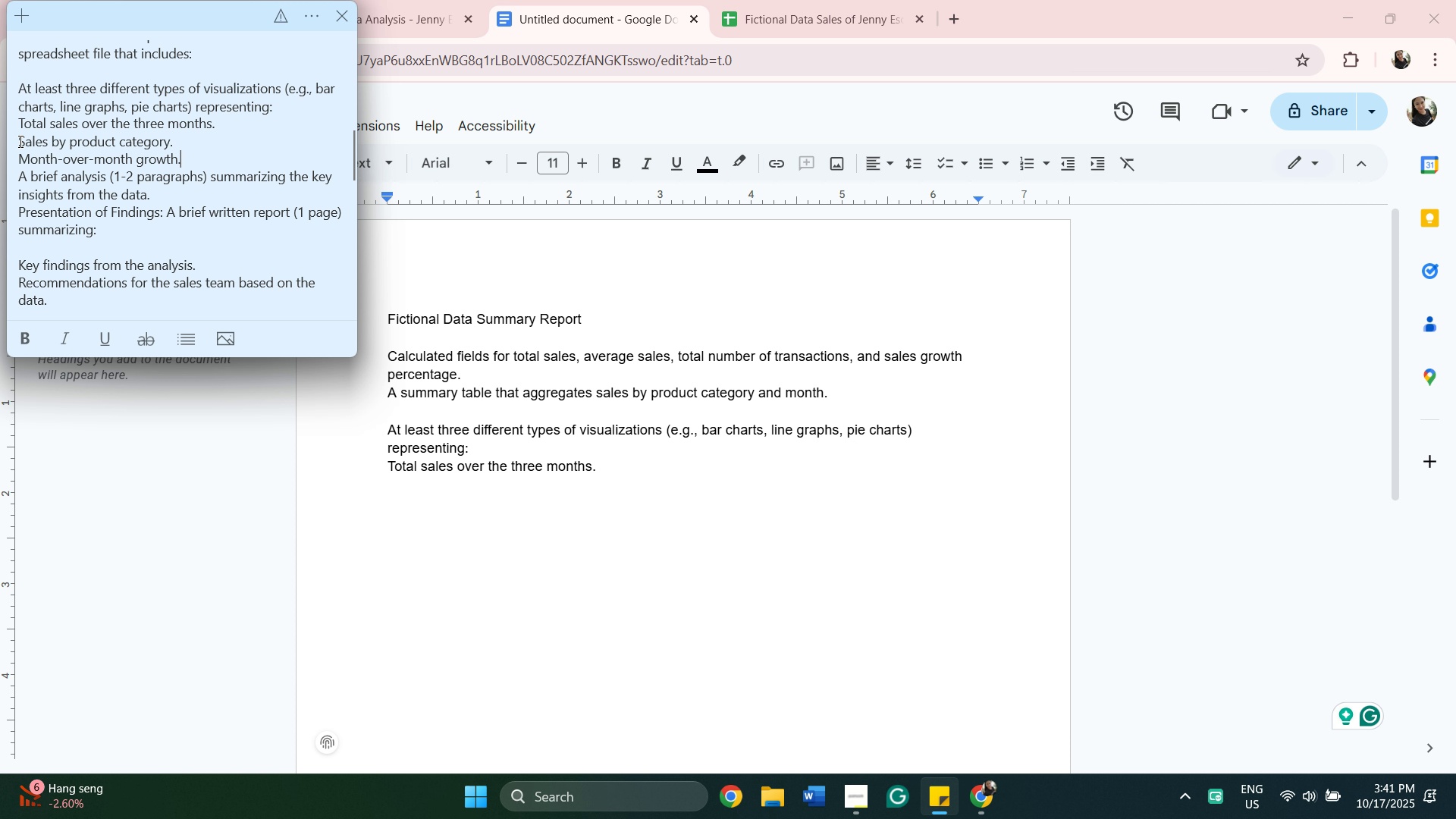 
left_click_drag(start_coordinate=[19, 141], to_coordinate=[189, 156])
 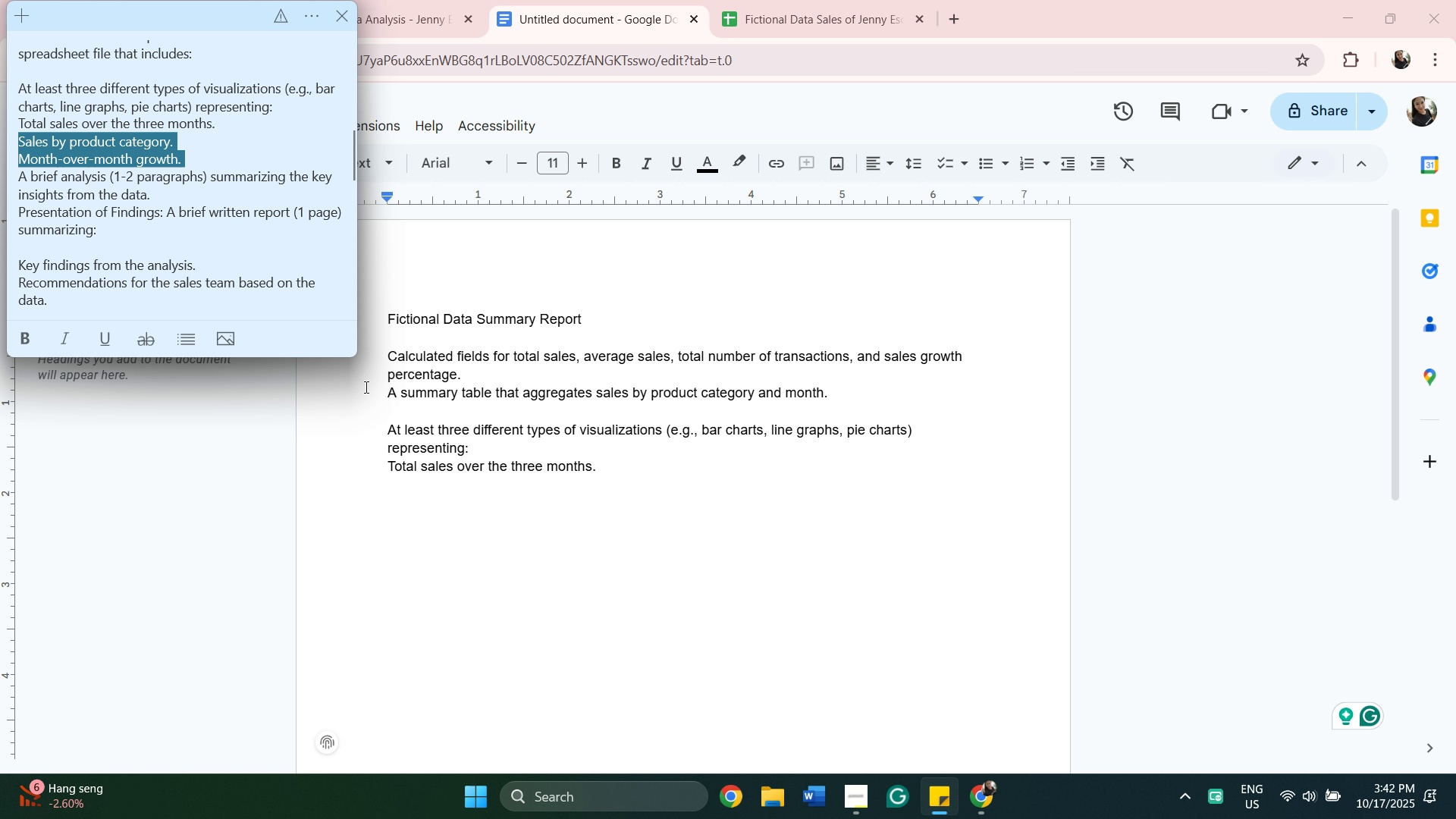 
key(Control+C)
 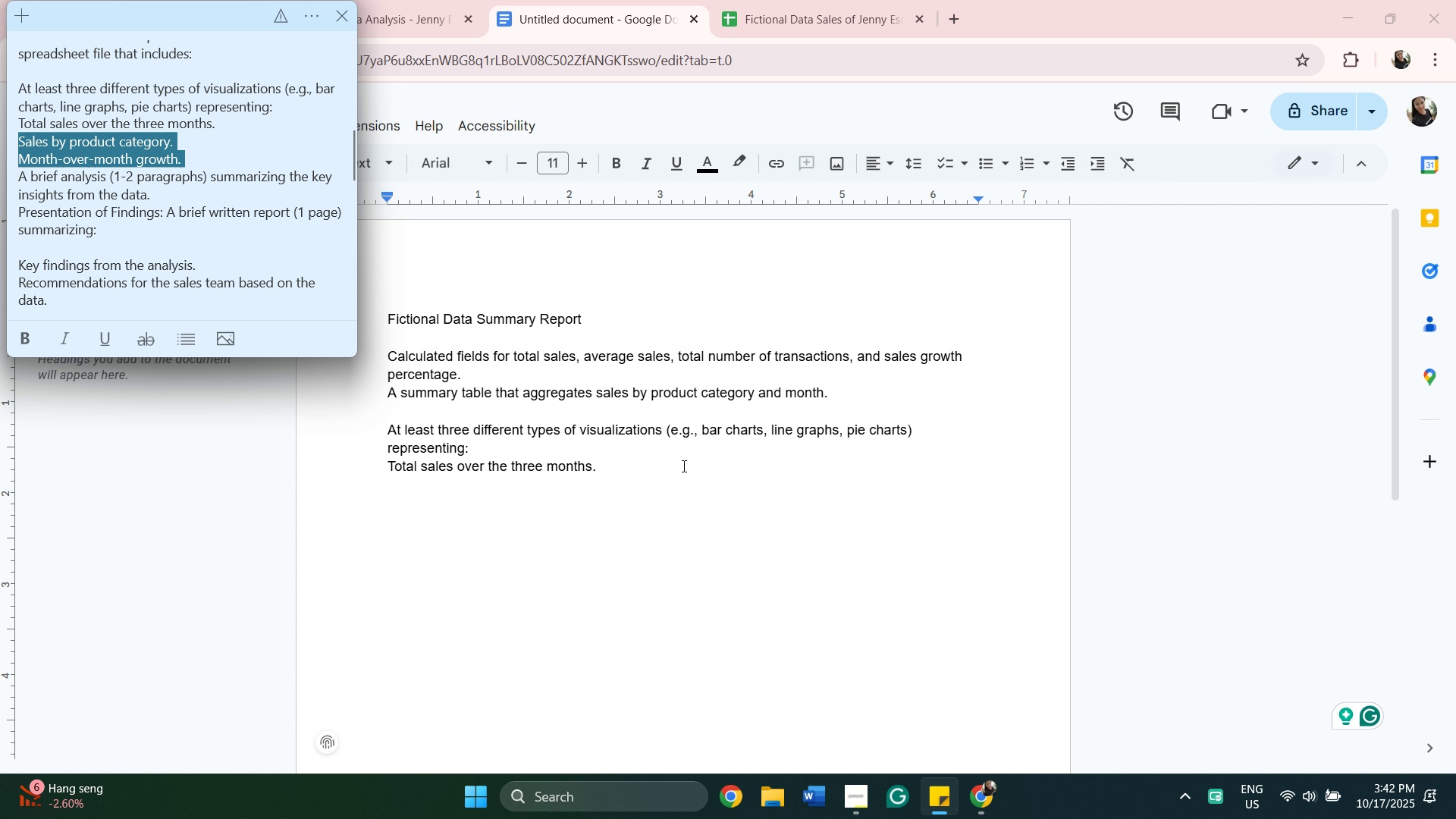 
left_click([682, 465])
 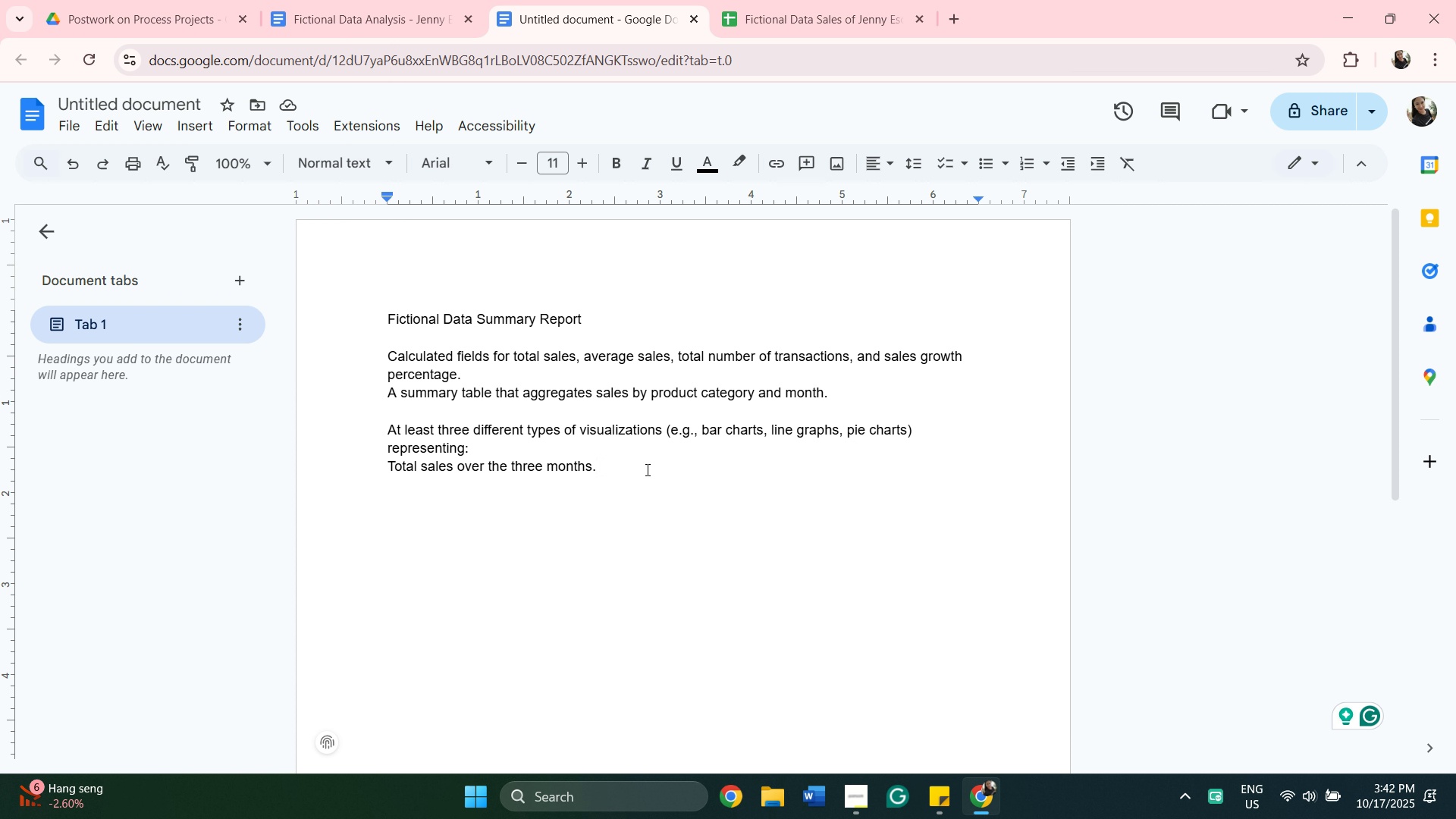 
key(Enter)
 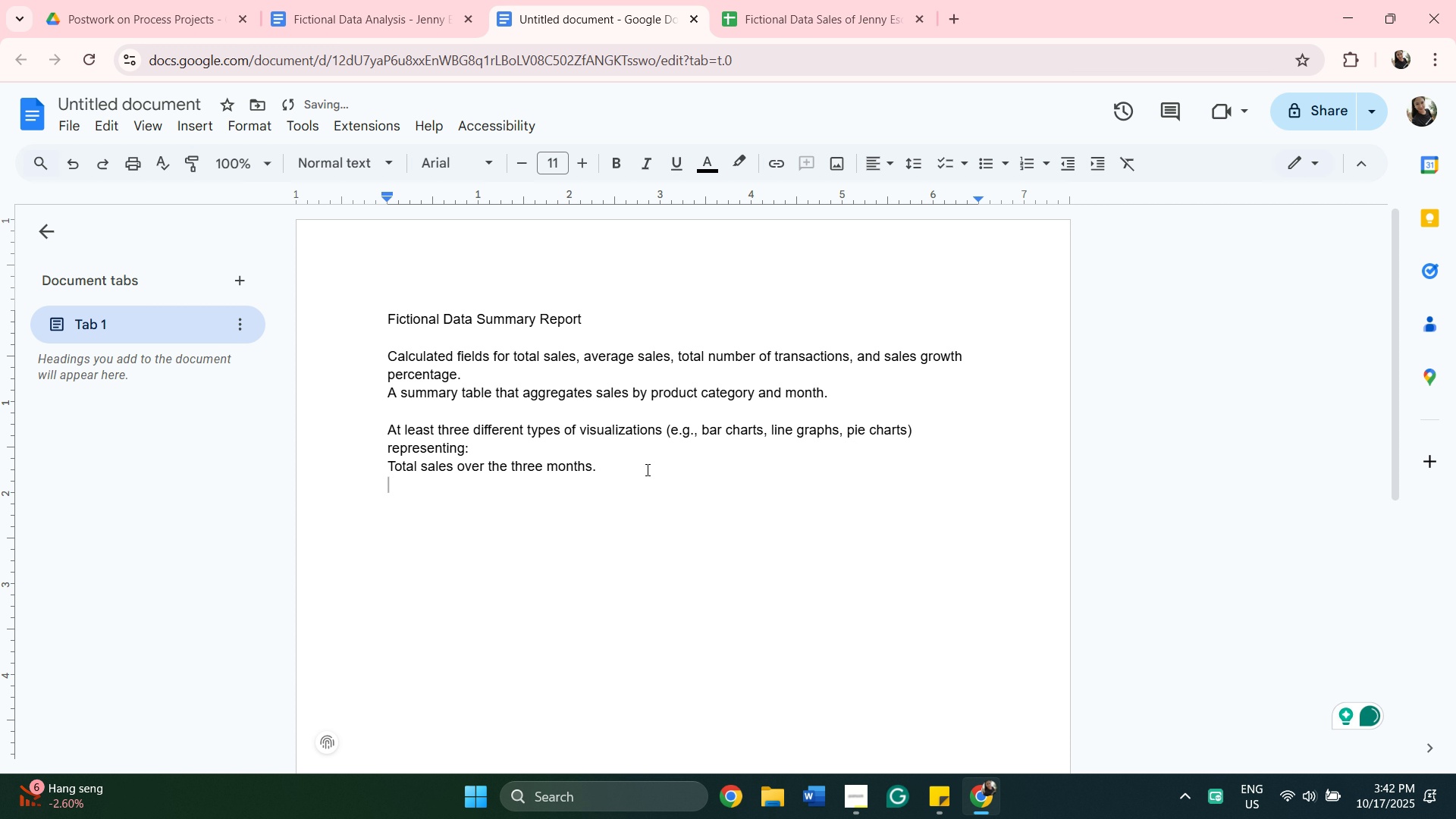 
key(Enter)
 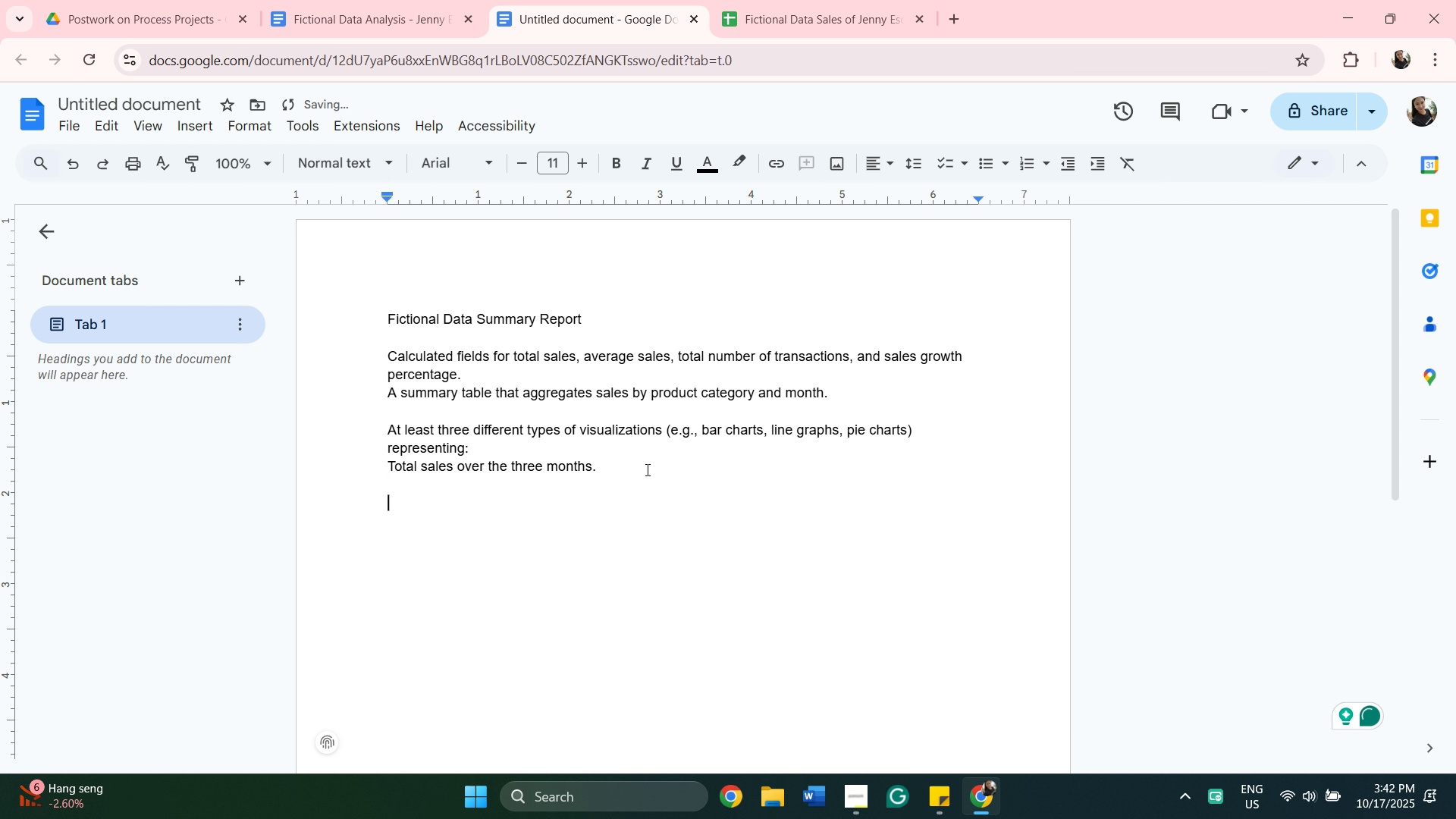 
key(Control+V)
 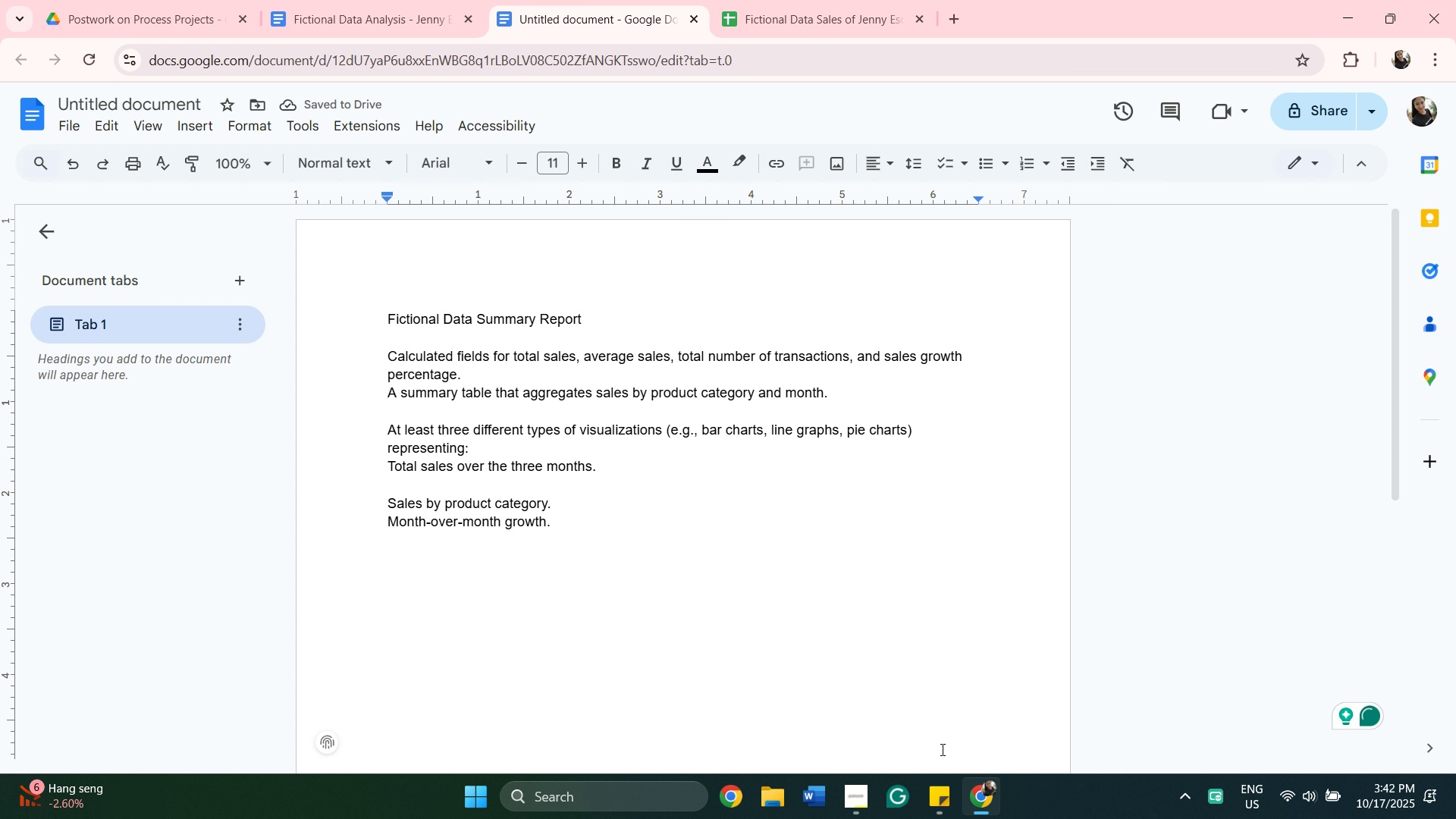 
left_click([934, 793])
 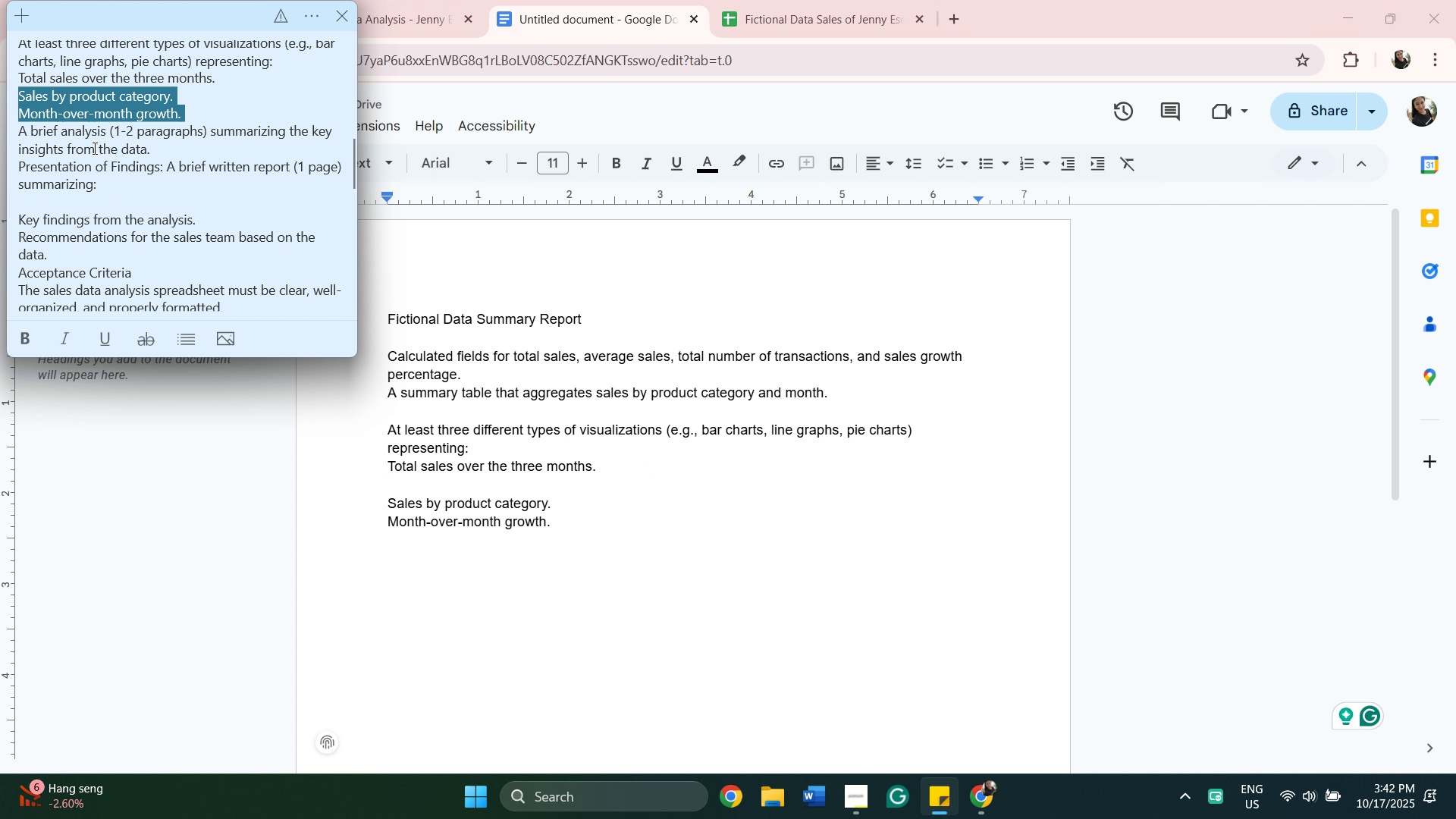 
scroll: coordinate [93, 148], scroll_direction: down, amount: 1.0
 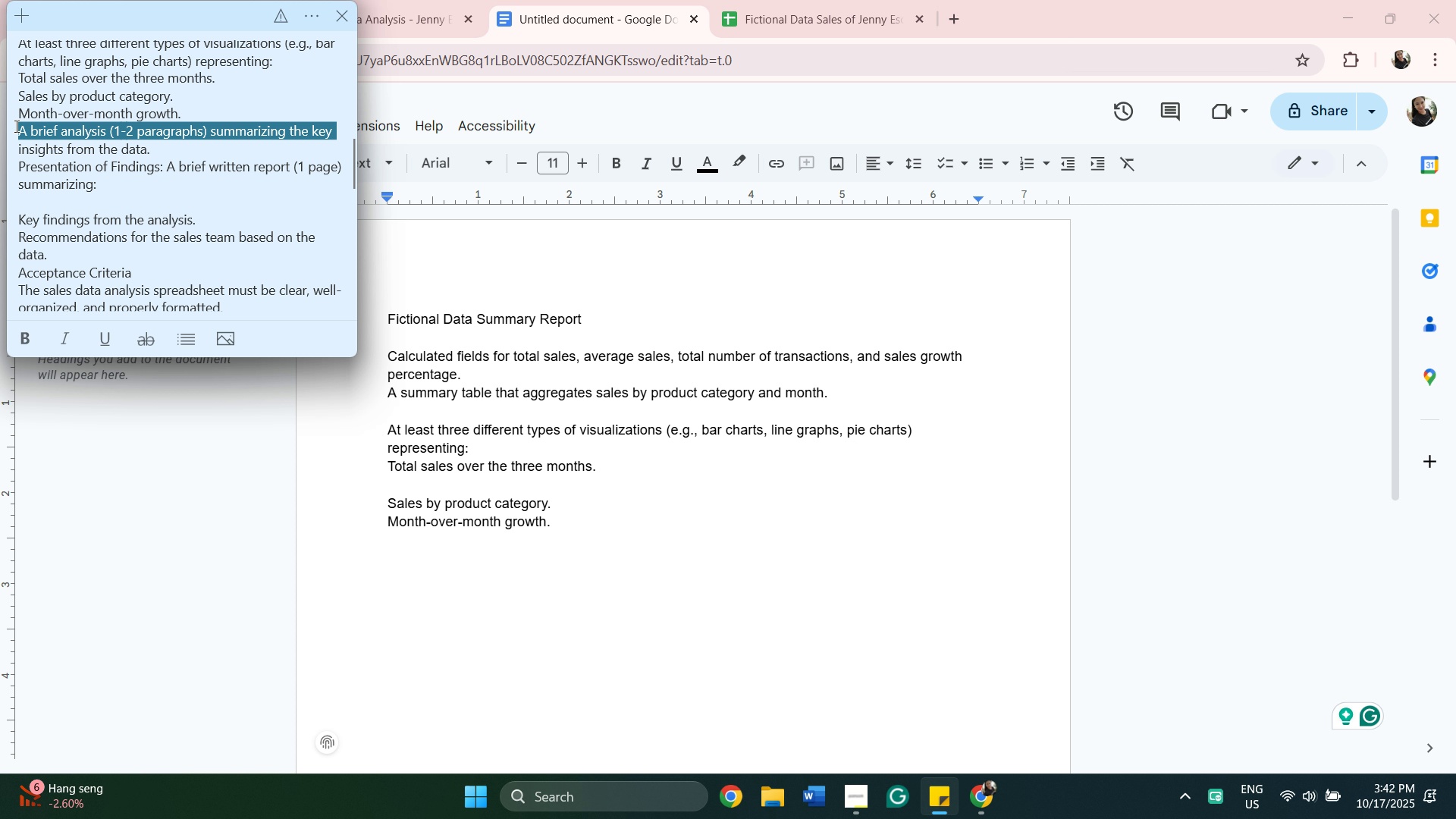 
left_click_drag(start_coordinate=[15, 126], to_coordinate=[24, 129])
 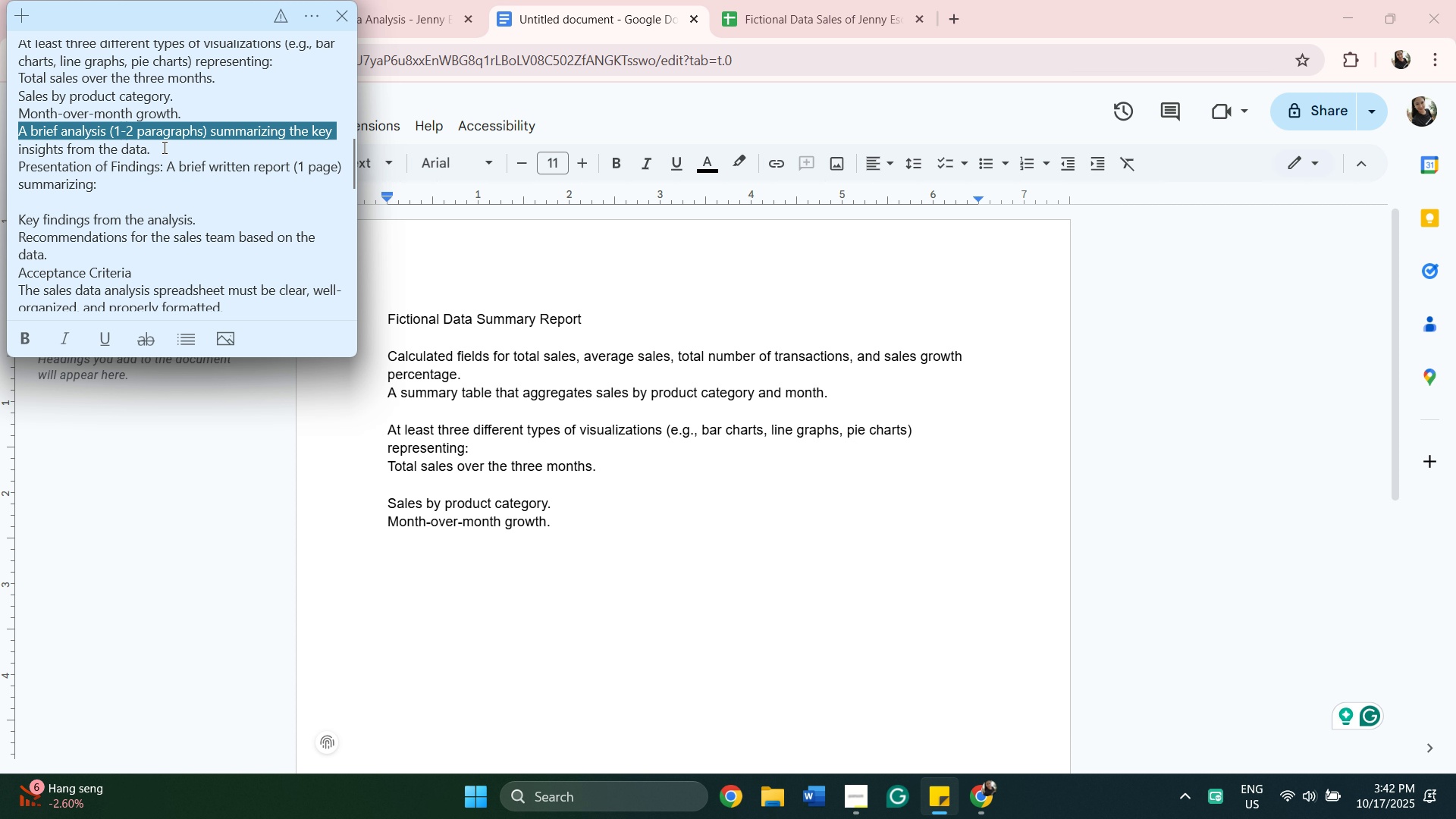 
left_click_drag(start_coordinate=[163, 149], to_coordinate=[13, 135])
 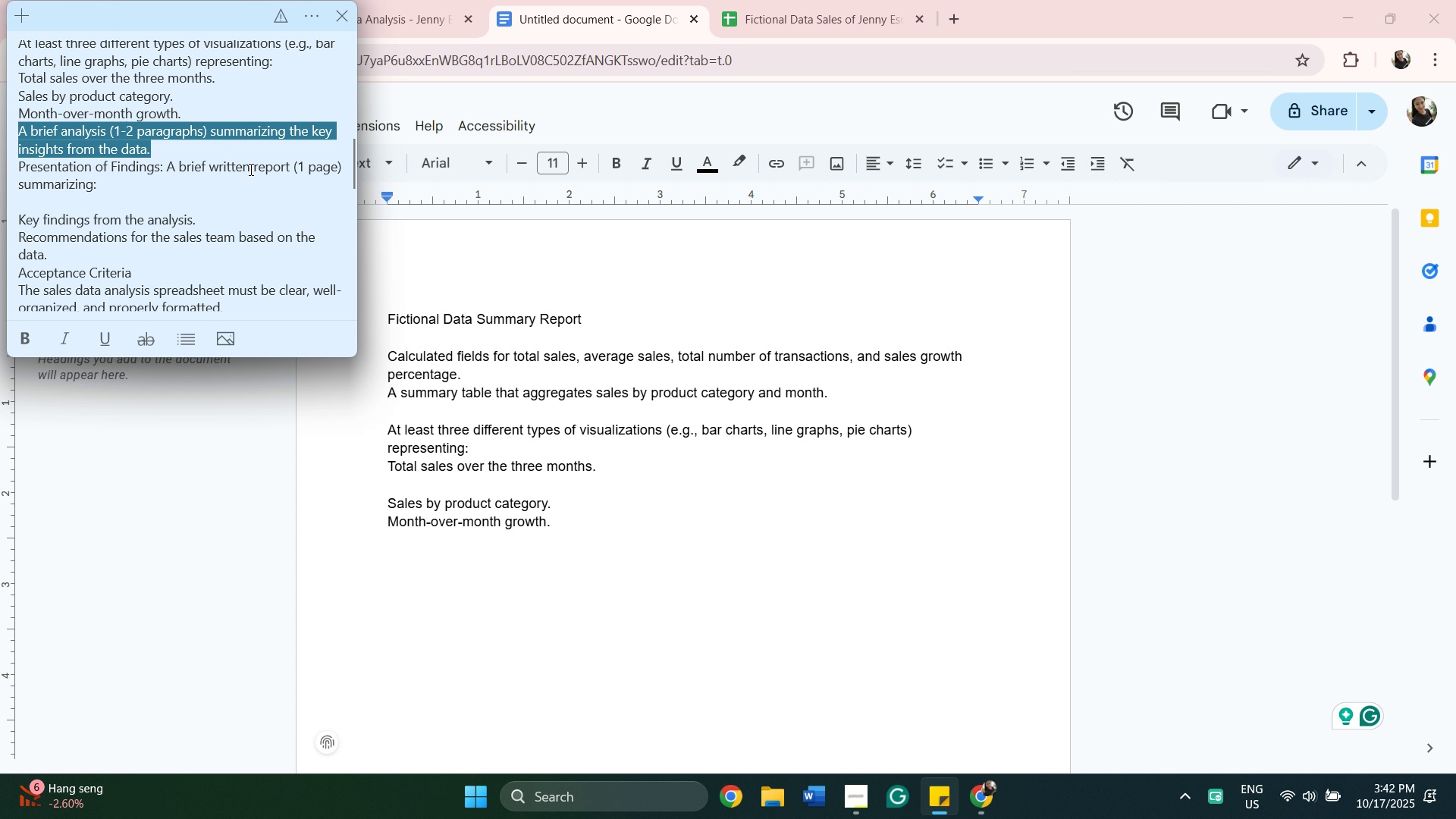 
key(Control+C)
 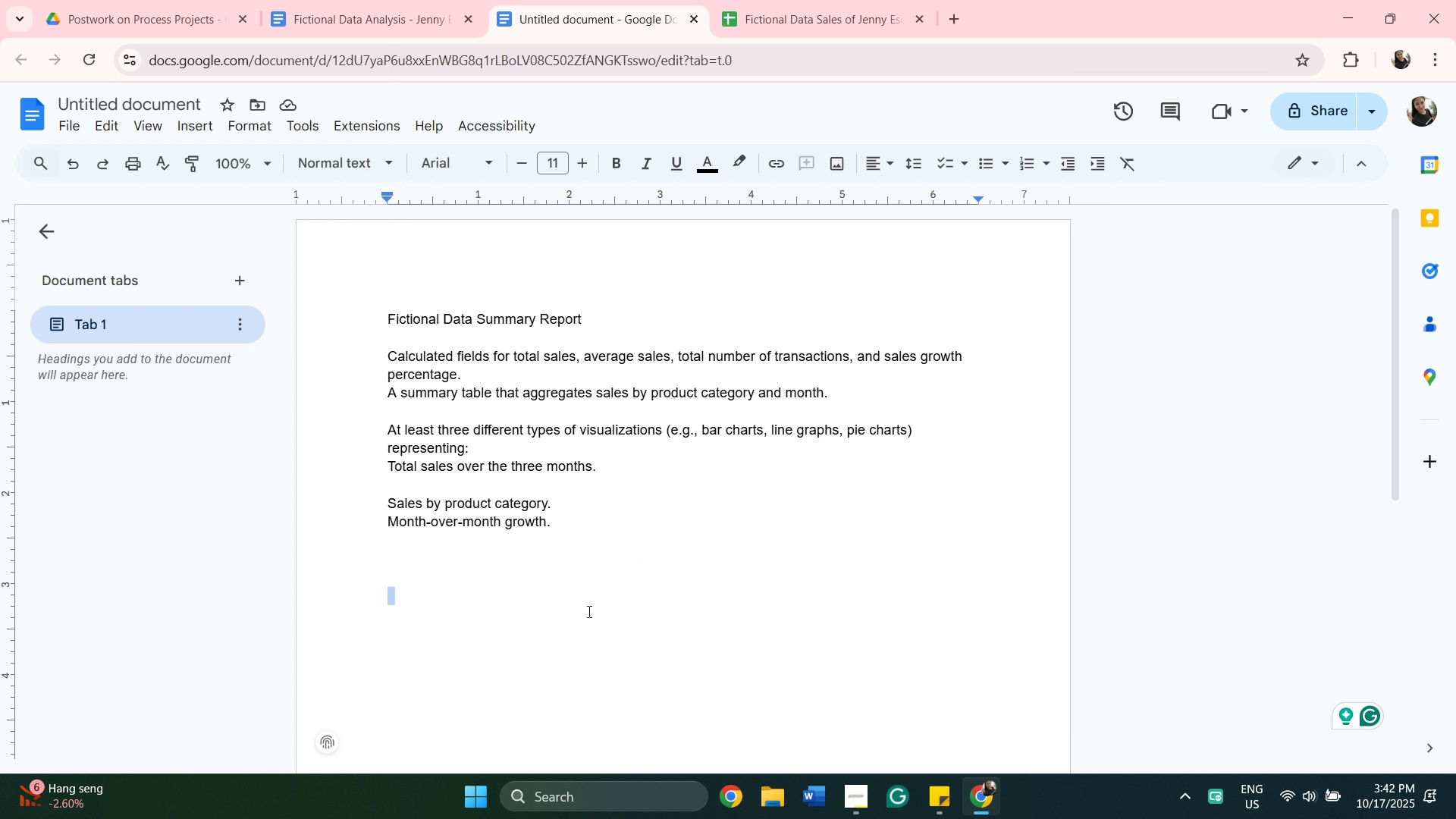 
key(Backspace)
 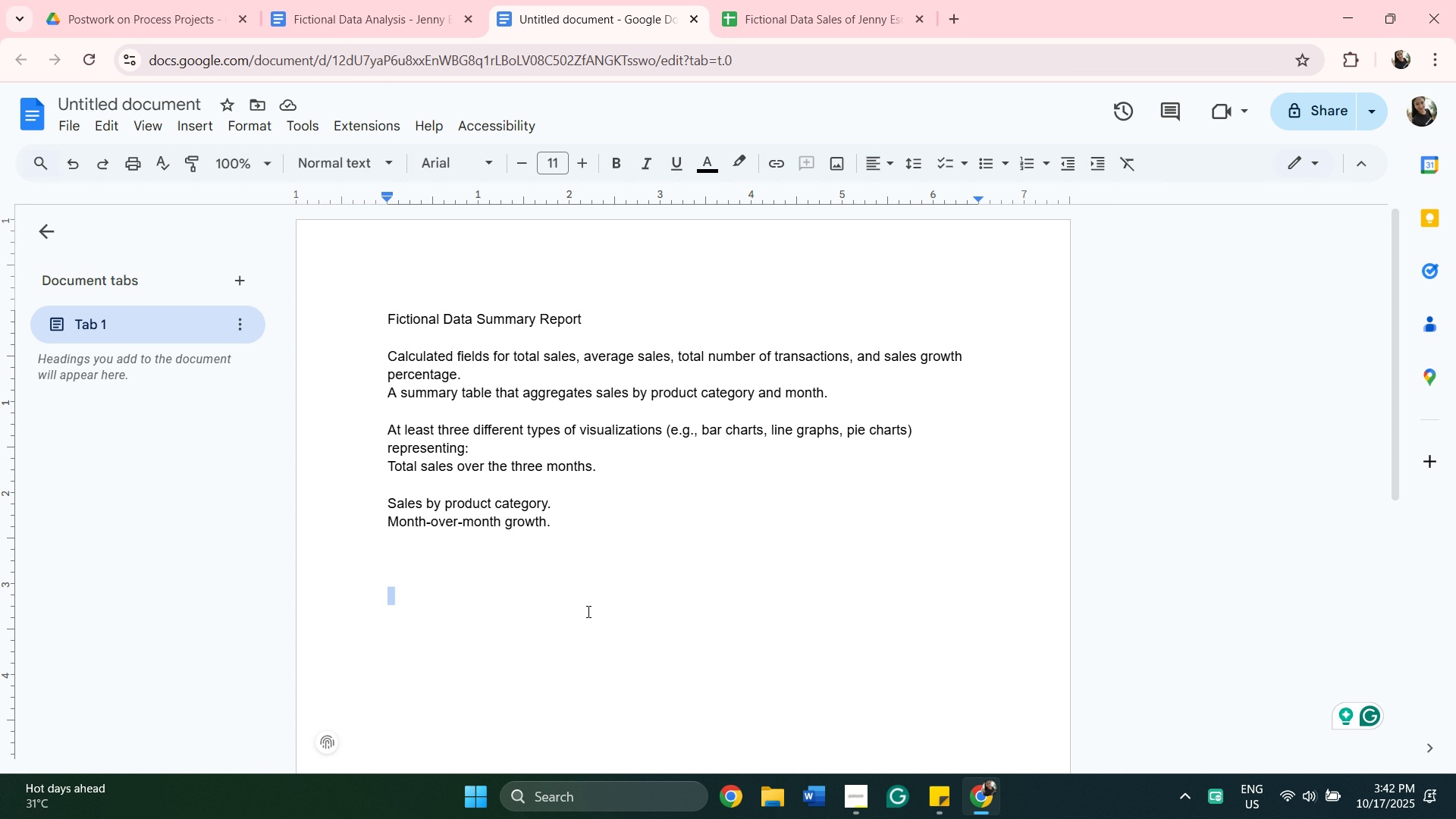 
key(Backspace)
 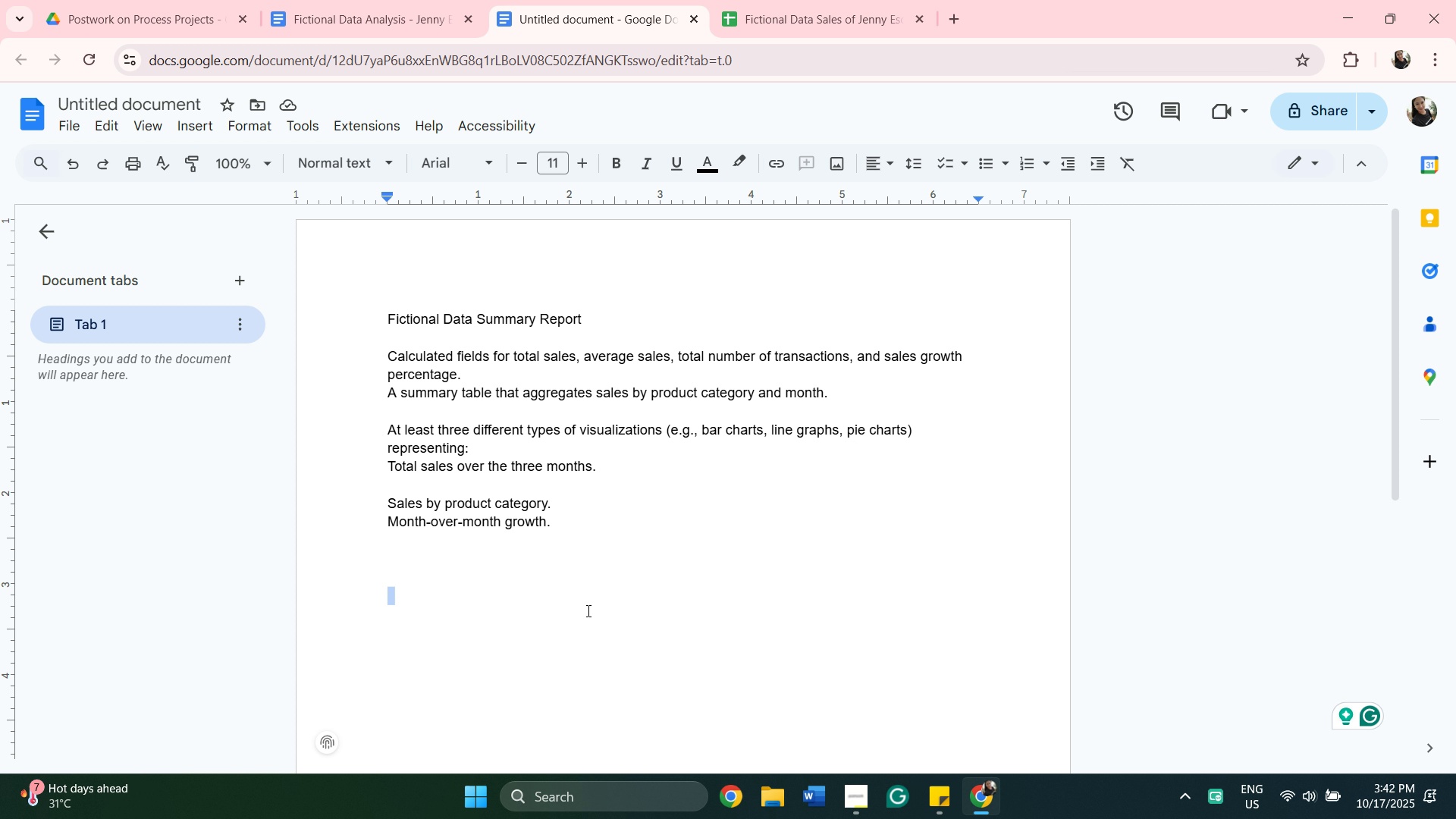 
left_click([587, 609])
 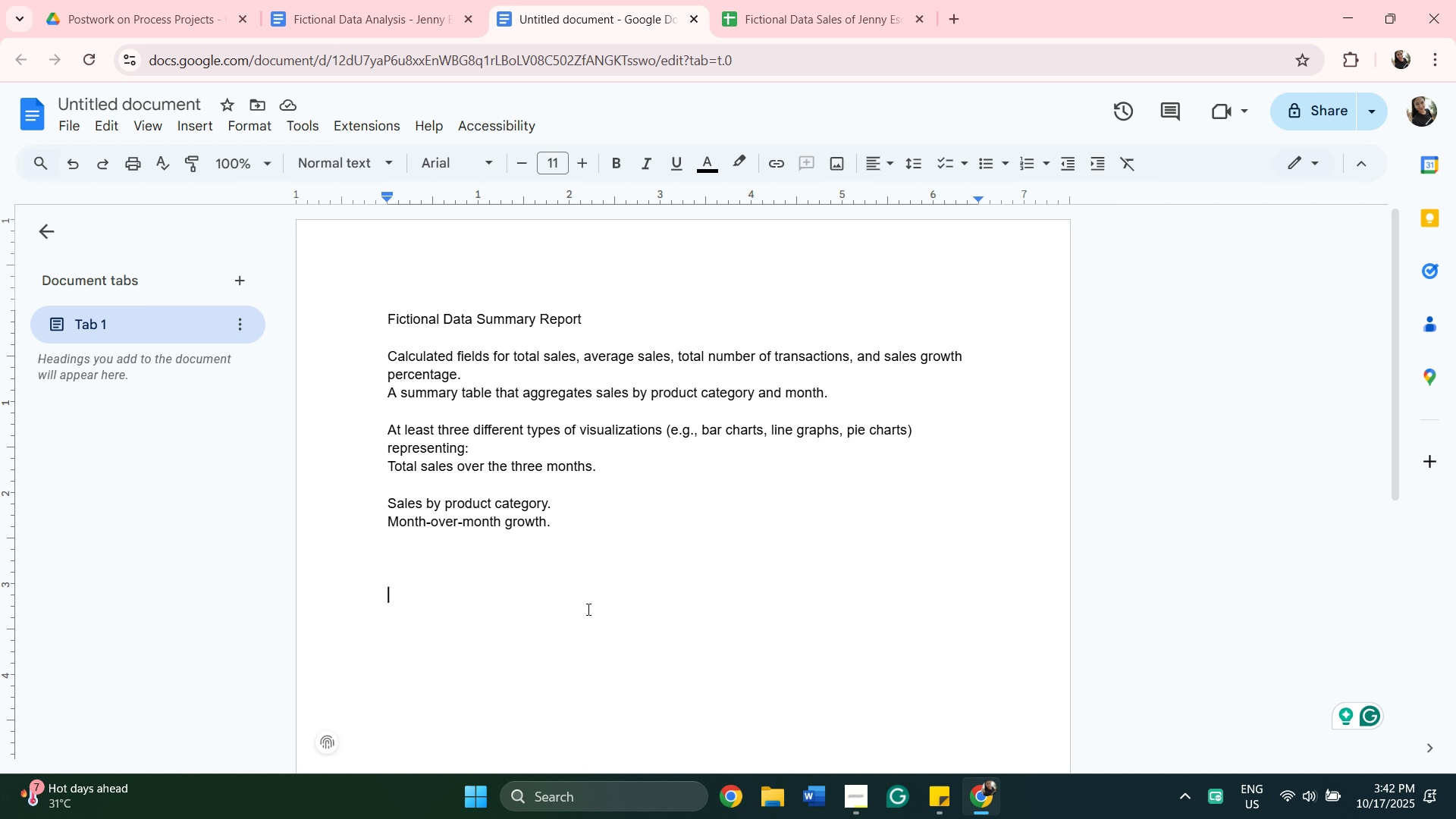 
key(Backspace)
 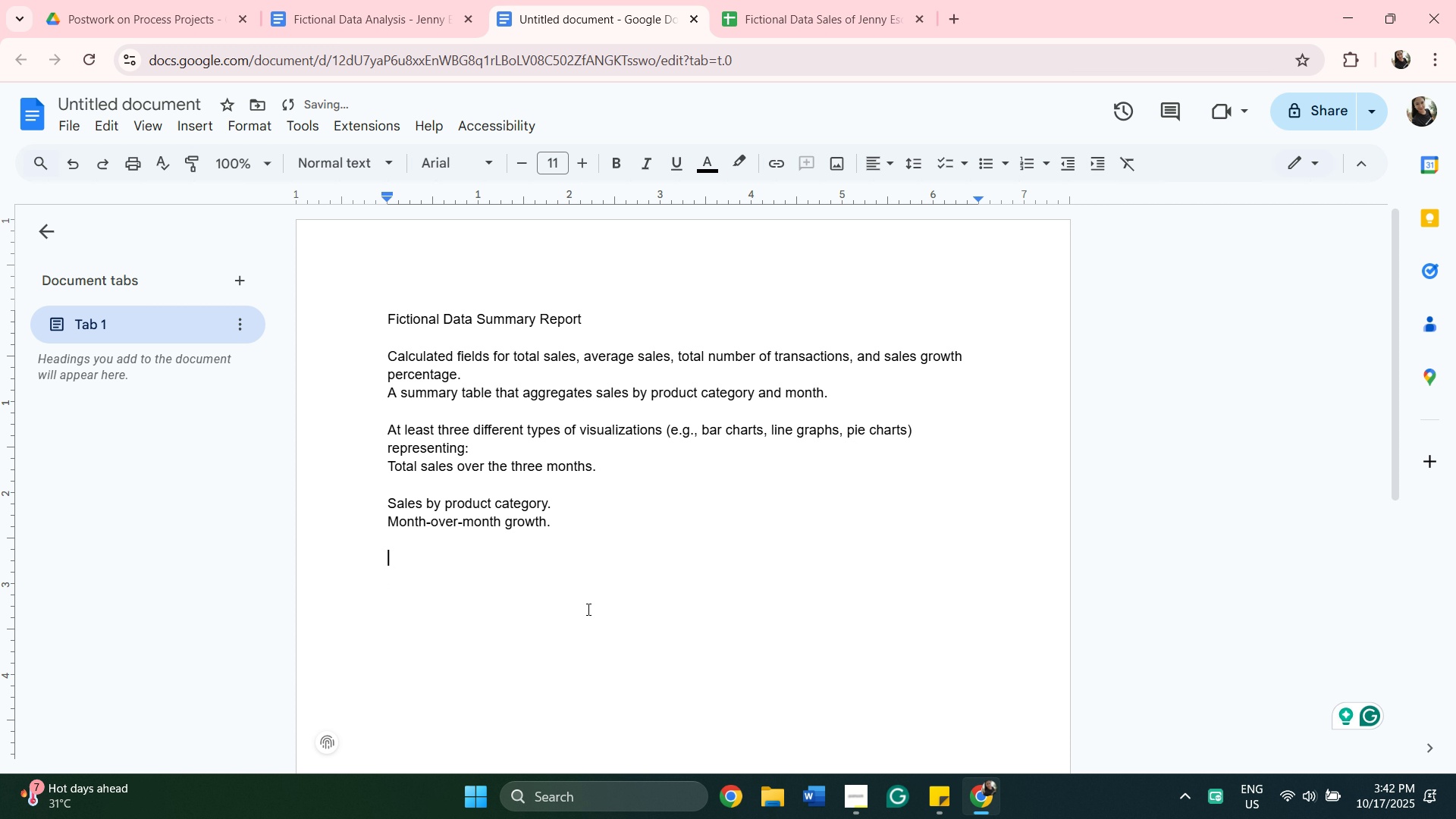 
key(Backspace)
 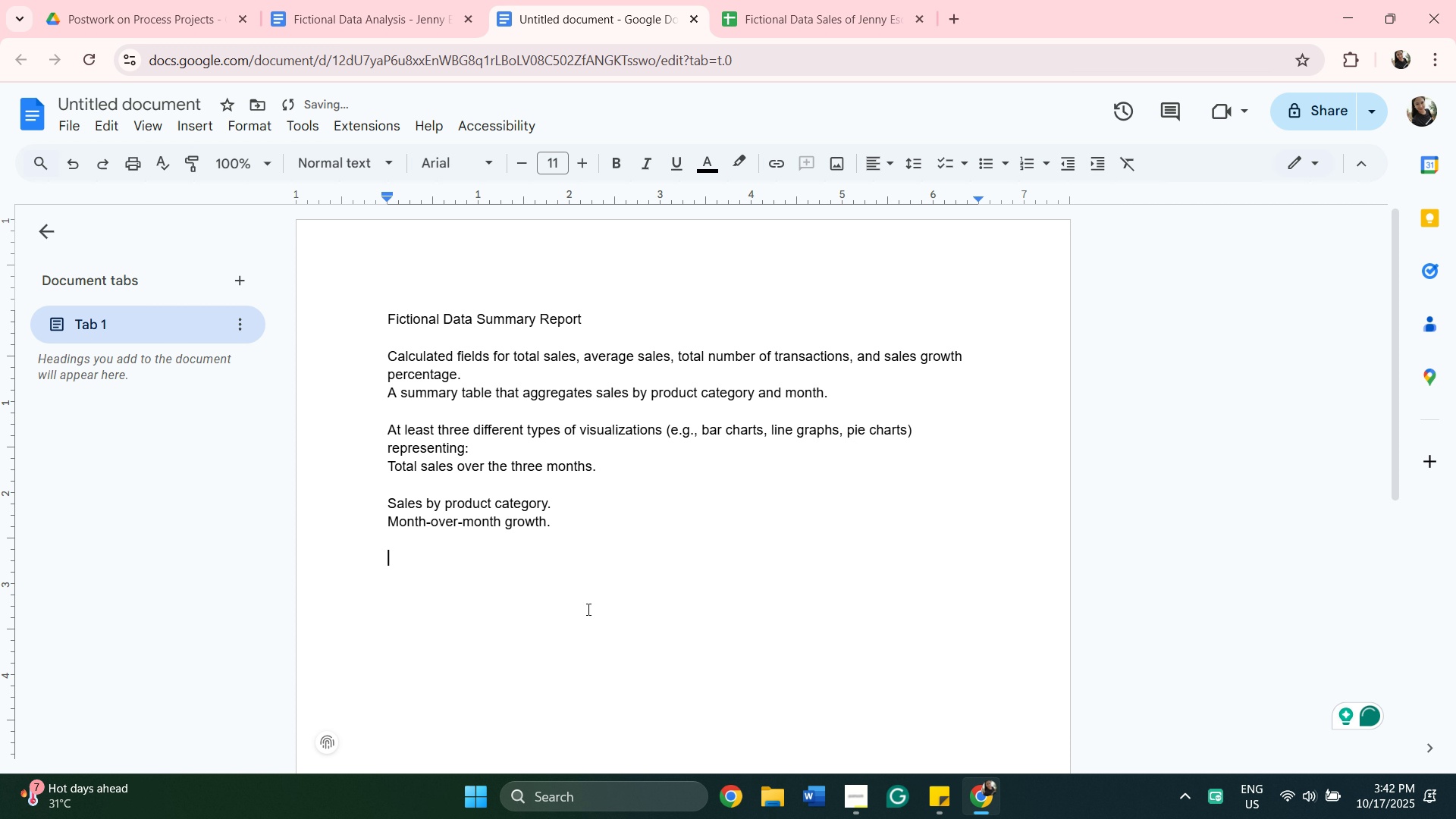 
key(Control+V)
 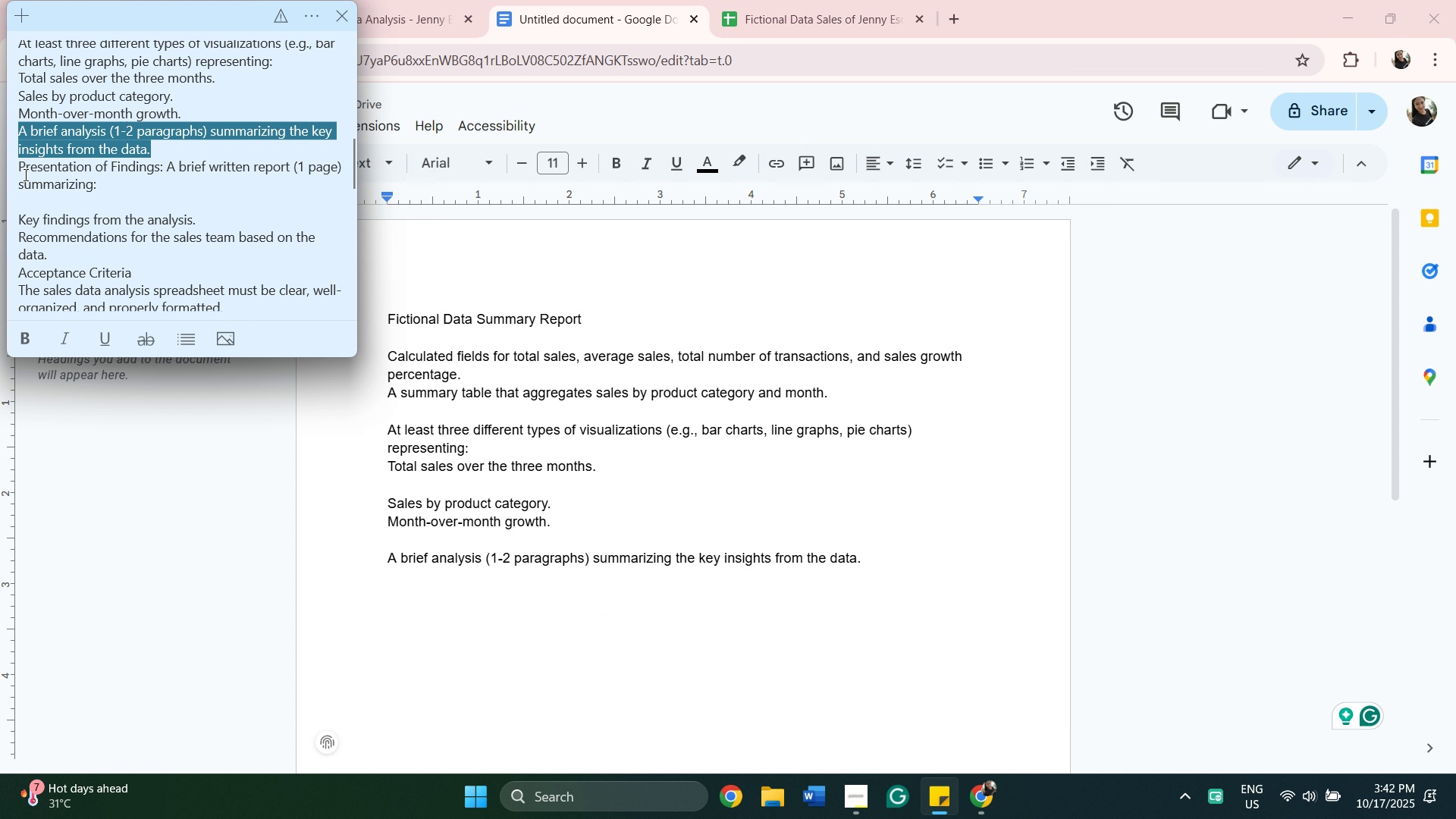 
wait(6.69)
 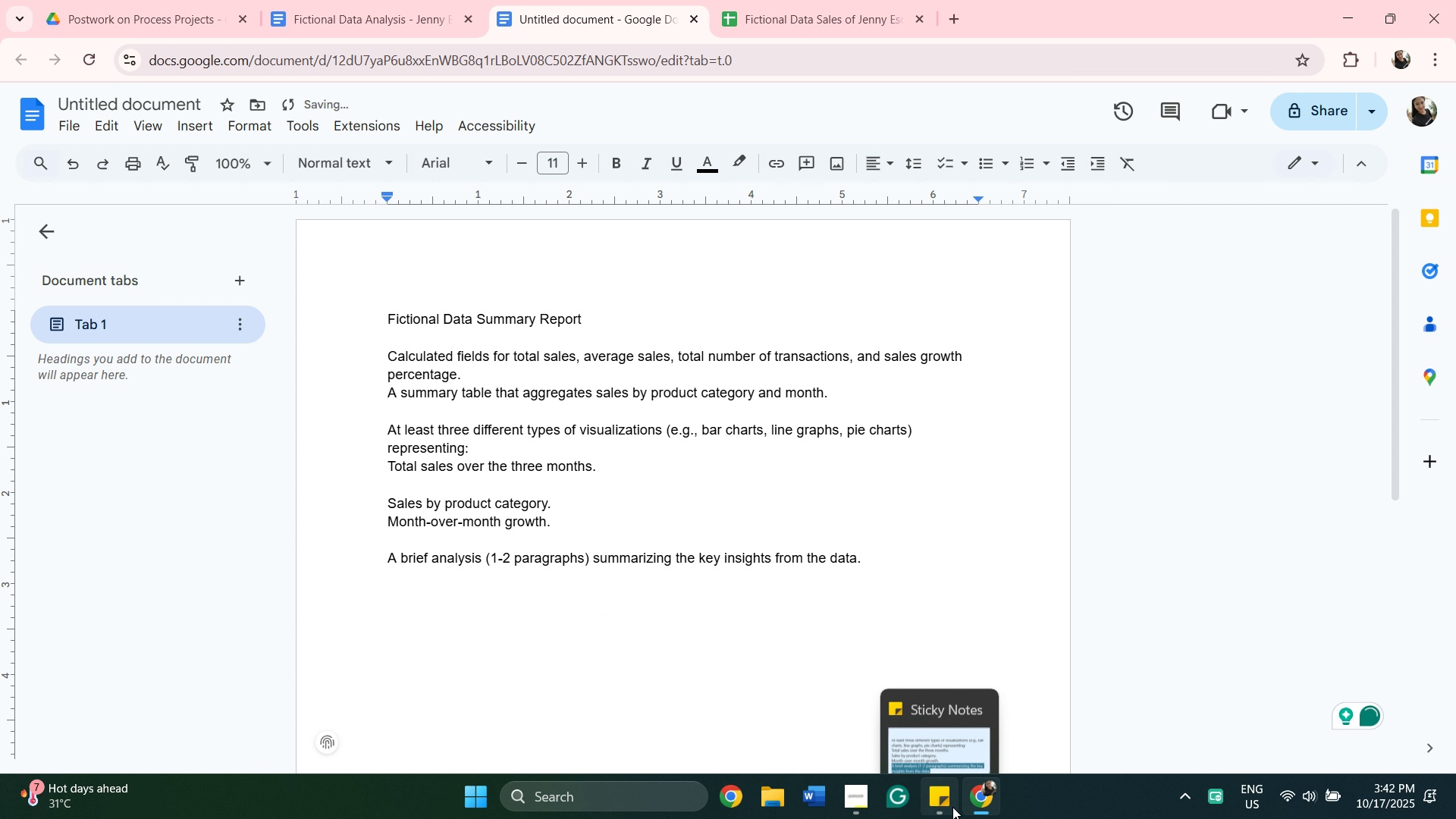 
left_click_drag(start_coordinate=[24, 171], to_coordinate=[55, 166])
 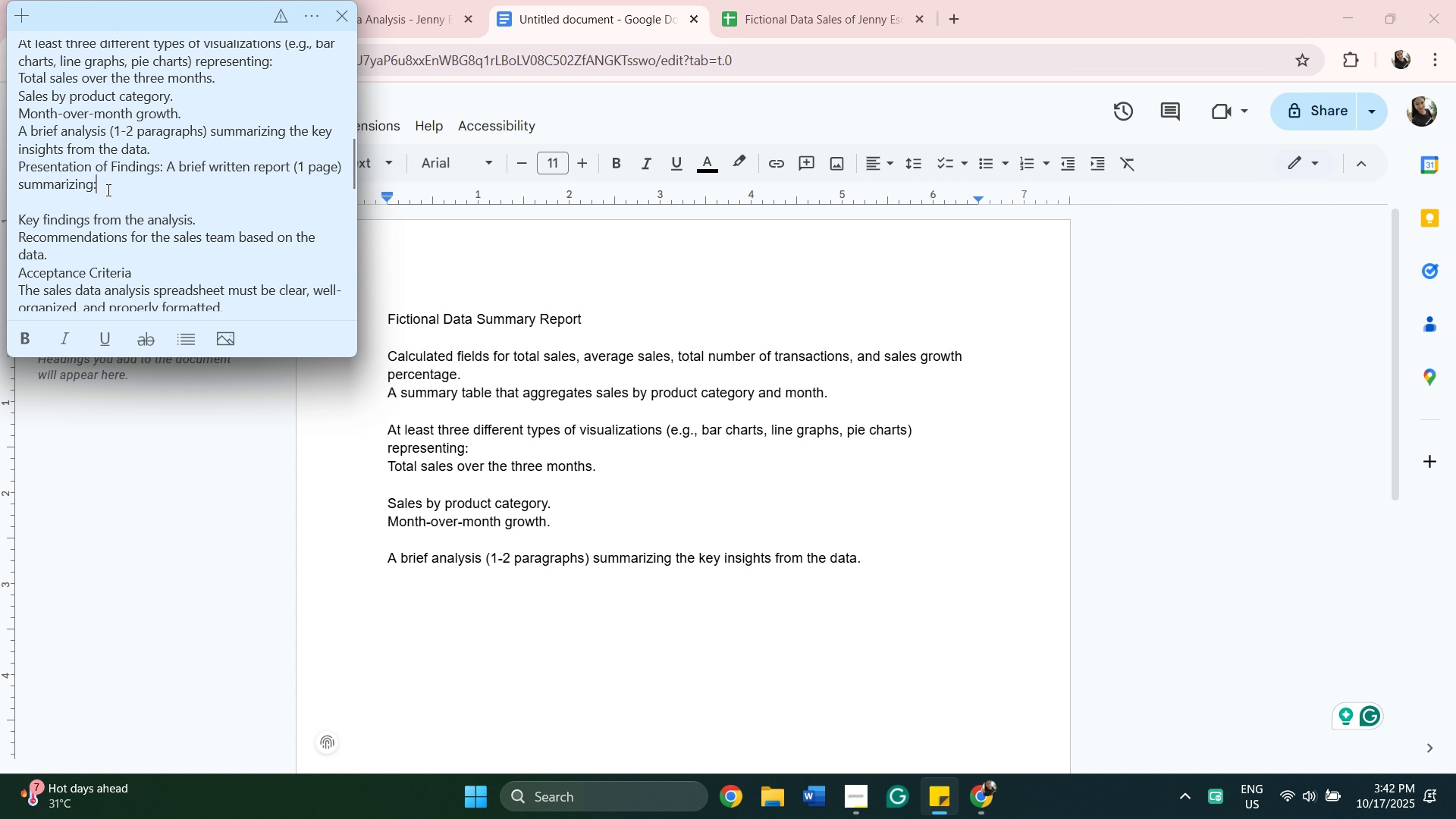 
left_click([107, 190])
 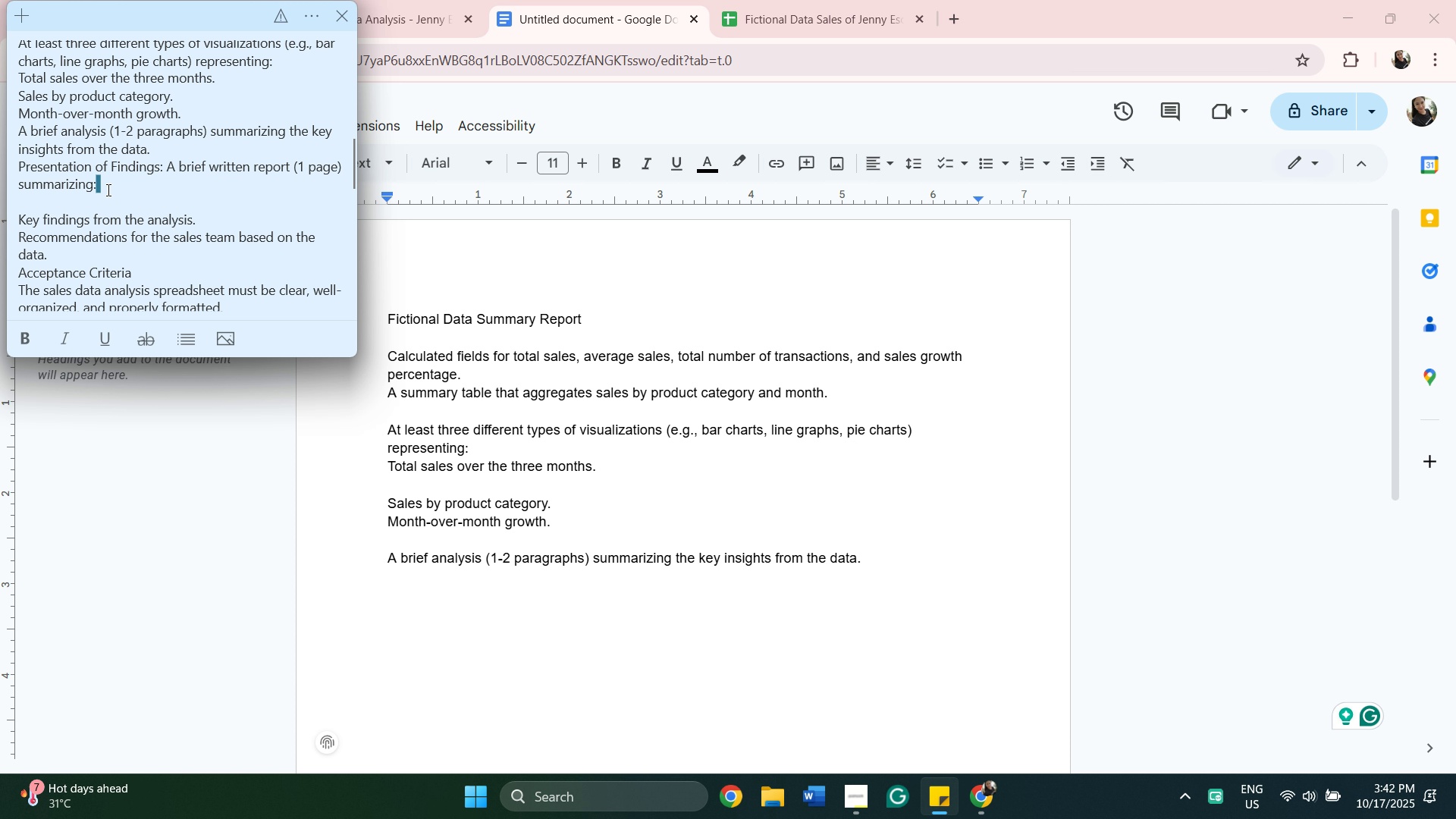 
left_click_drag(start_coordinate=[107, 190], to_coordinate=[27, 169])
 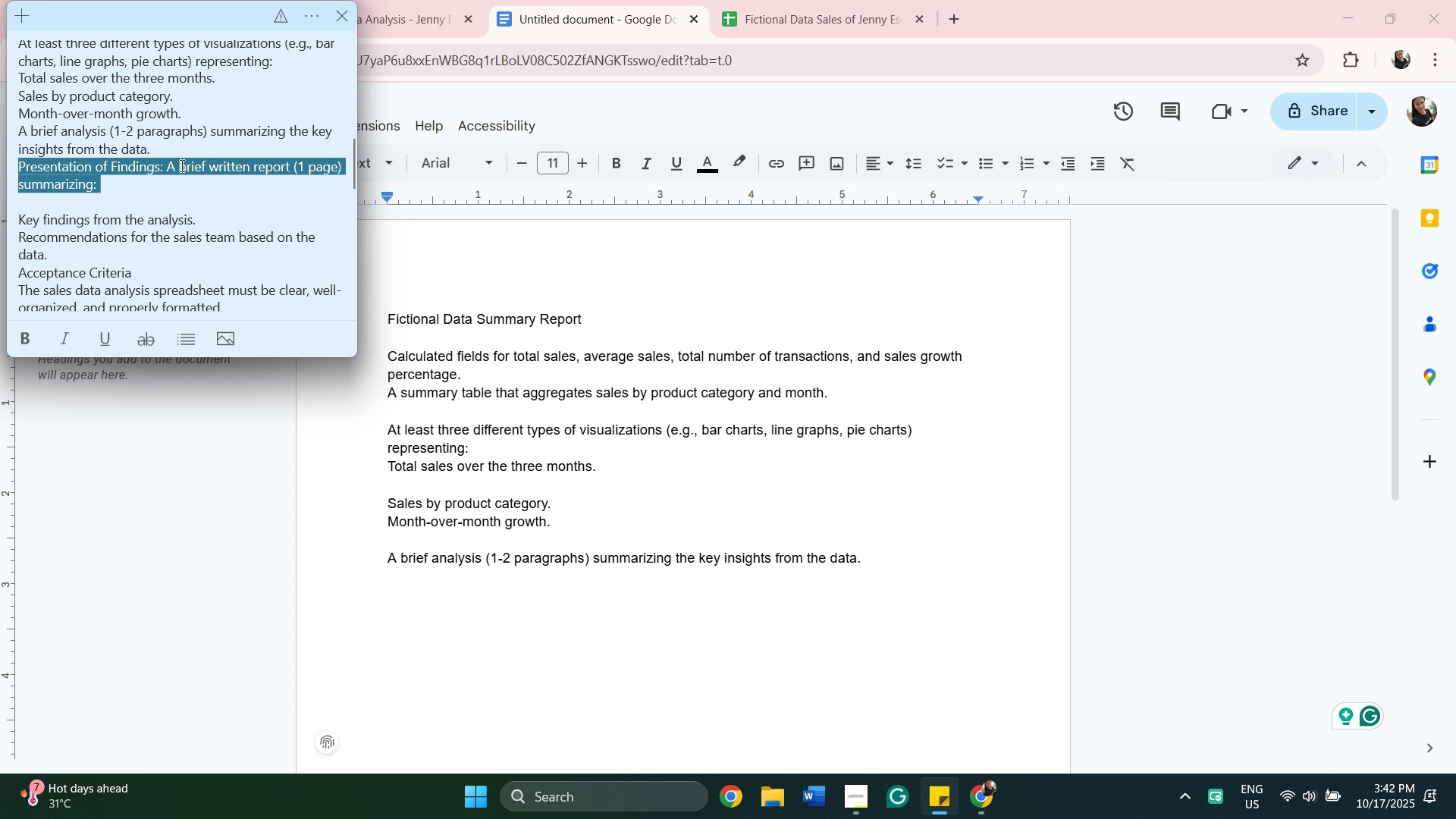 
key(Control+C)
 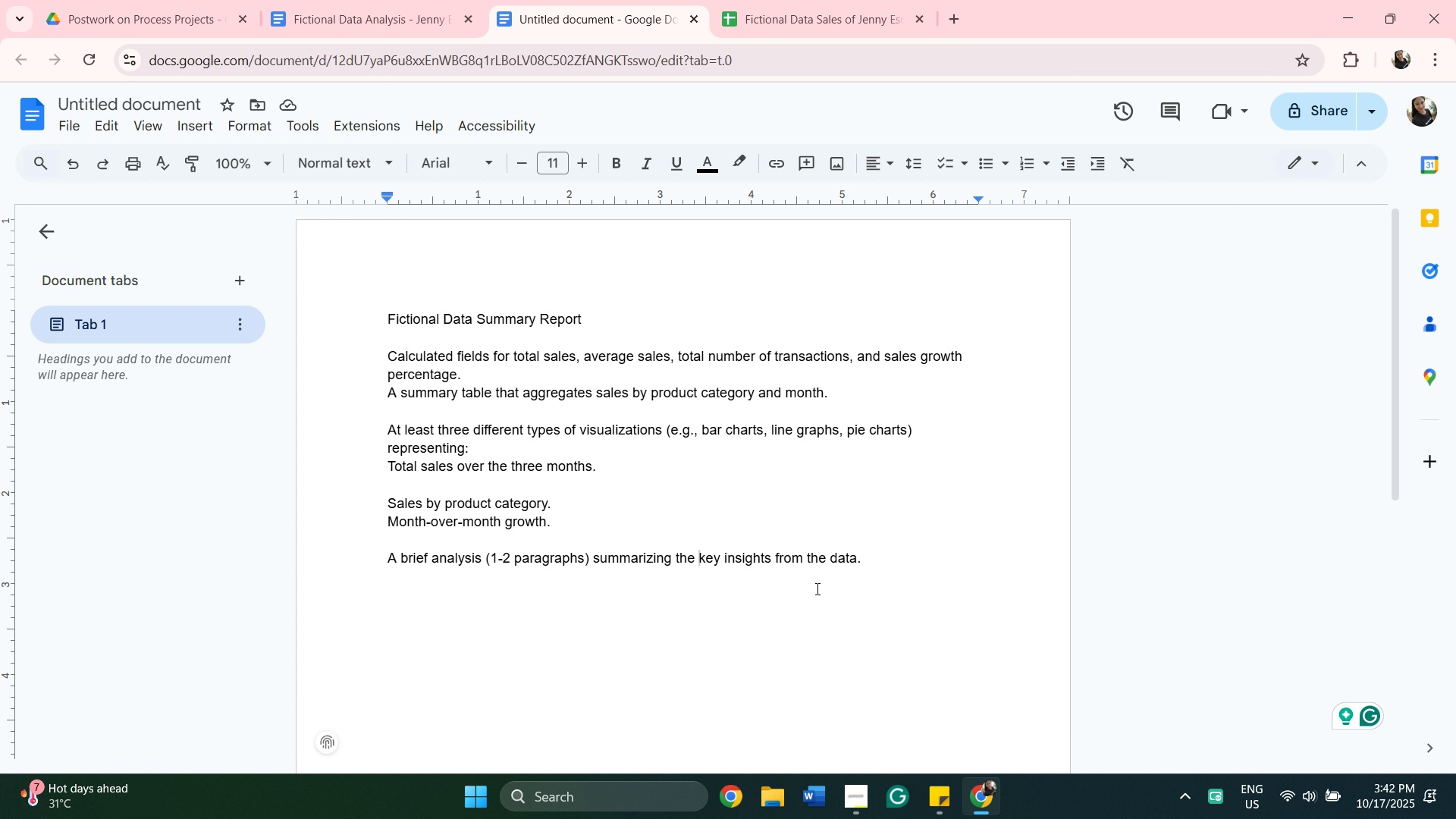 
left_click([895, 553])
 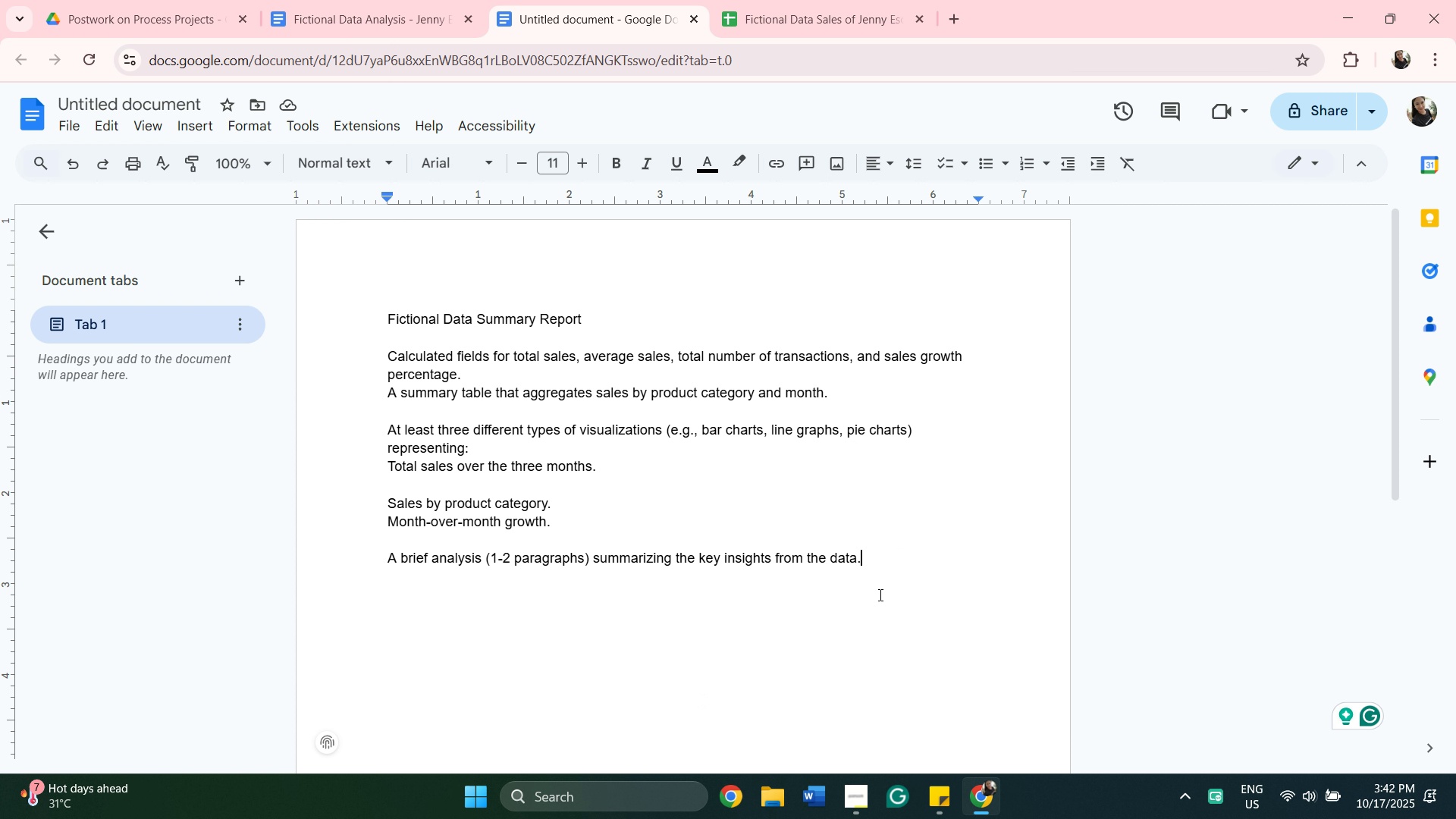 
left_click([879, 595])
 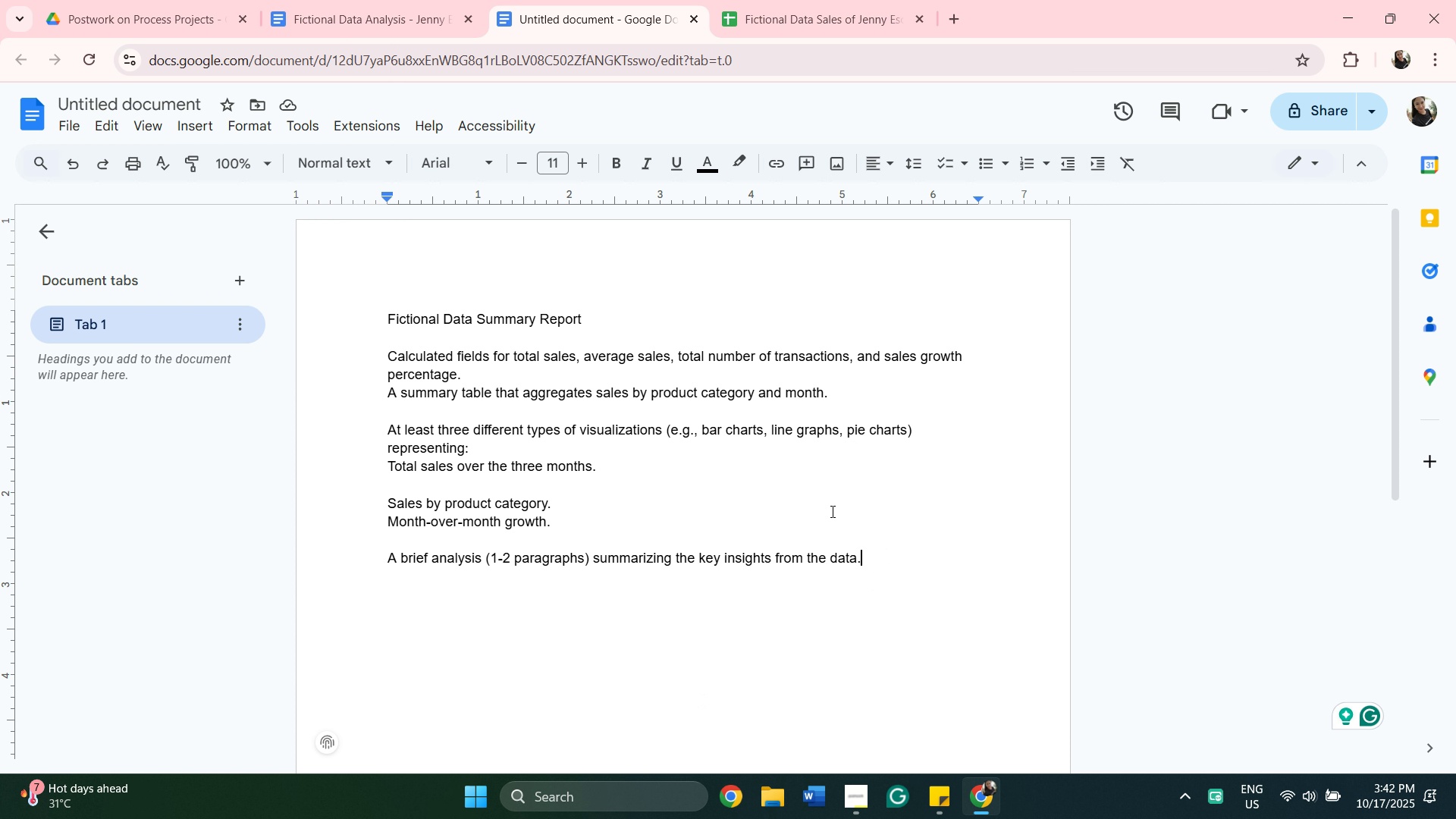 
key(Enter)
 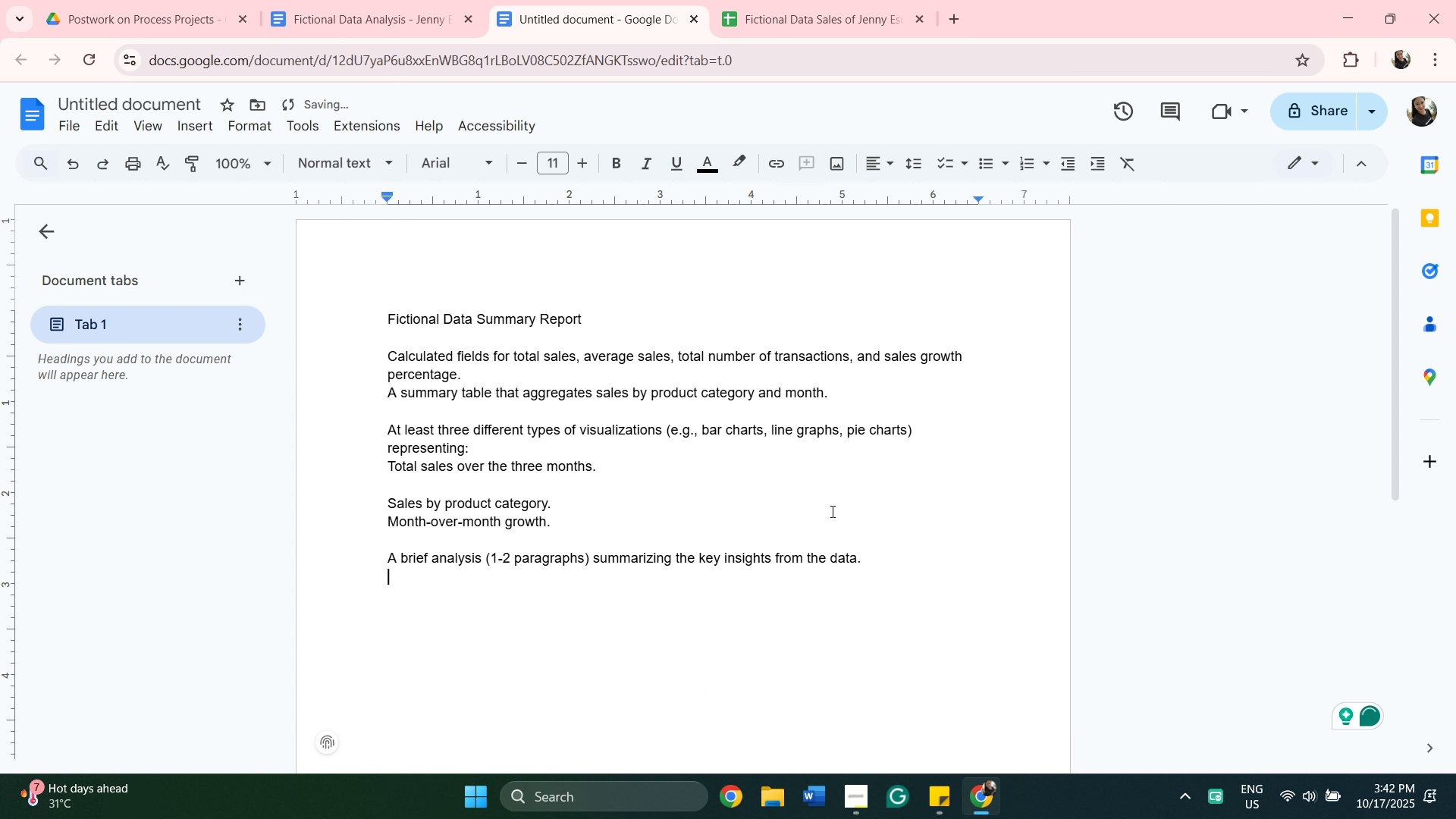 
key(Enter)
 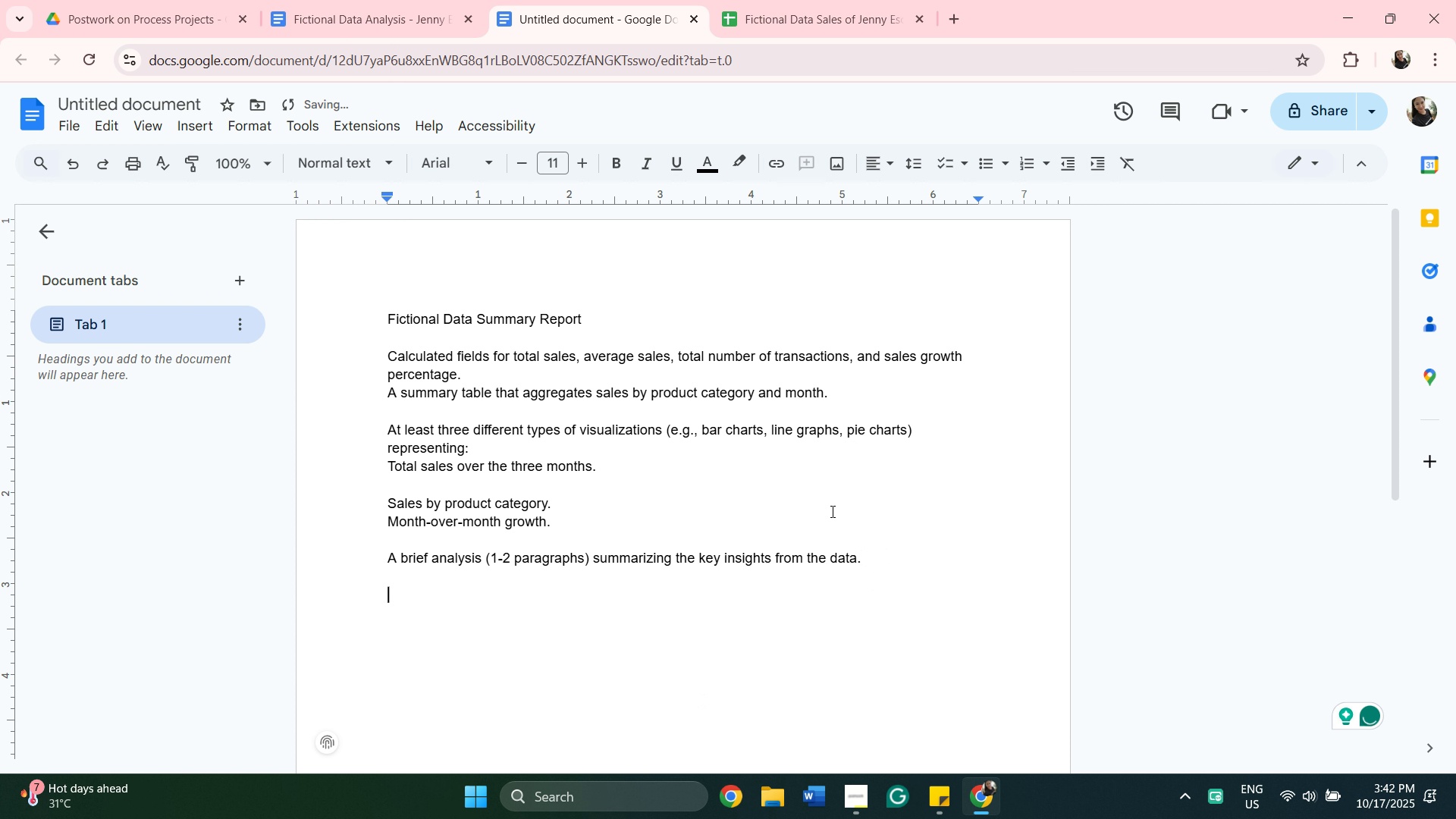 
key(Control+V)
 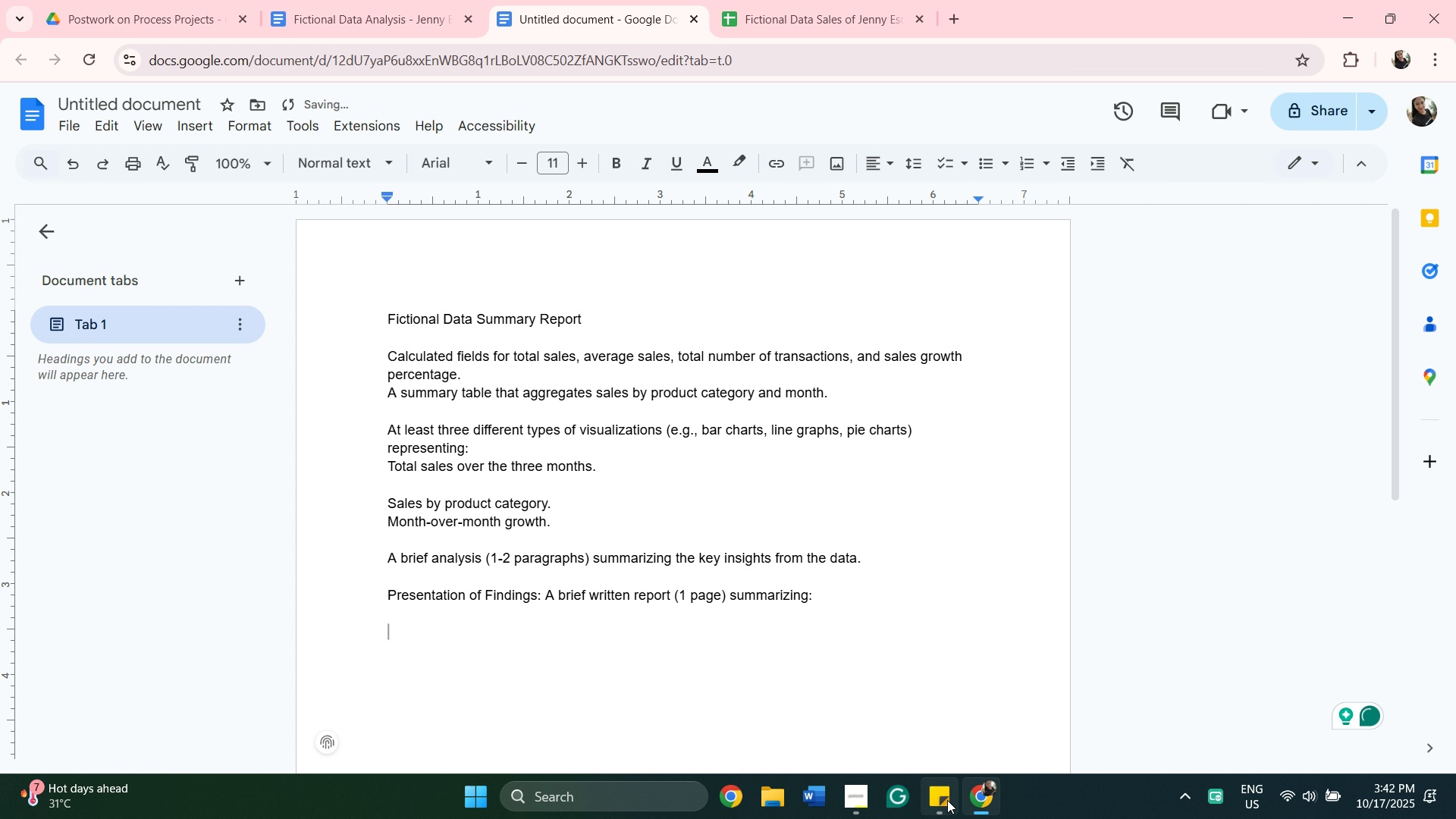 
left_click([947, 800])
 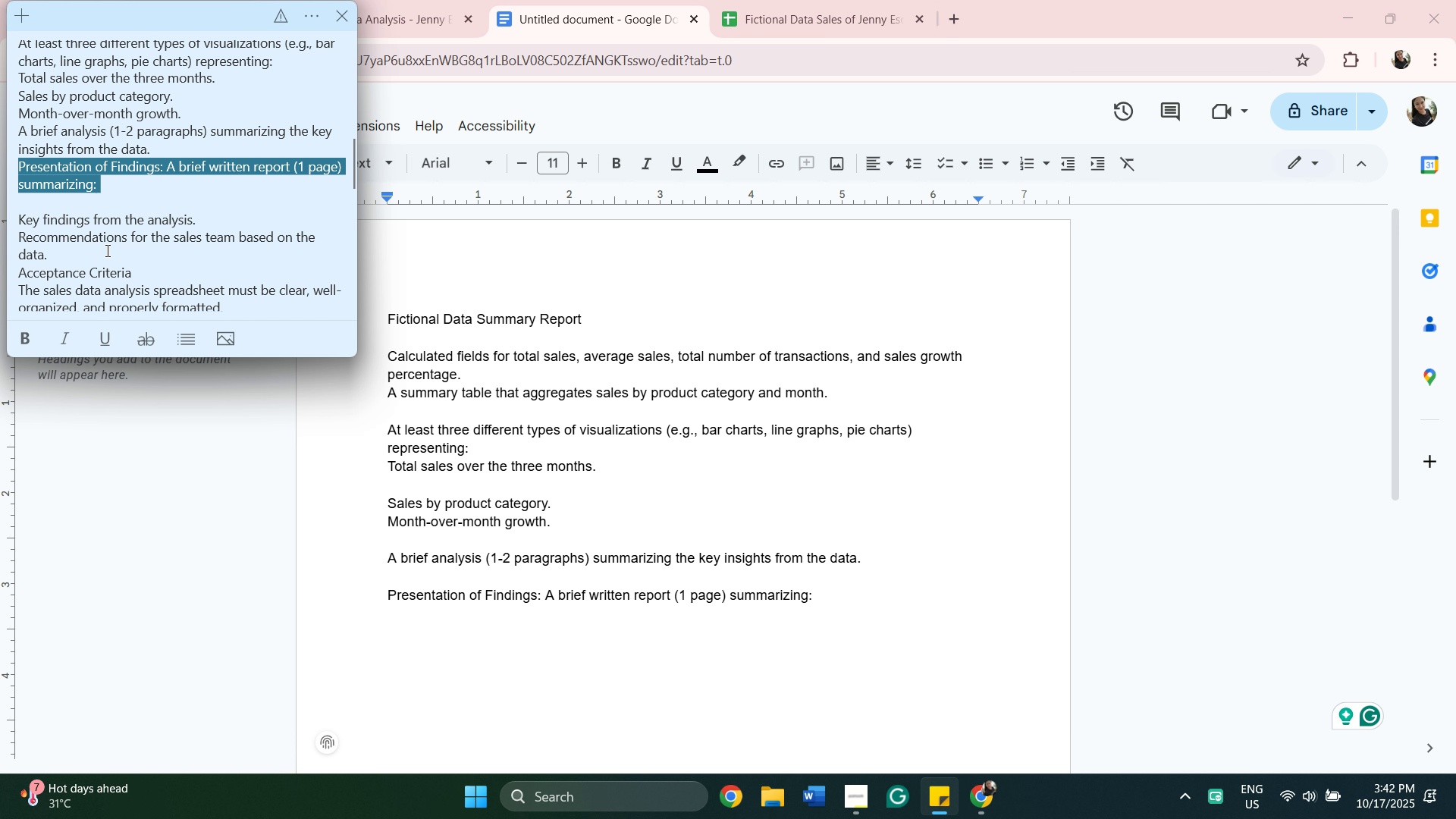 
scroll: coordinate [152, 231], scroll_direction: down, amount: 1.0
 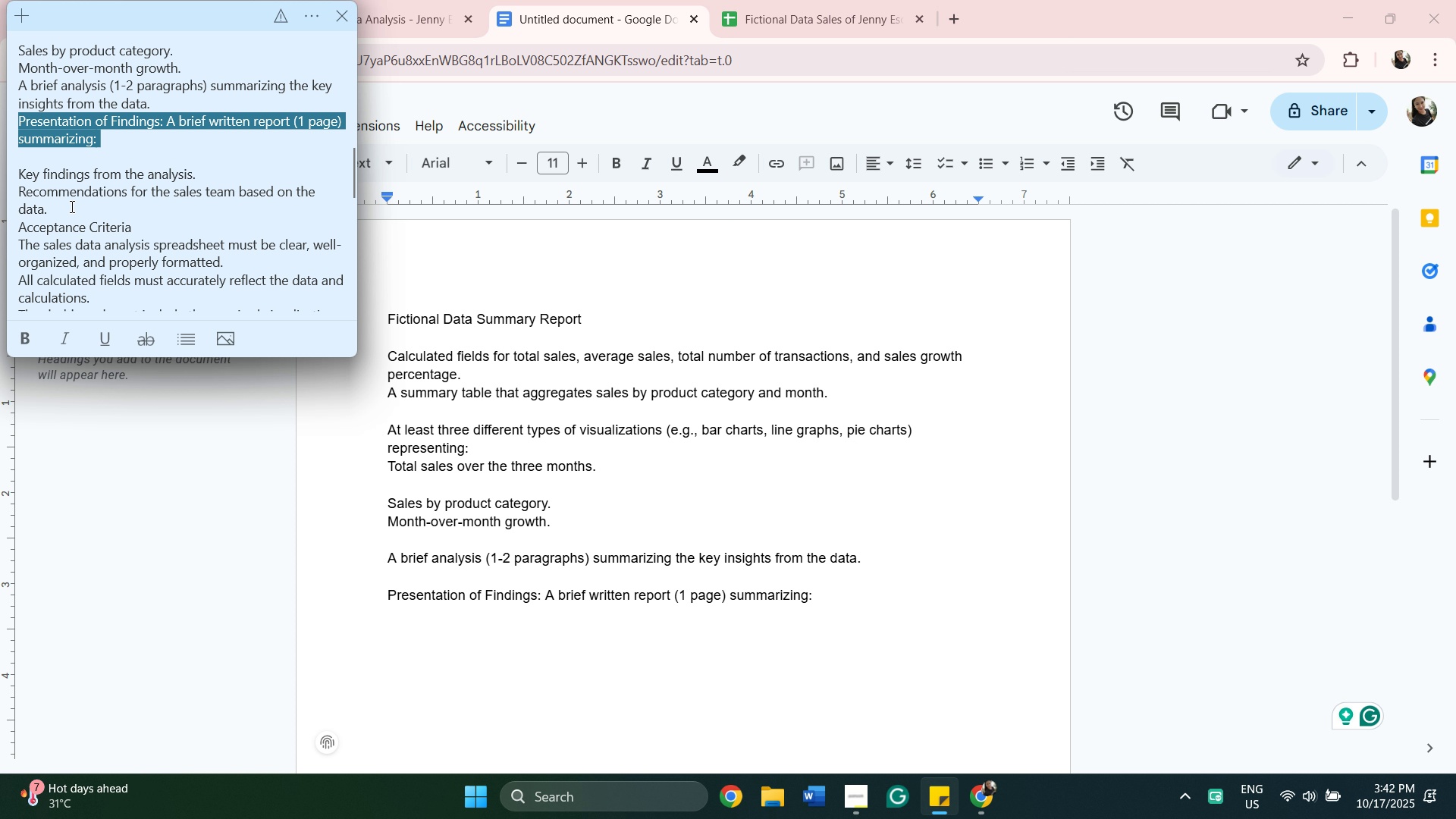 
wait(7.59)
 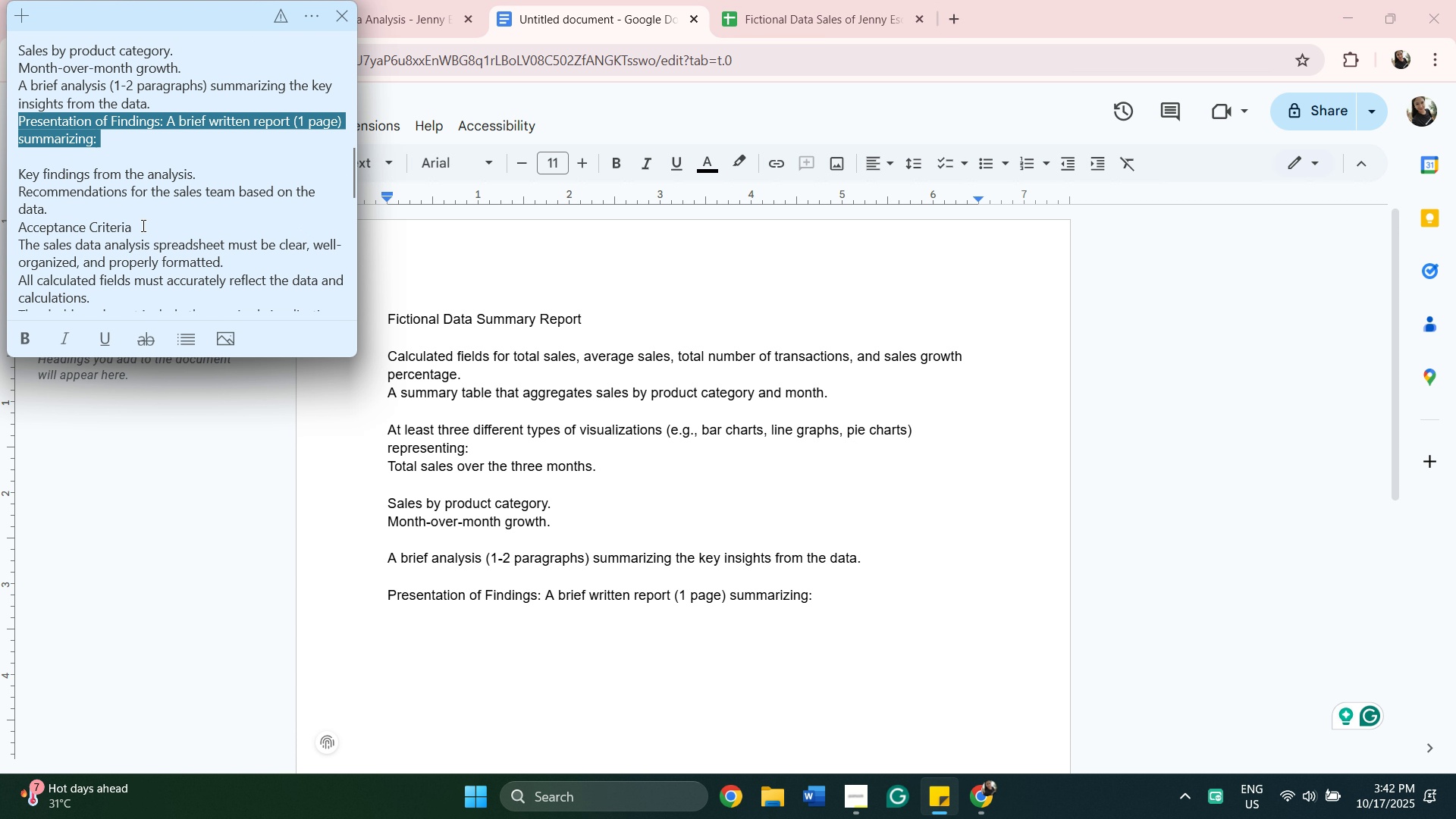 
left_click_drag(start_coordinate=[54, 210], to_coordinate=[13, 176])
 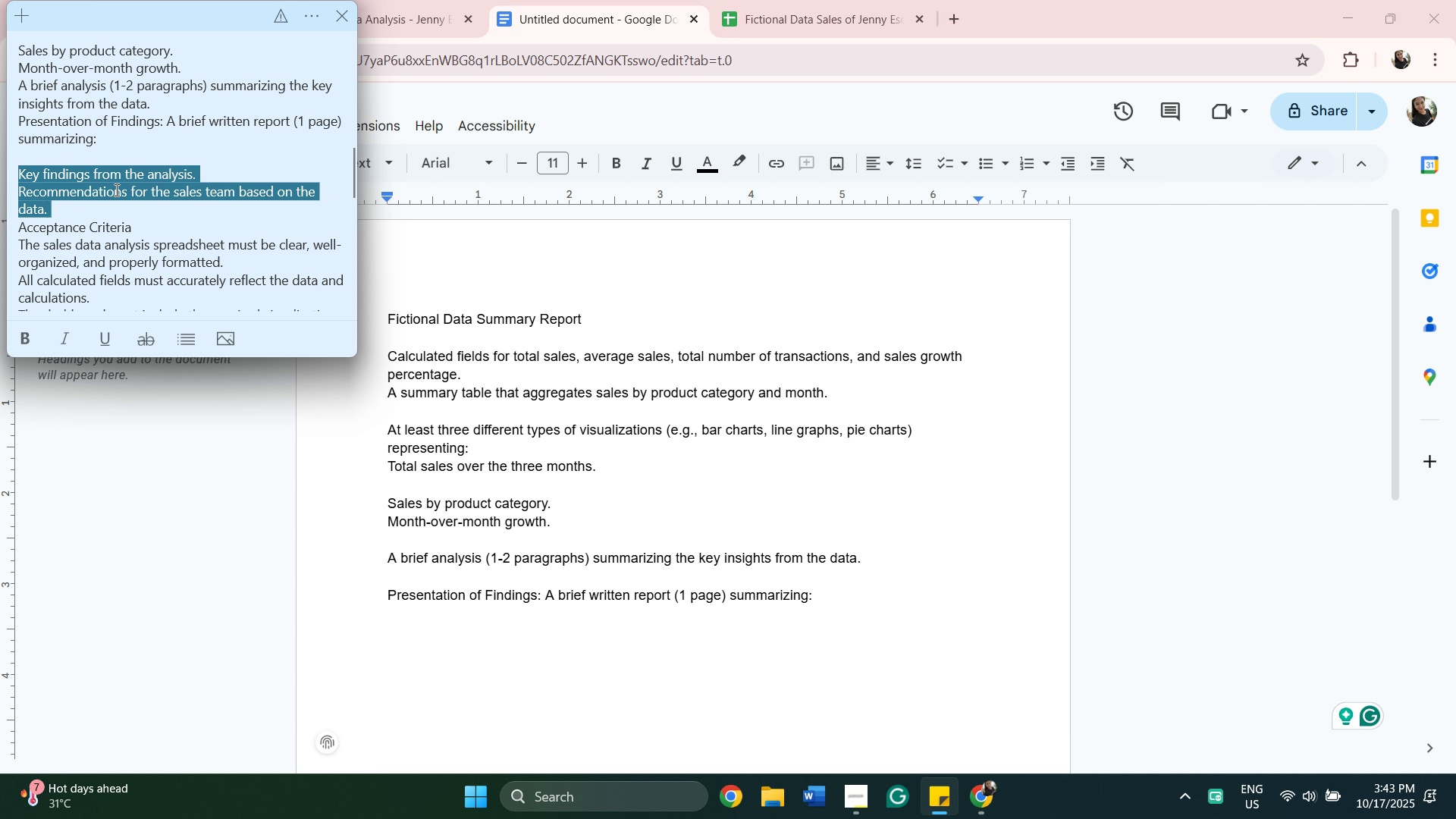 
key(Control+C)
 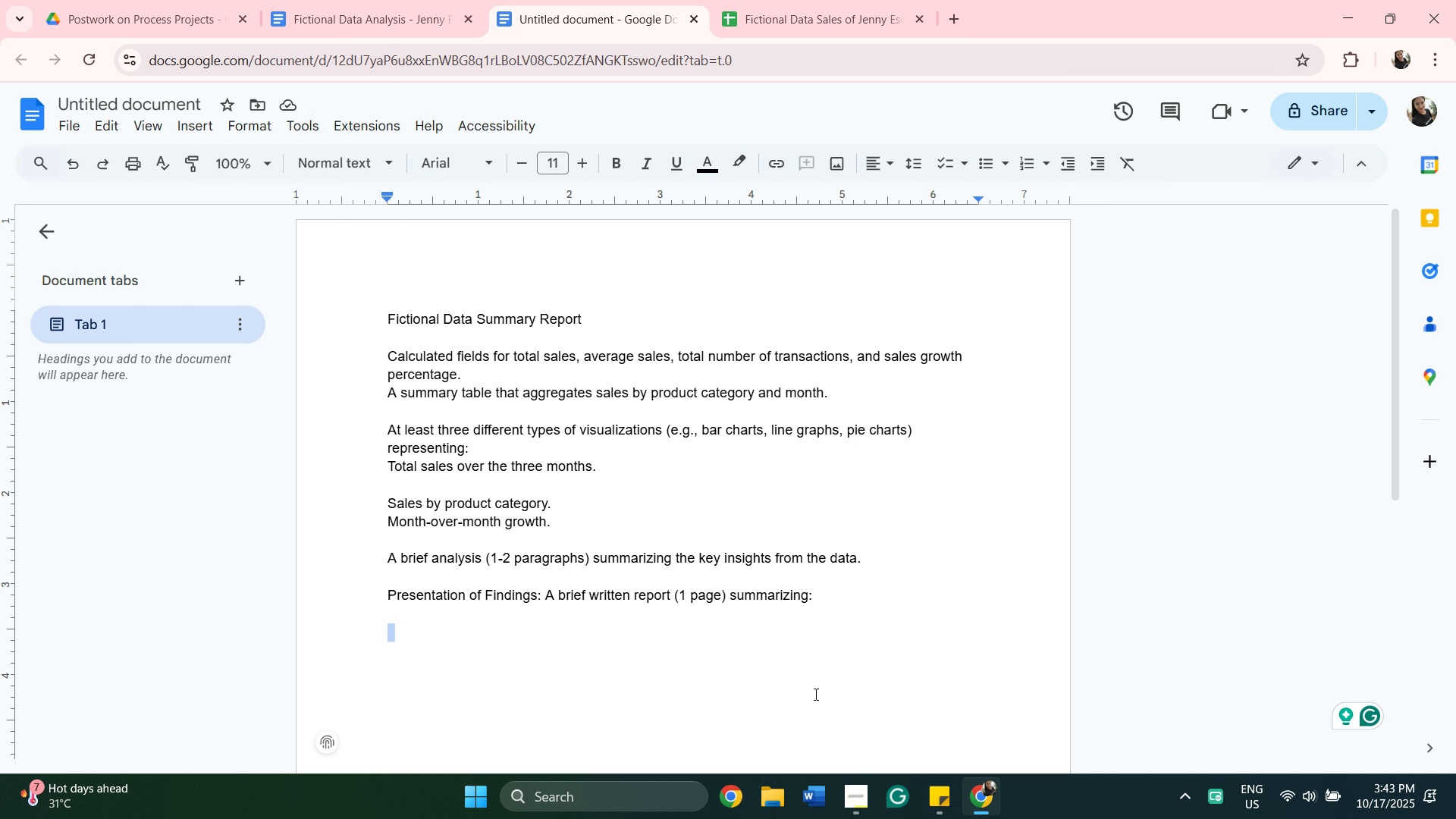 
right_click([815, 694])
 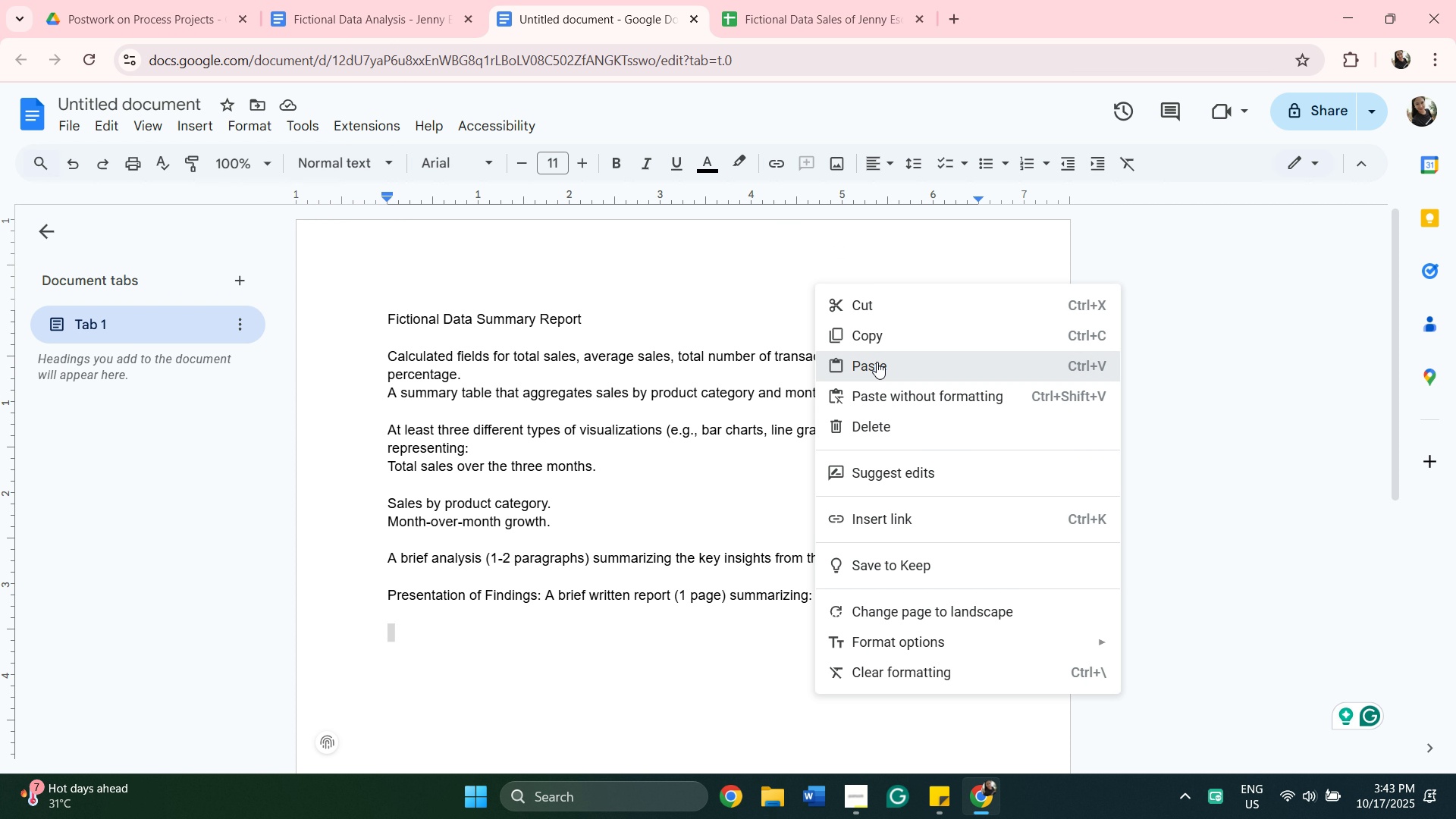 
left_click([877, 362])
 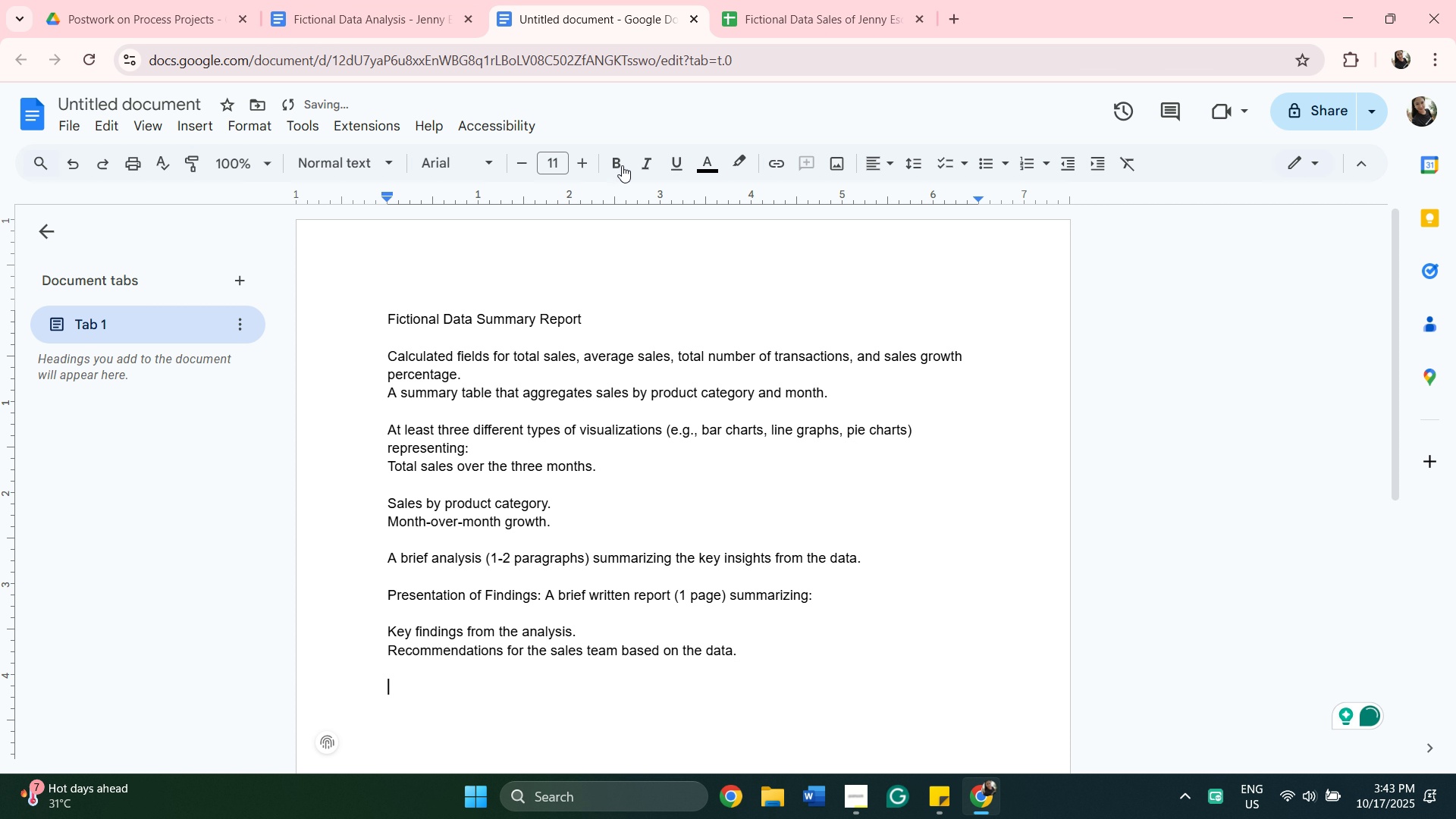 
scroll: coordinate [620, 392], scroll_direction: up, amount: 4.0
 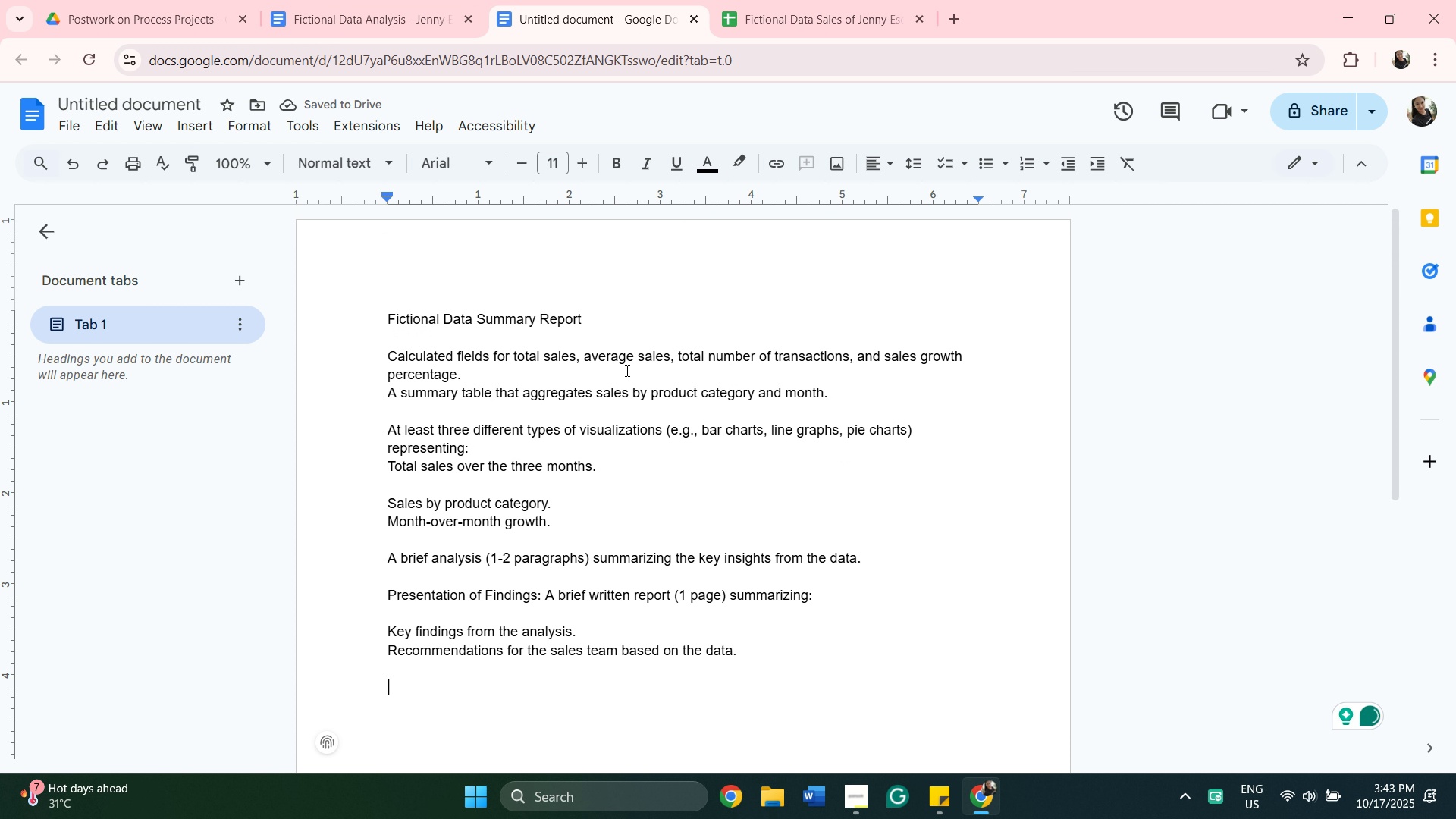 
scroll: coordinate [626, 370], scroll_direction: down, amount: 2.0
 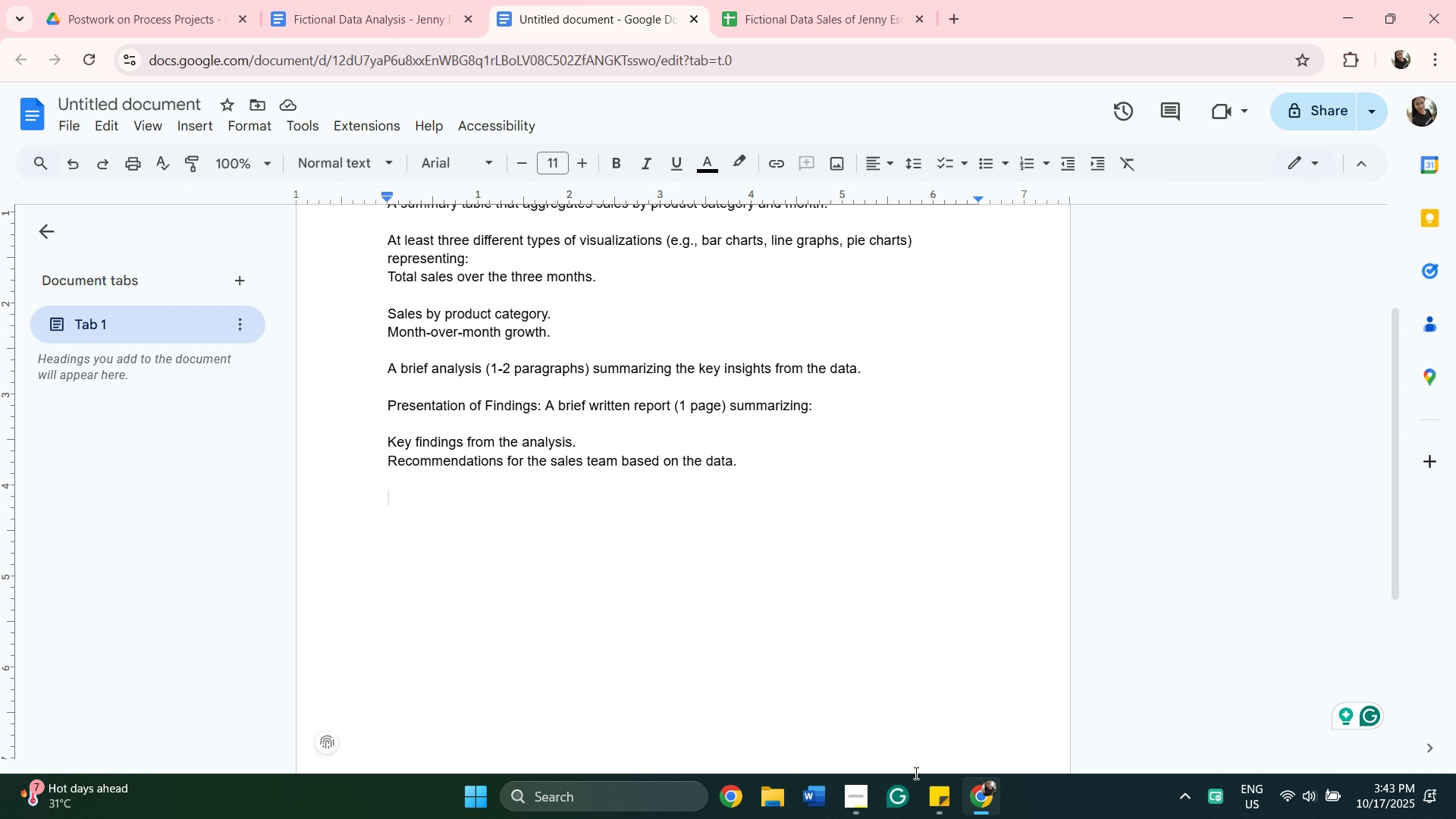 
left_click([948, 796])
 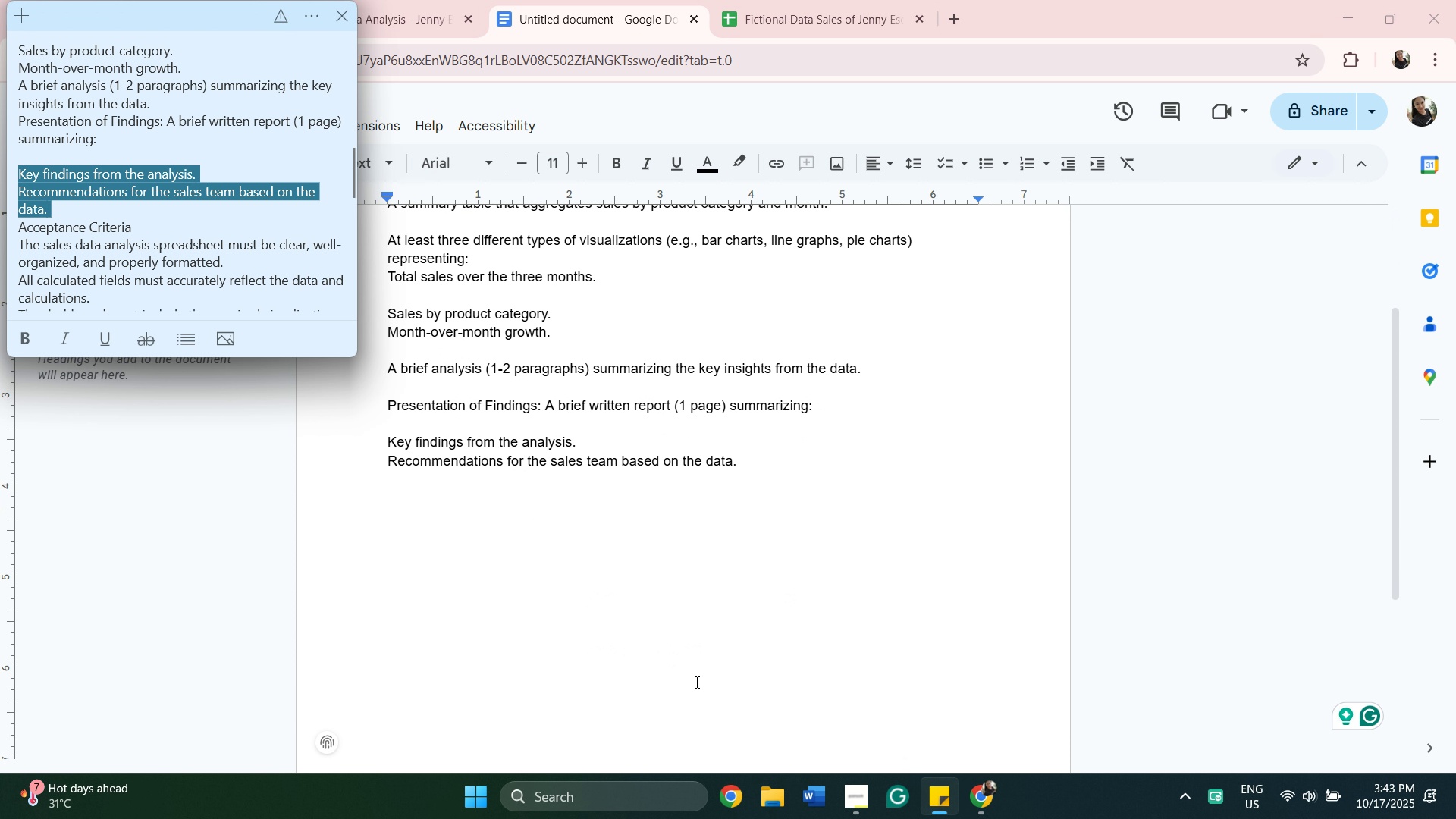 
scroll: coordinate [145, 191], scroll_direction: down, amount: 3.0
 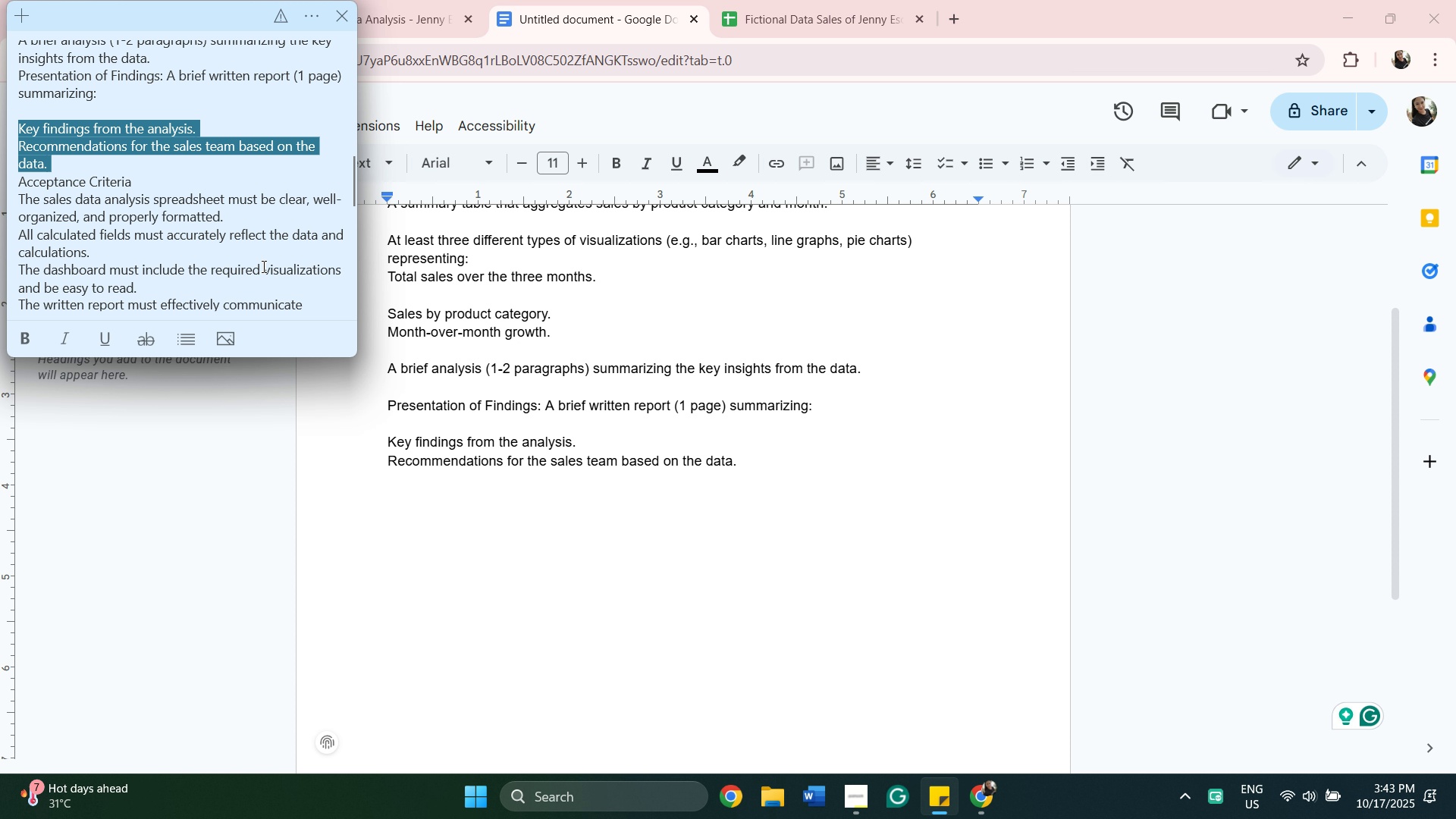 
wait(5.09)
 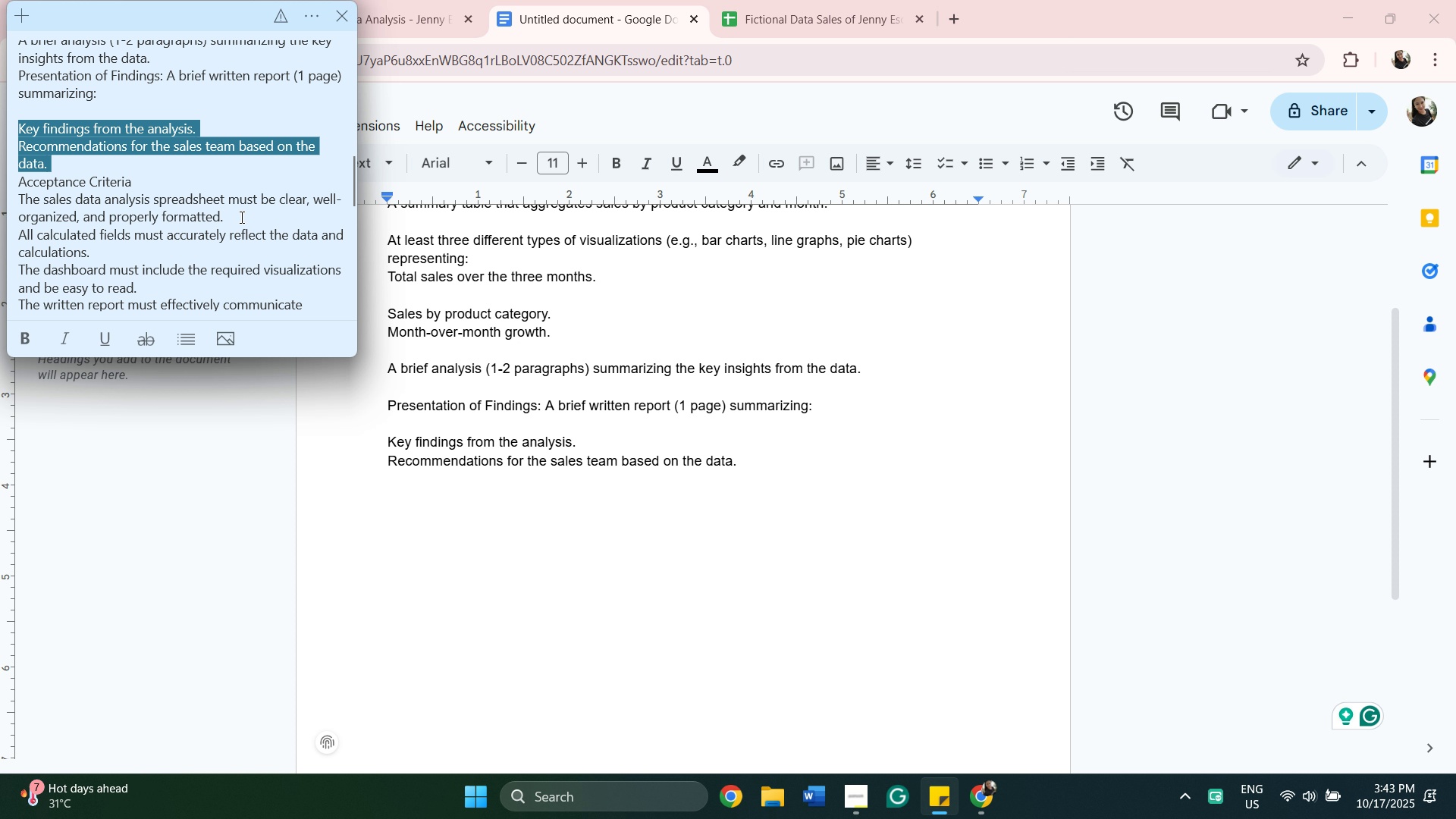 
scroll: coordinate [207, 256], scroll_direction: down, amount: 2.0
 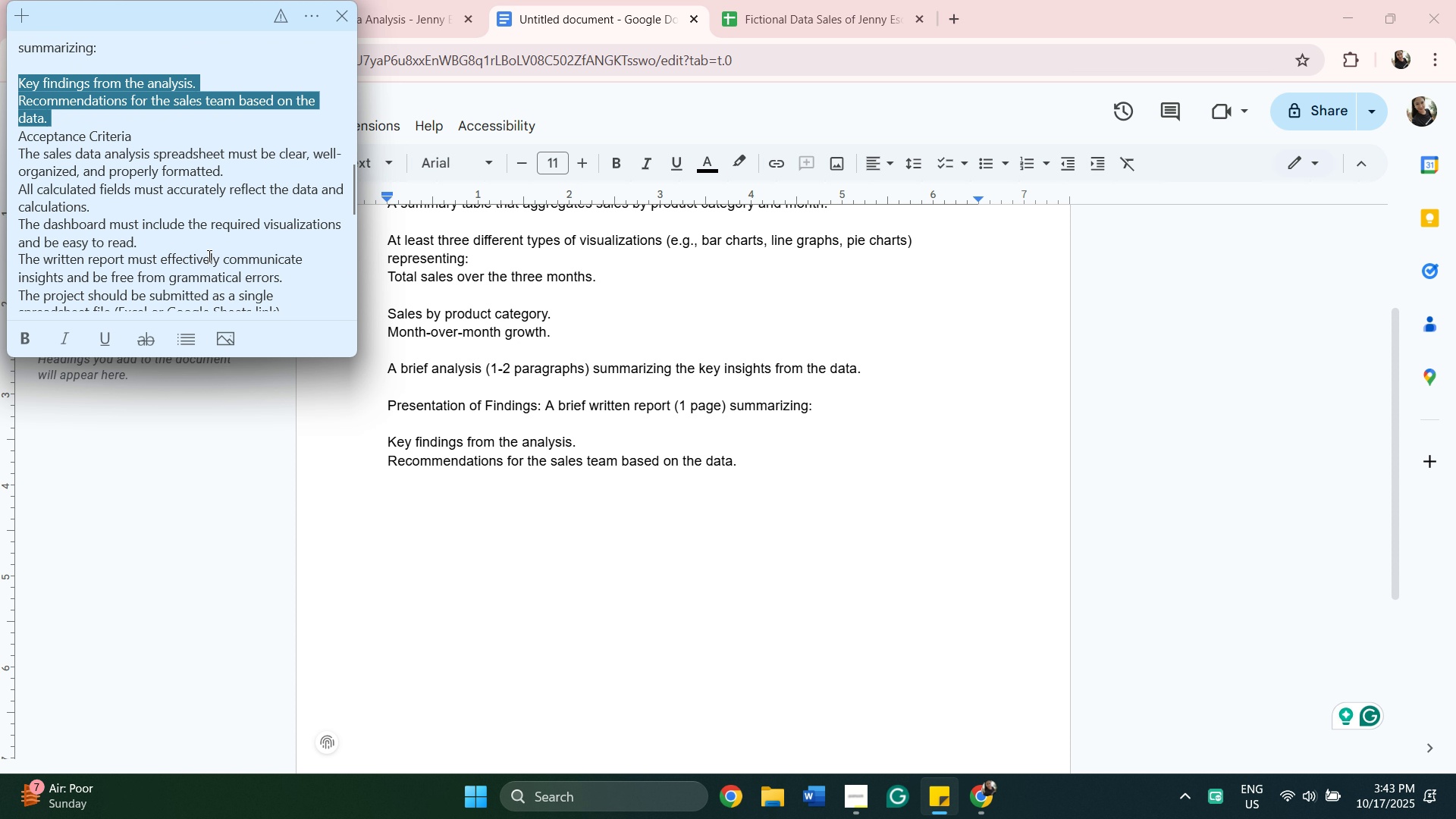 
scroll: coordinate [212, 243], scroll_direction: up, amount: 9.0
 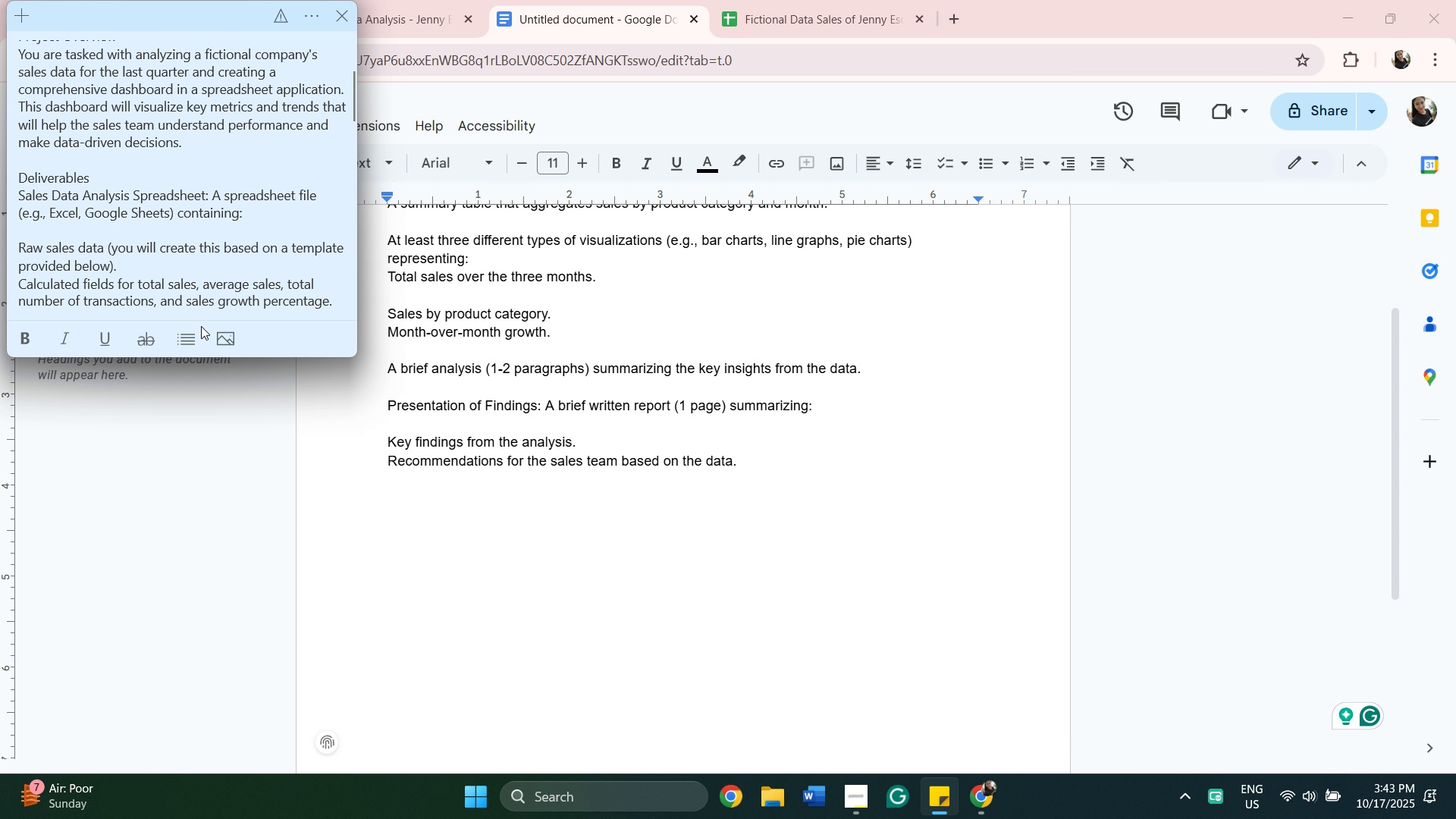 
wait(10.21)
 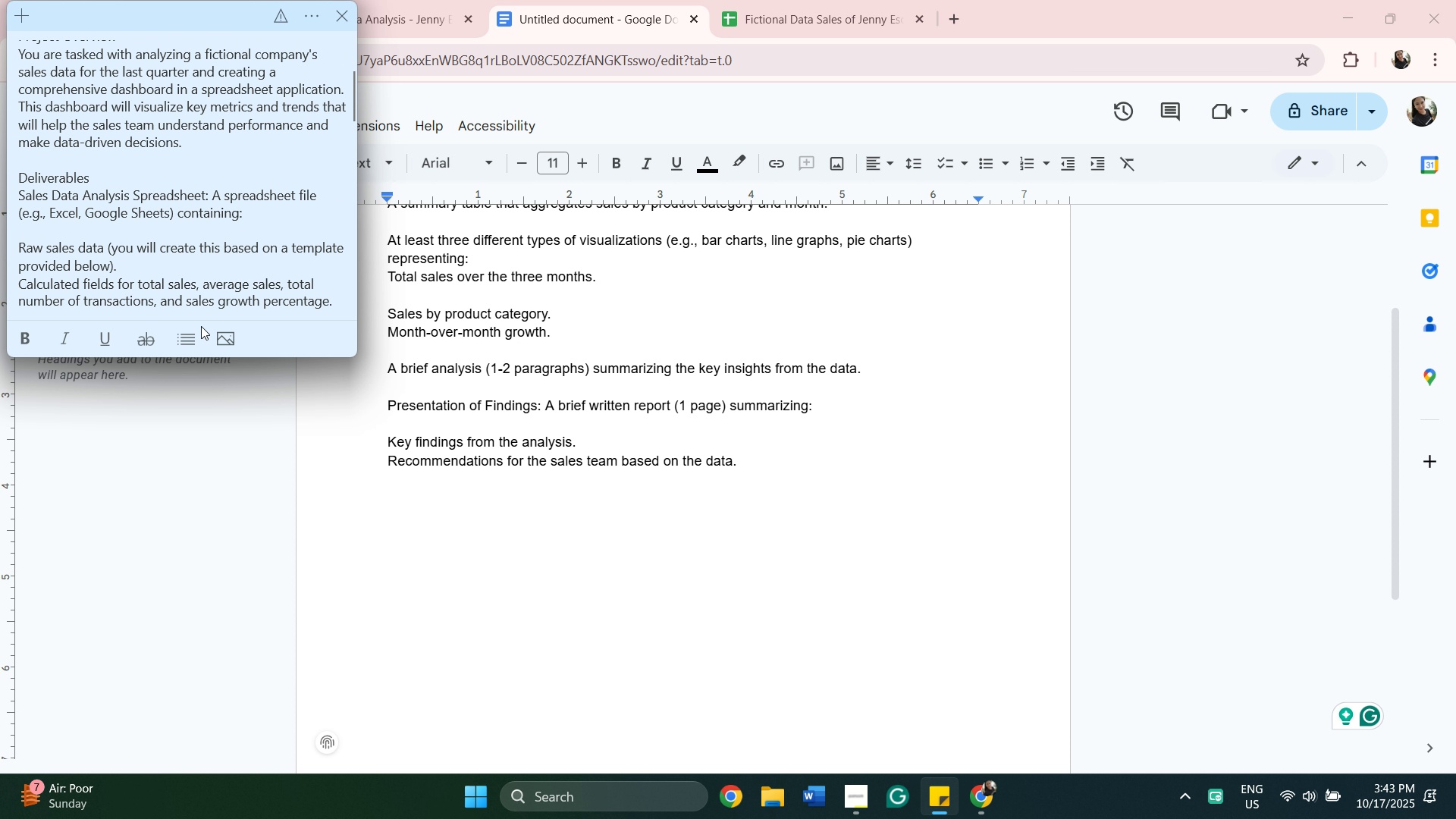 
left_click([334, 14])
 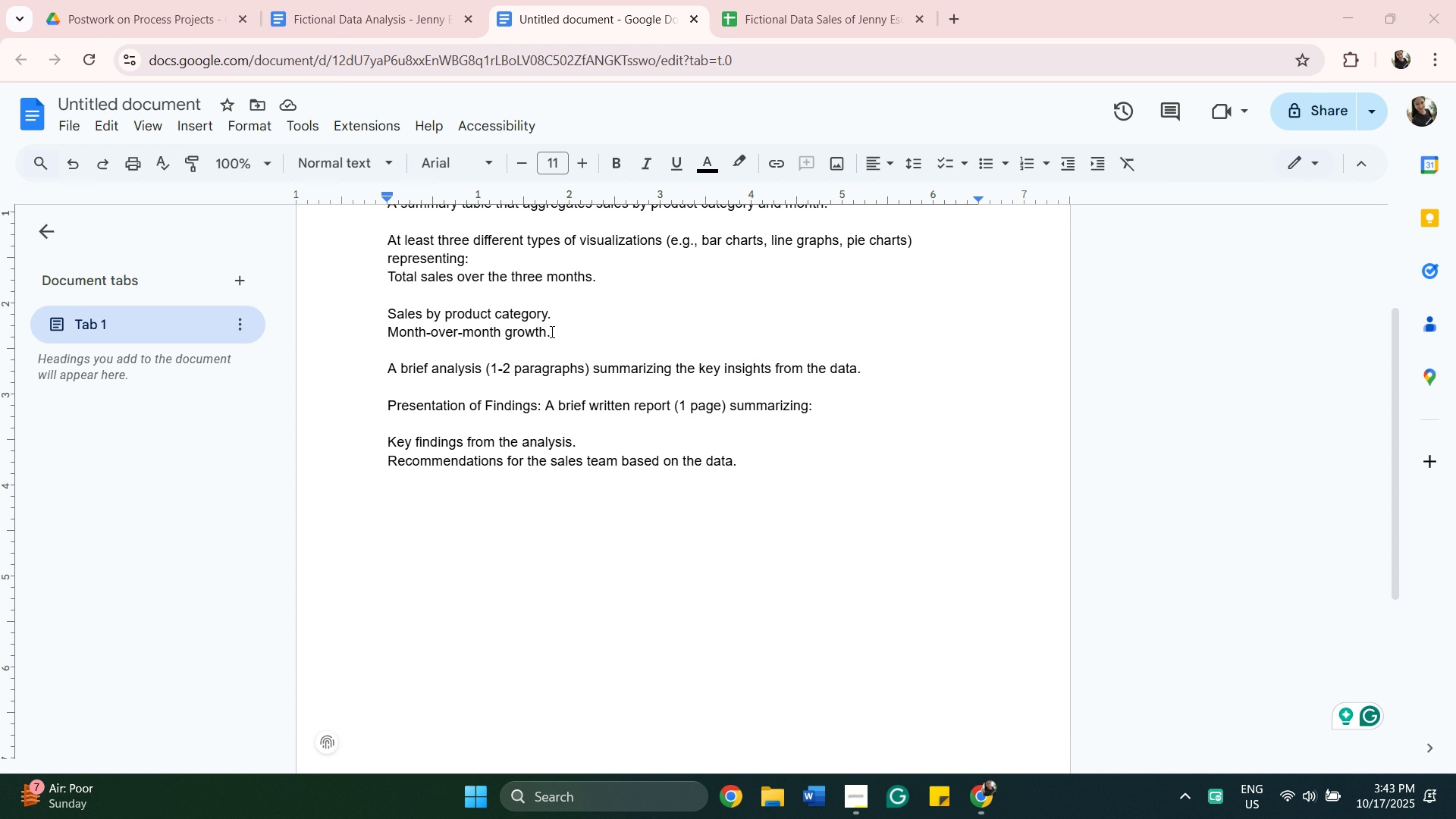 
scroll: coordinate [535, 340], scroll_direction: up, amount: 1.0
 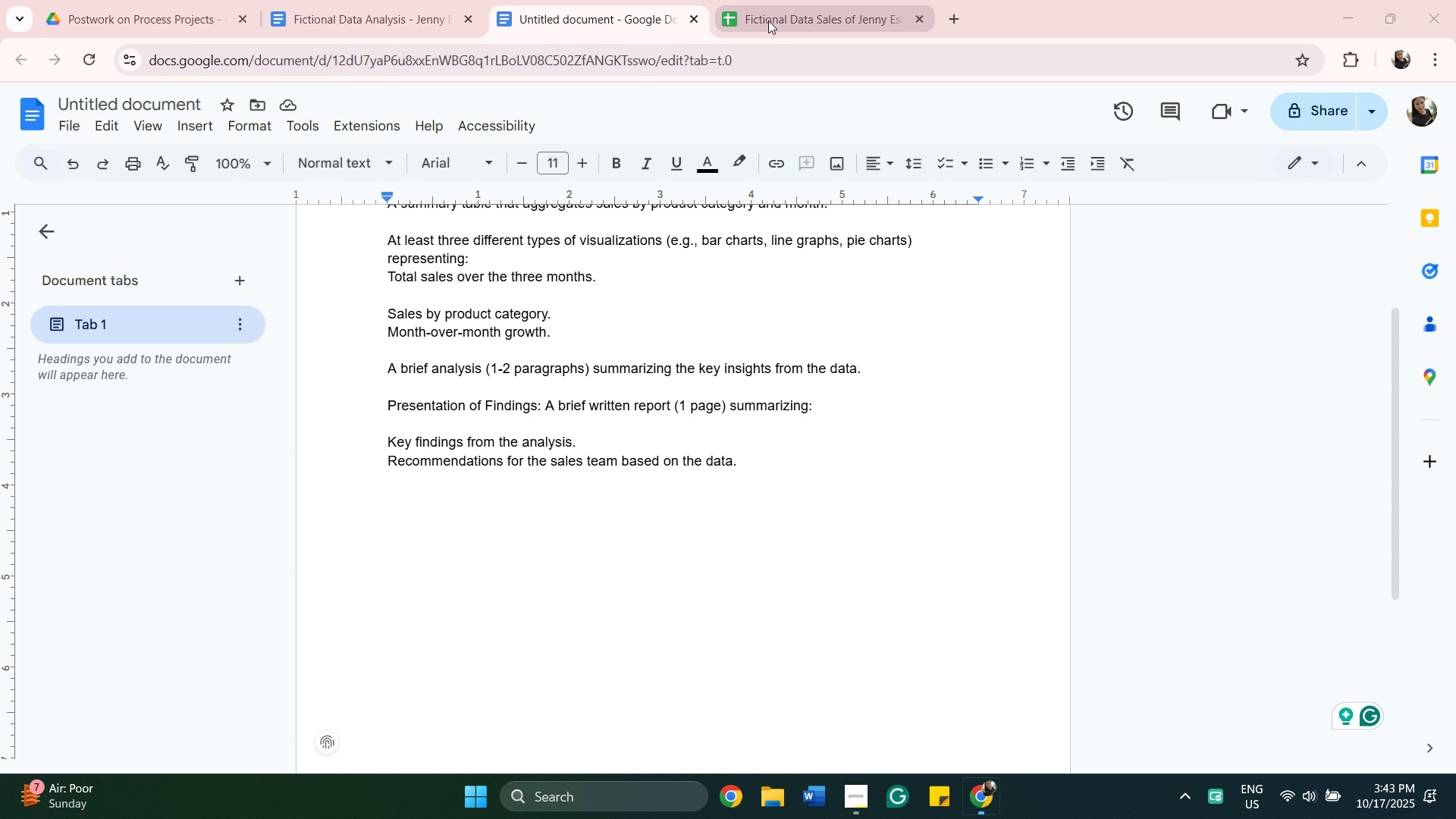 
left_click([768, 20])
 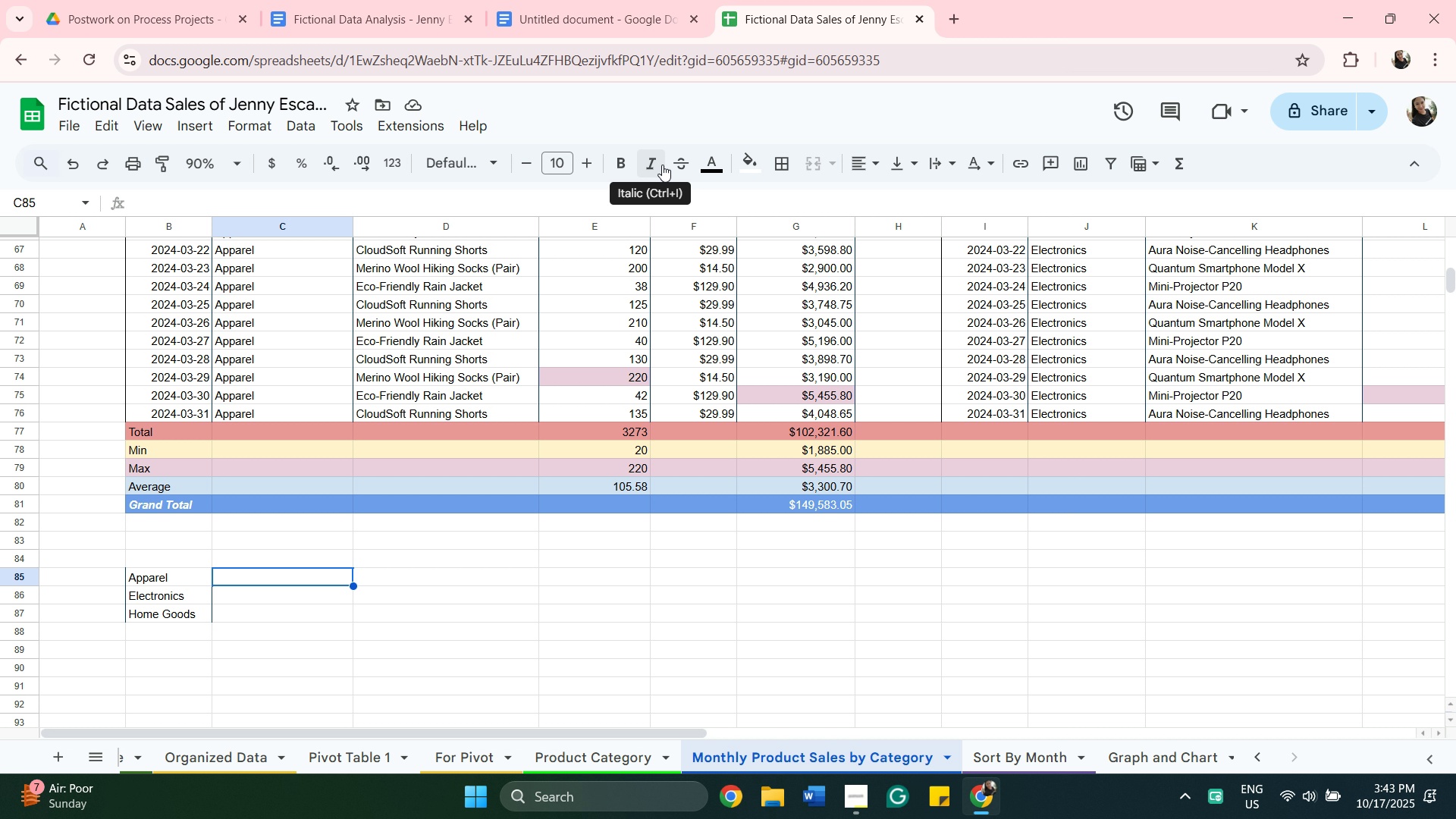 
wait(13.85)
 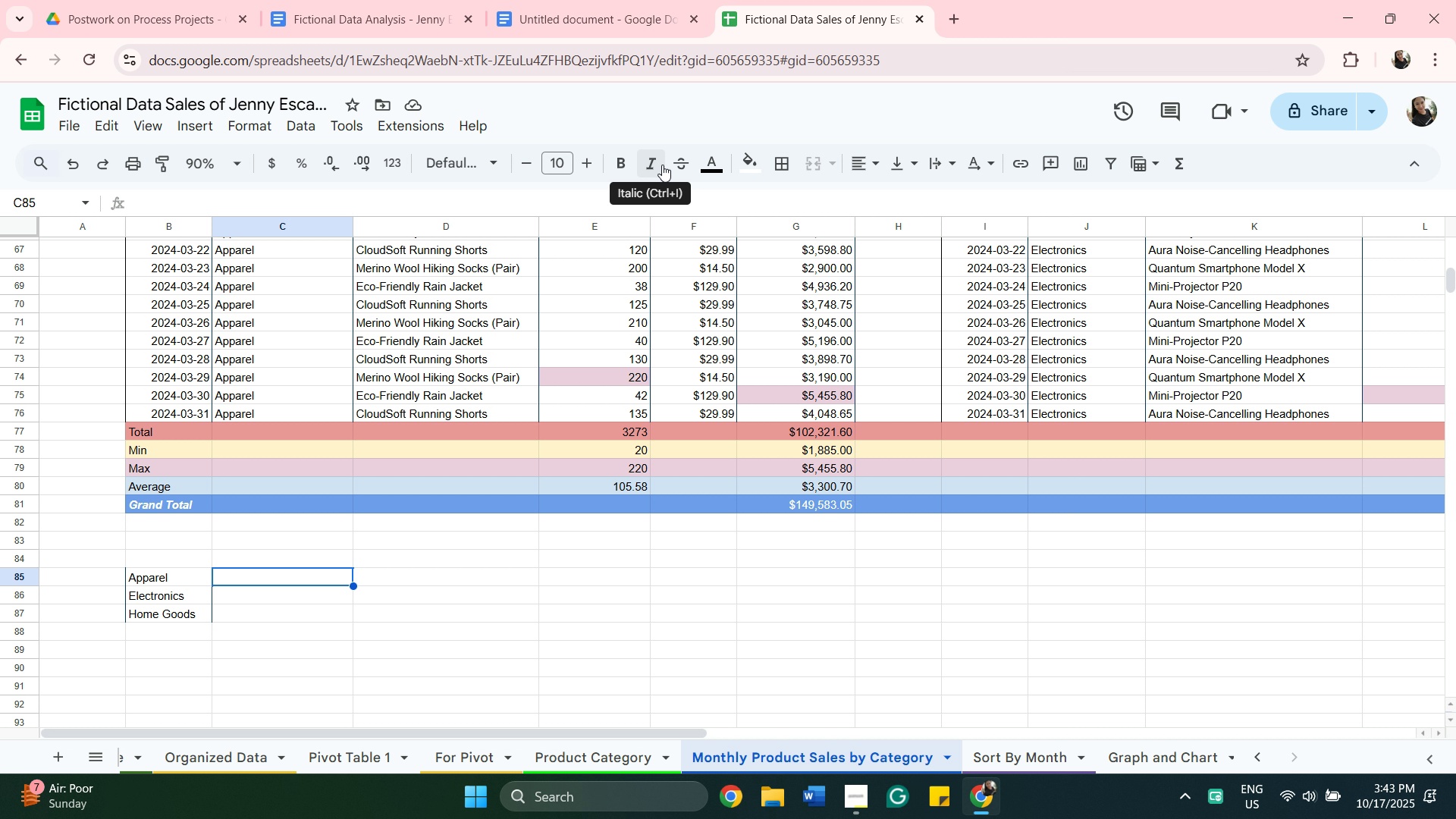 
left_click([167, 567])
 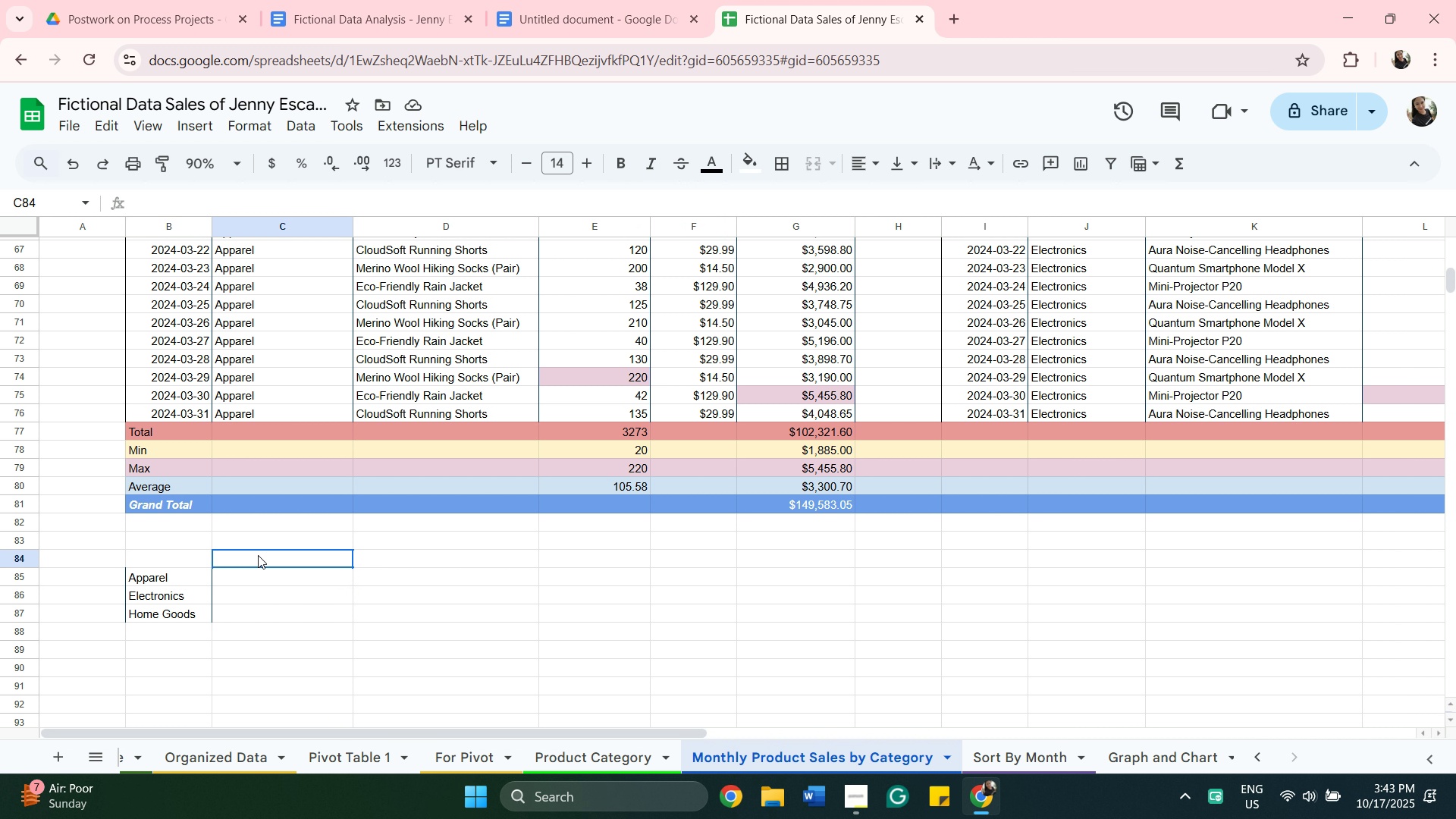 
left_click([258, 555])
 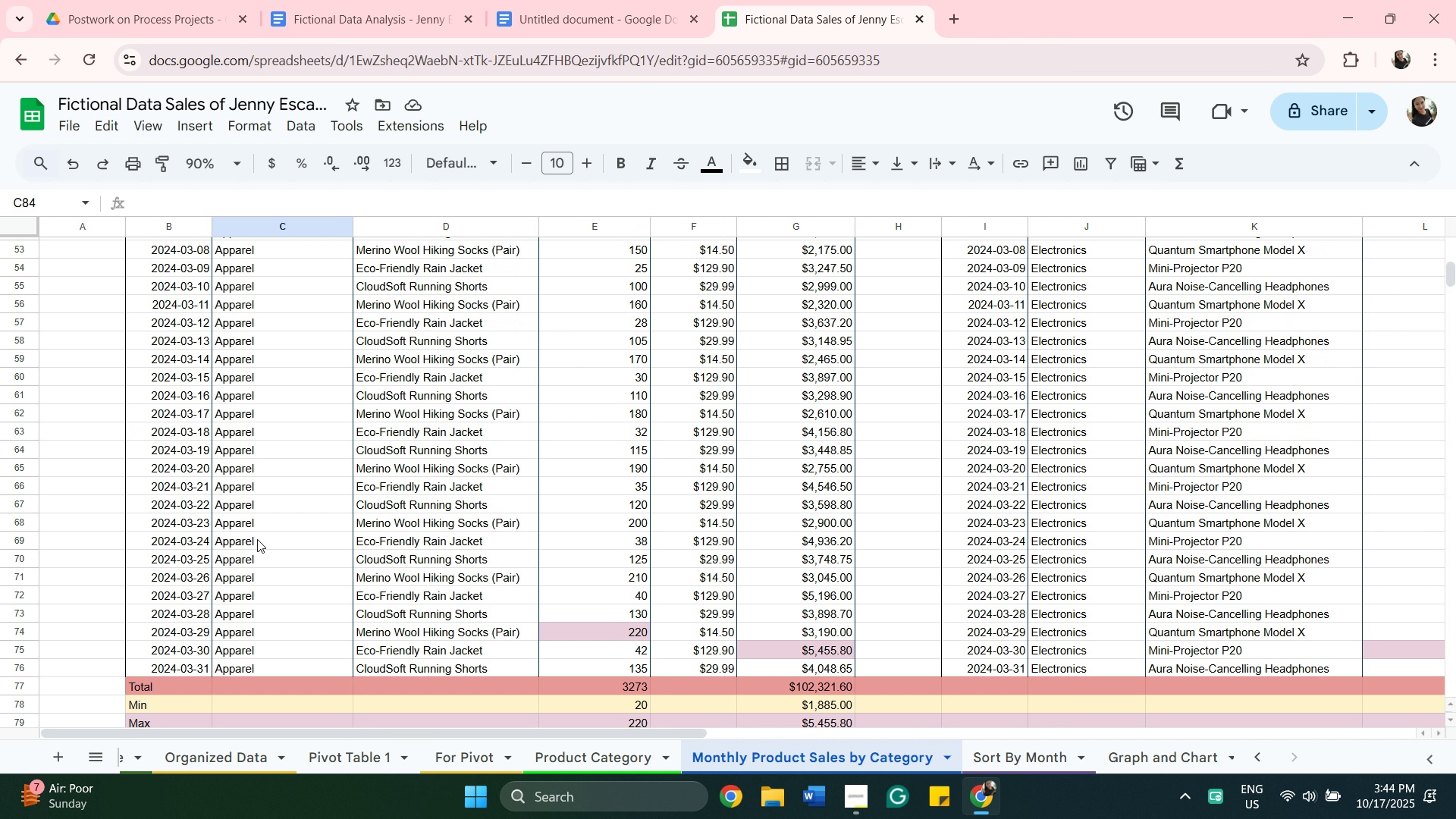 
scroll: coordinate [257, 539], scroll_direction: up, amount: 4.0
 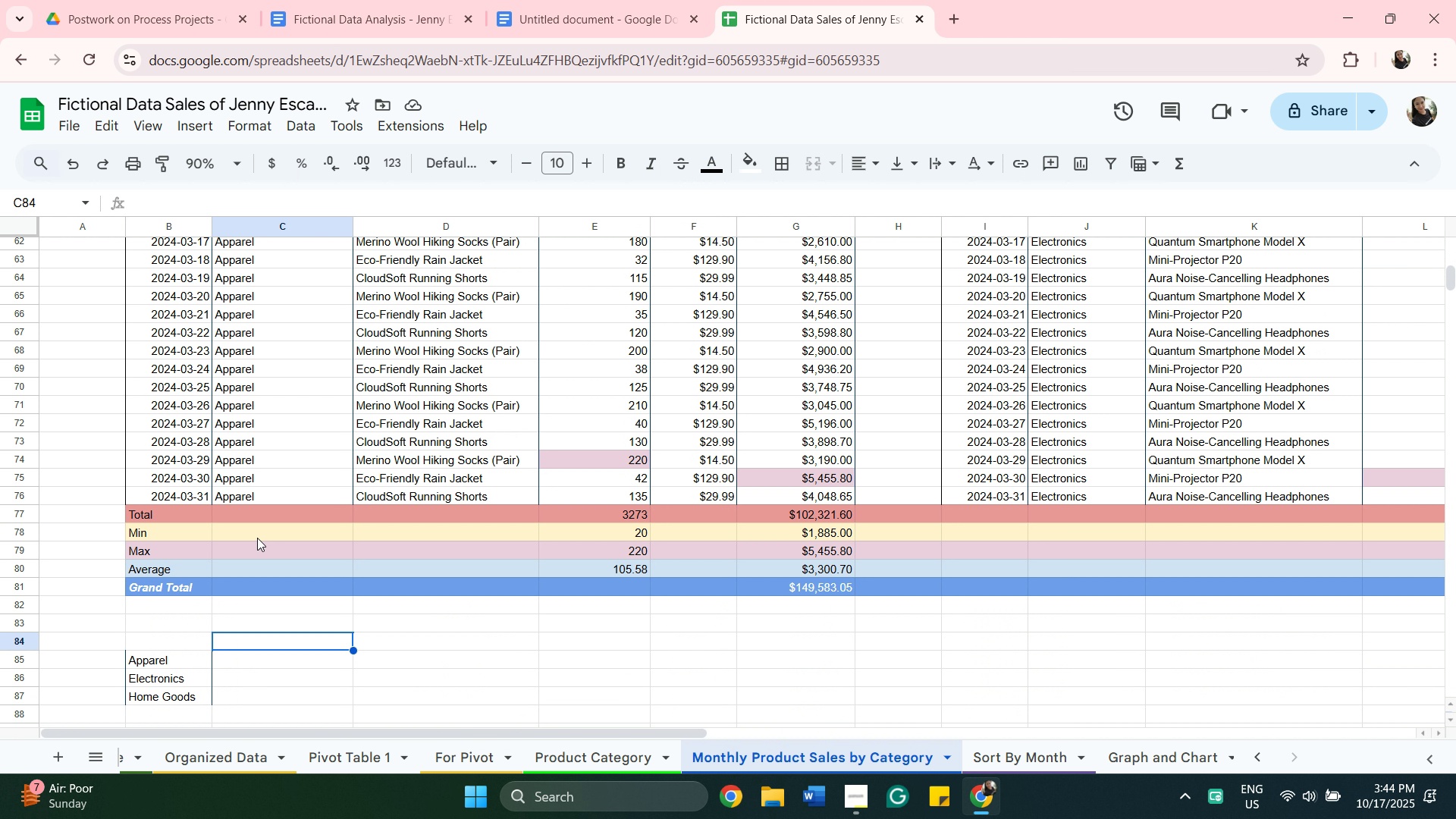 
scroll: coordinate [257, 538], scroll_direction: down, amount: 5.0
 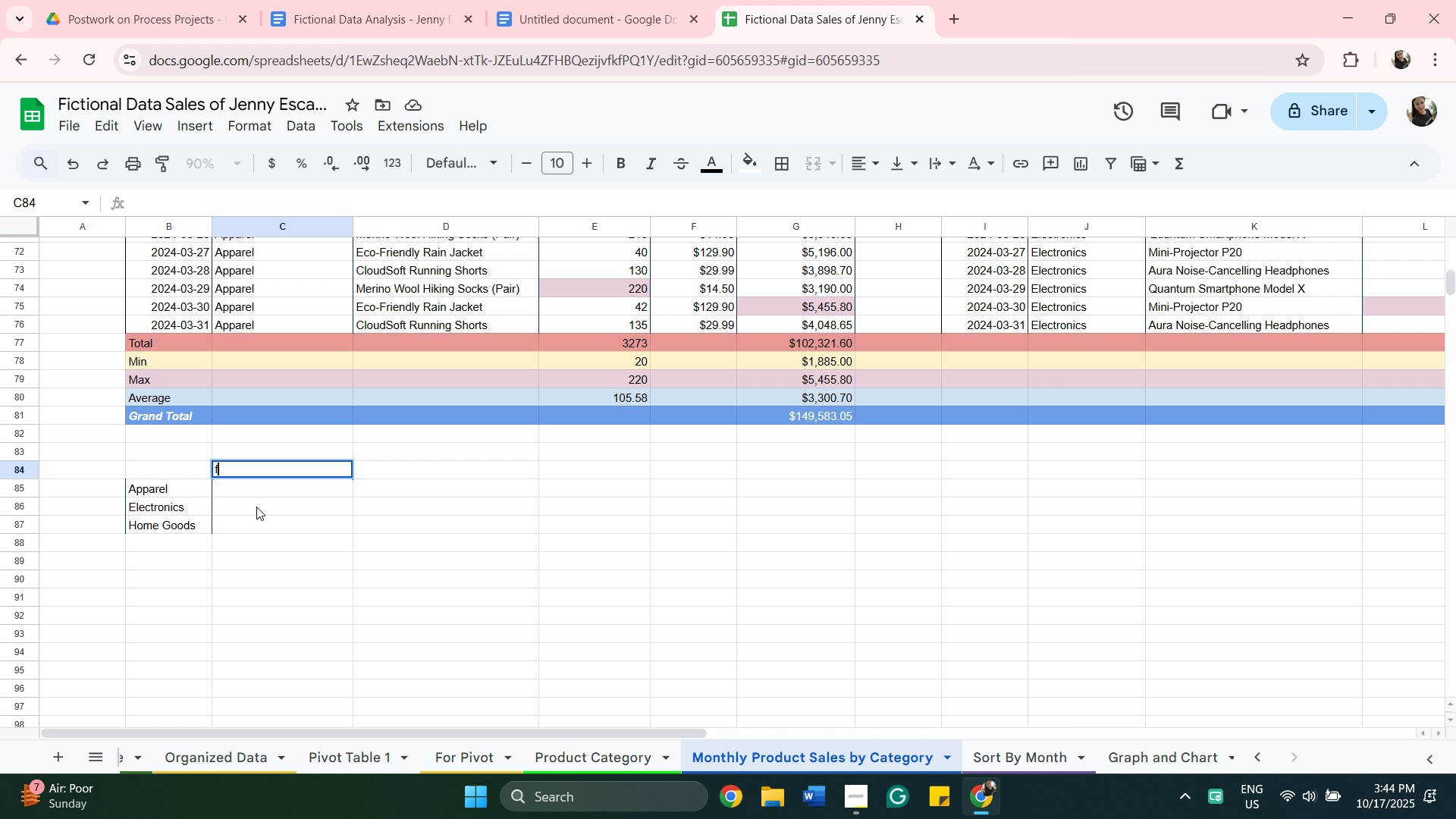 
type(february)
key(Backspace)
key(Backspace)
key(Backspace)
key(Backspace)
key(Backspace)
key(Backspace)
key(Backspace)
key(Backspace)
type(January)
 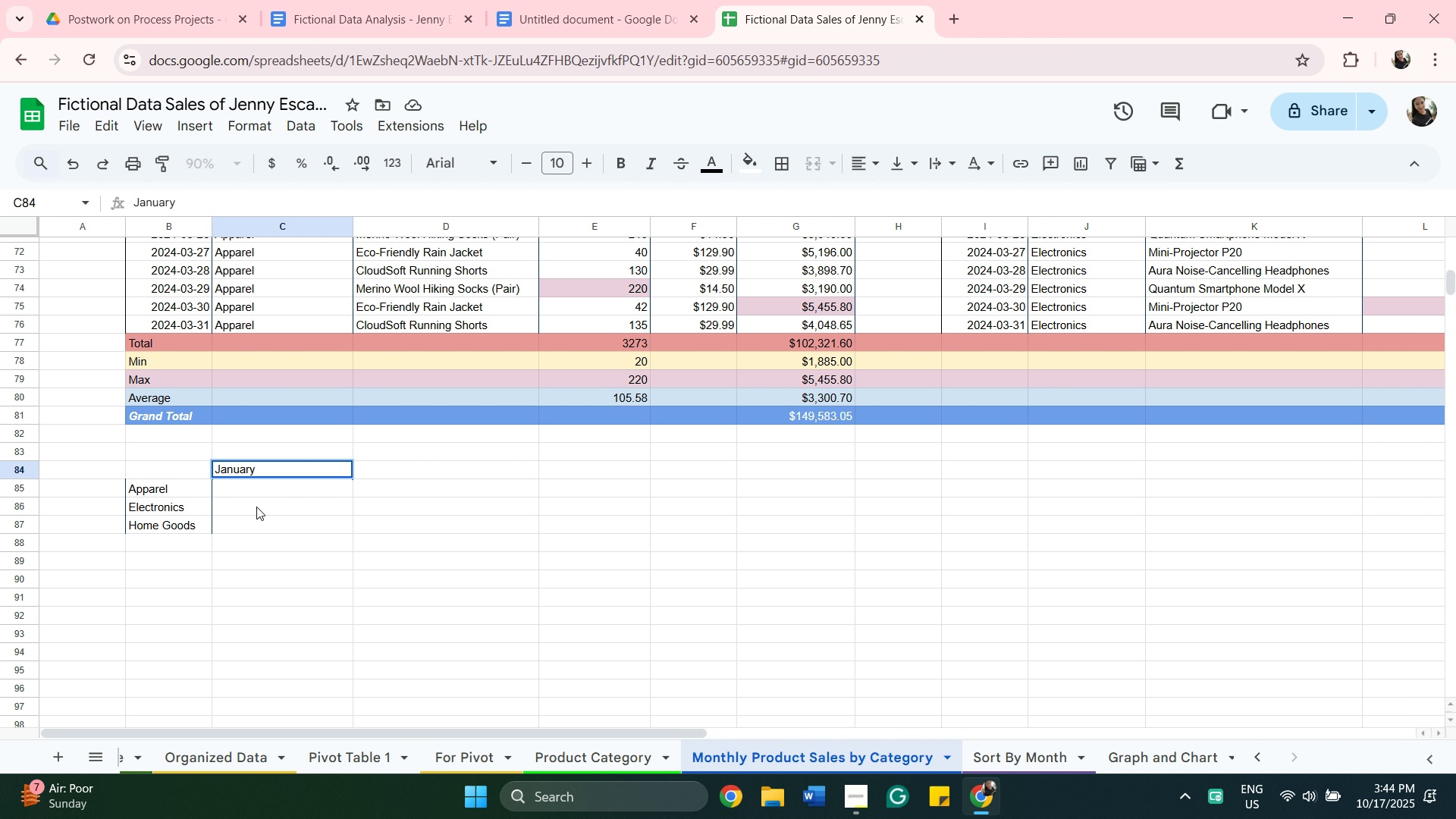 
left_click([332, 473])
 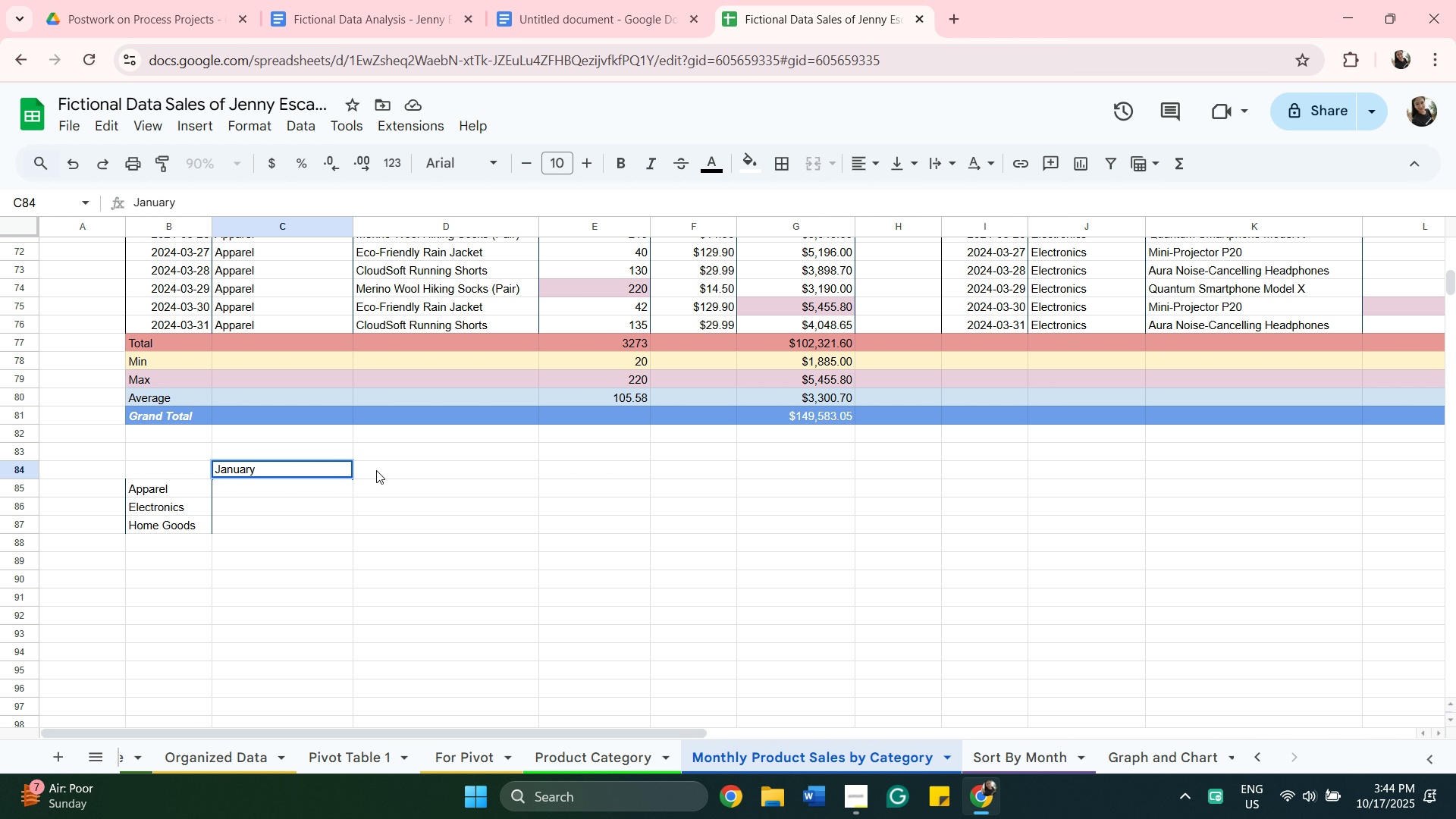 
left_click([378, 467])
 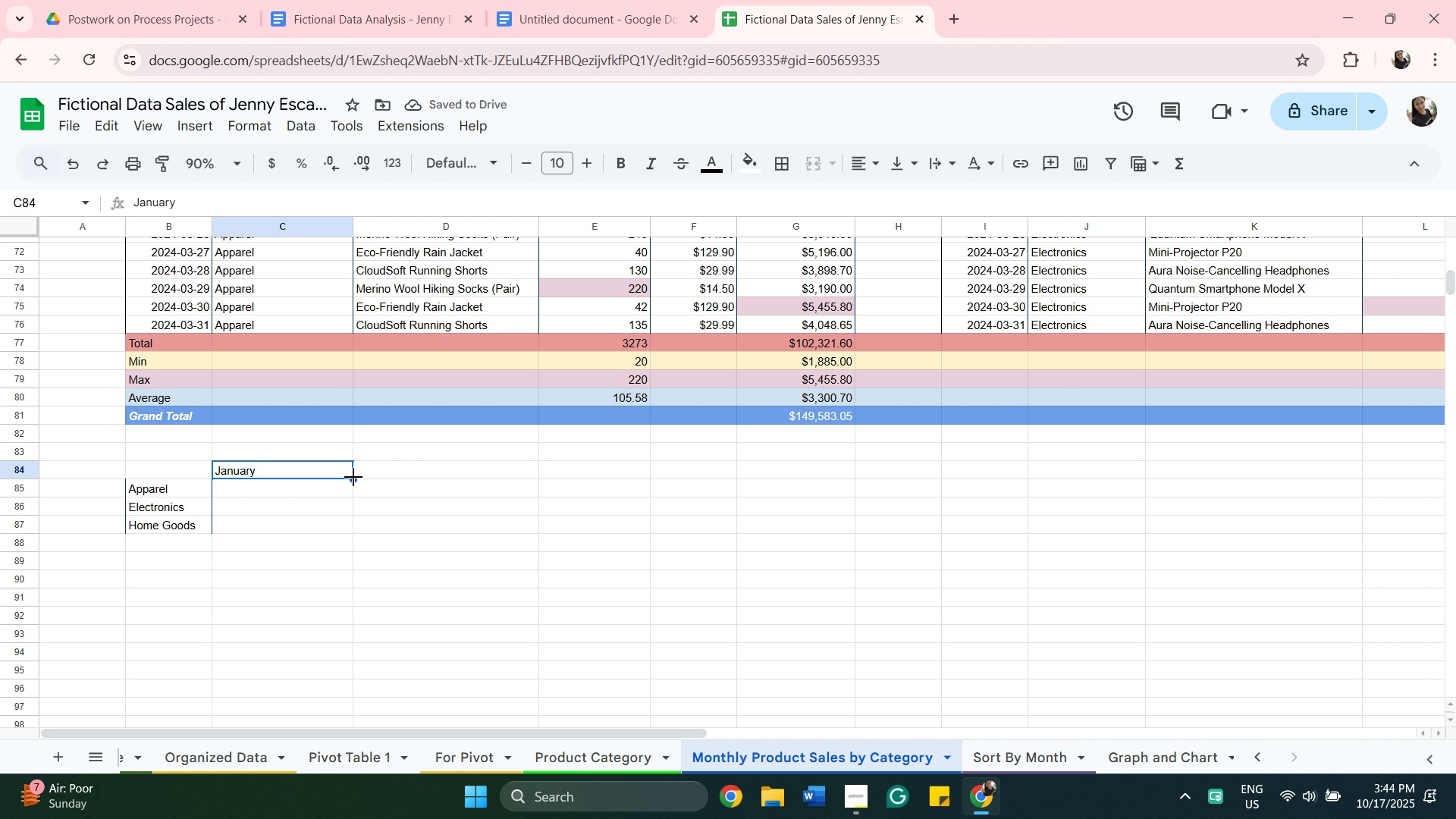 
left_click_drag(start_coordinate=[356, 476], to_coordinate=[583, 474])
 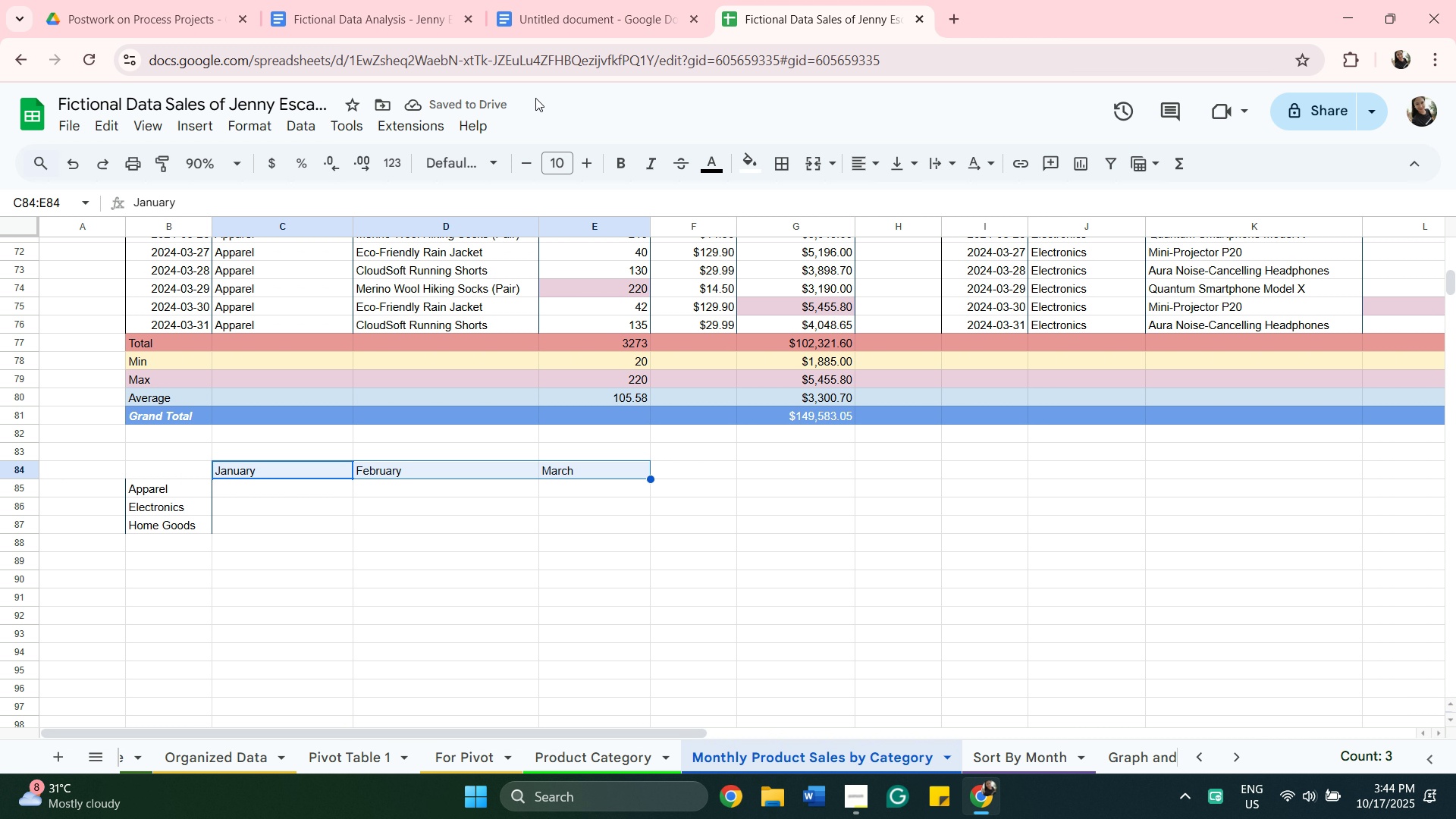 
wait(6.73)
 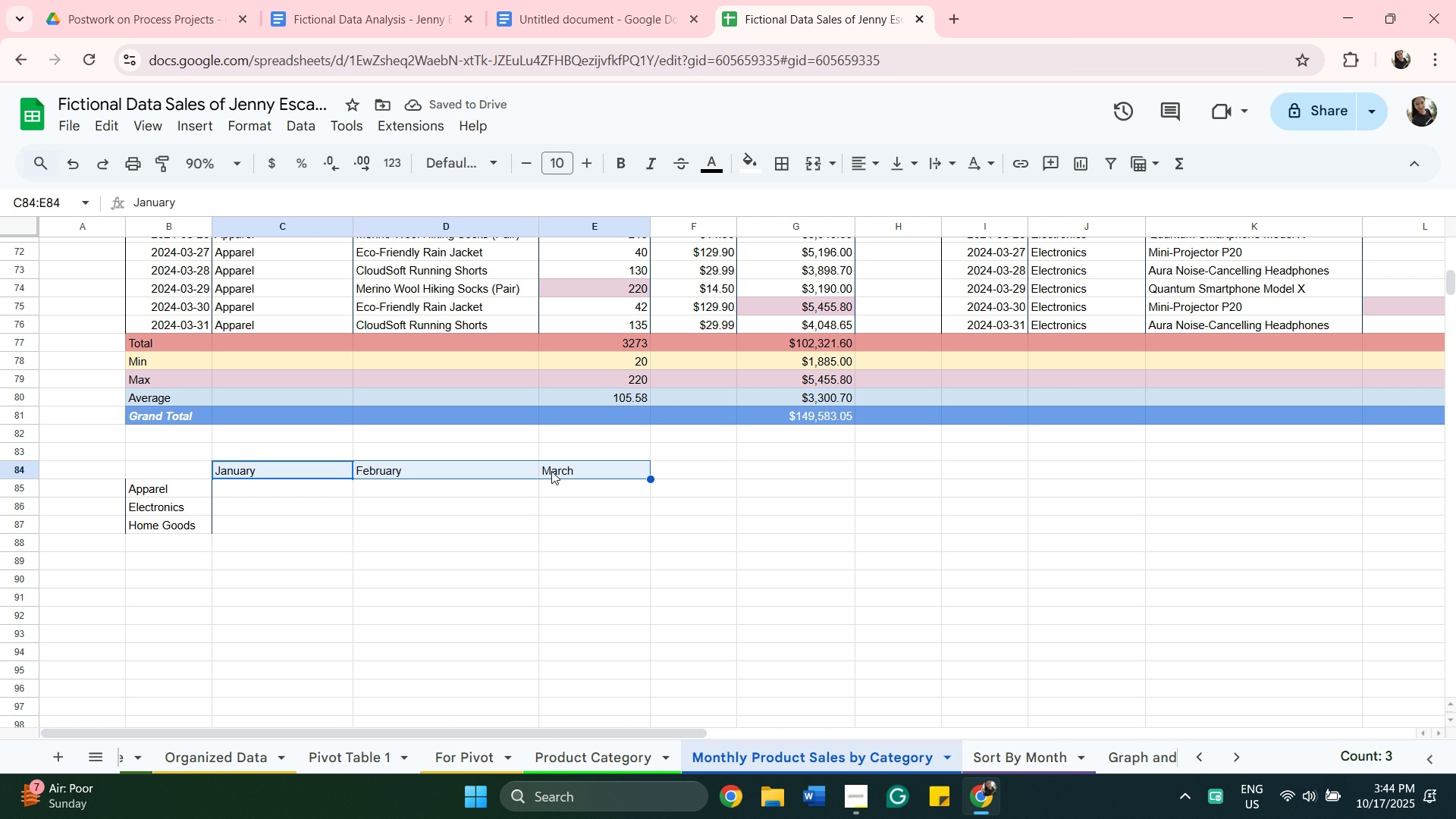 
left_click([502, 170])
 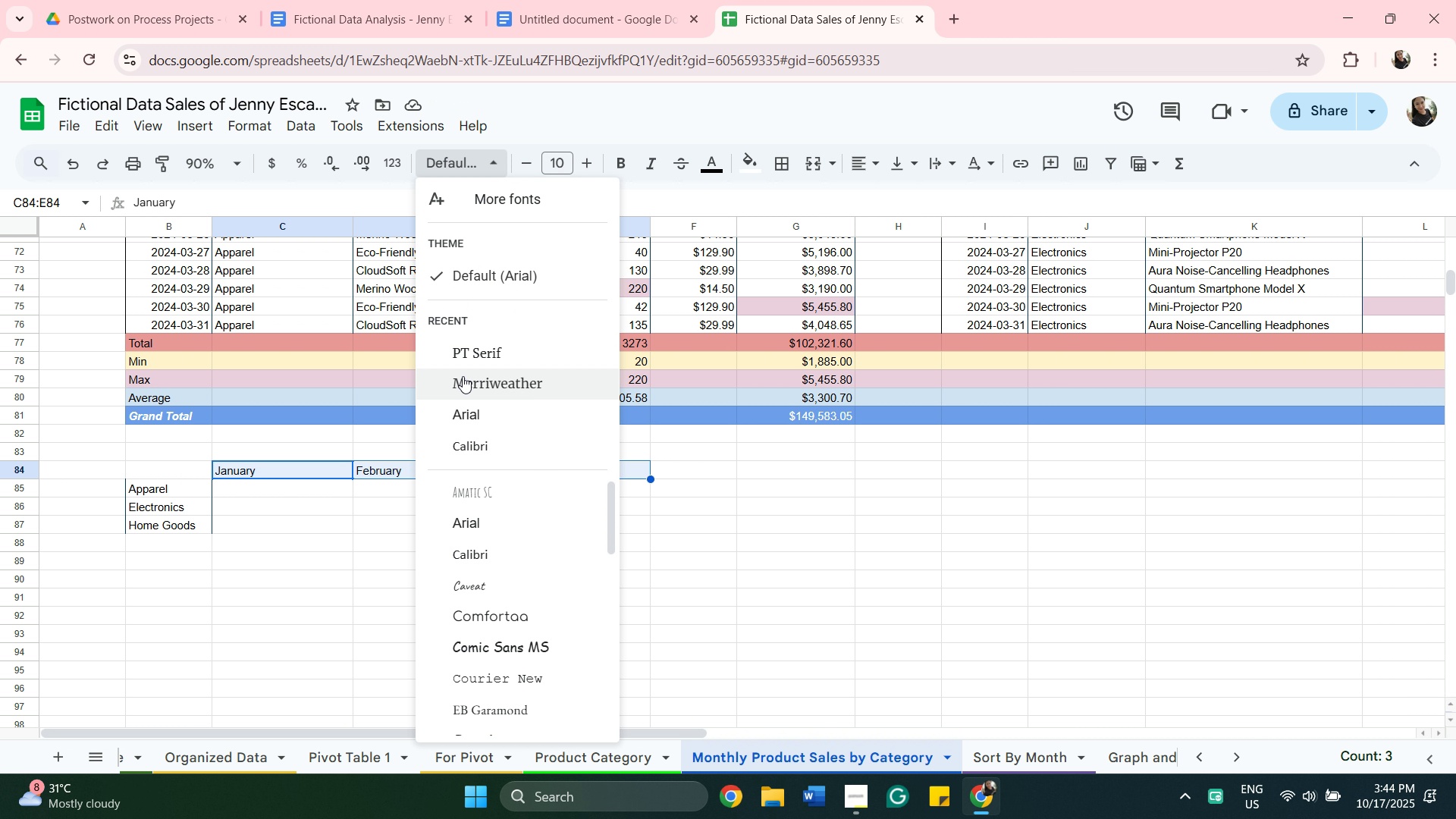 
left_click([469, 364])
 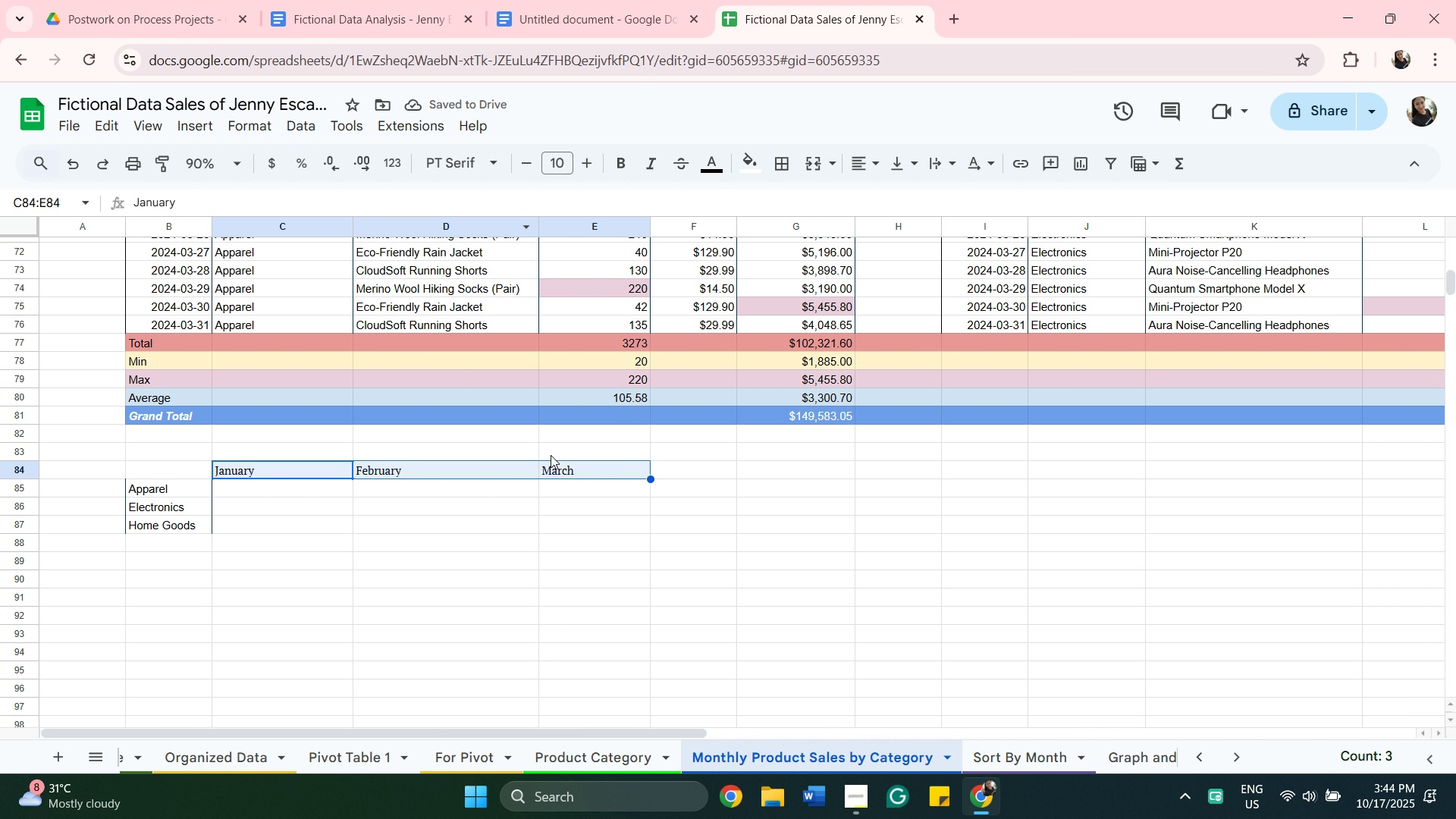 
left_click([591, 520])
 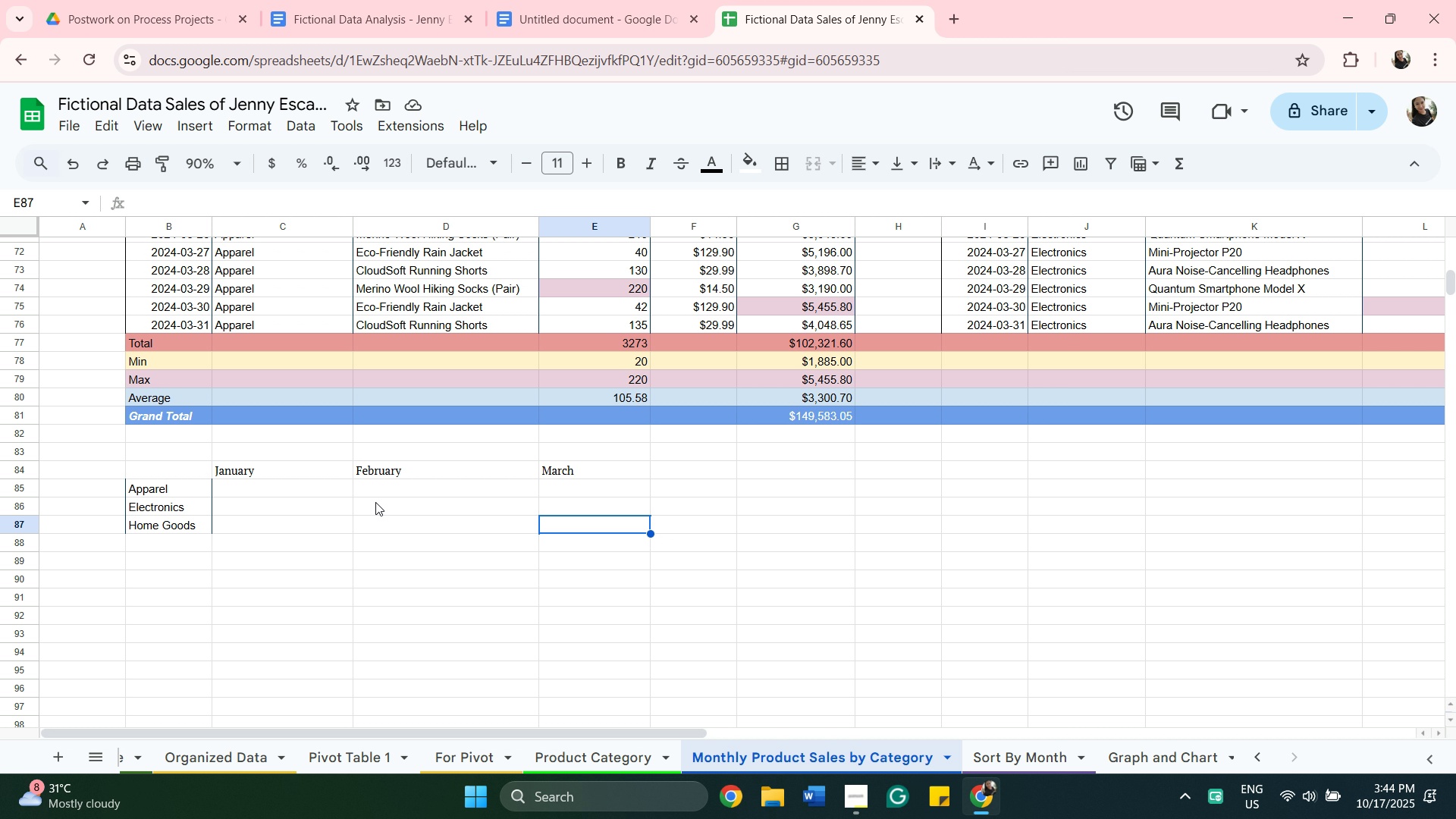 
wait(13.92)
 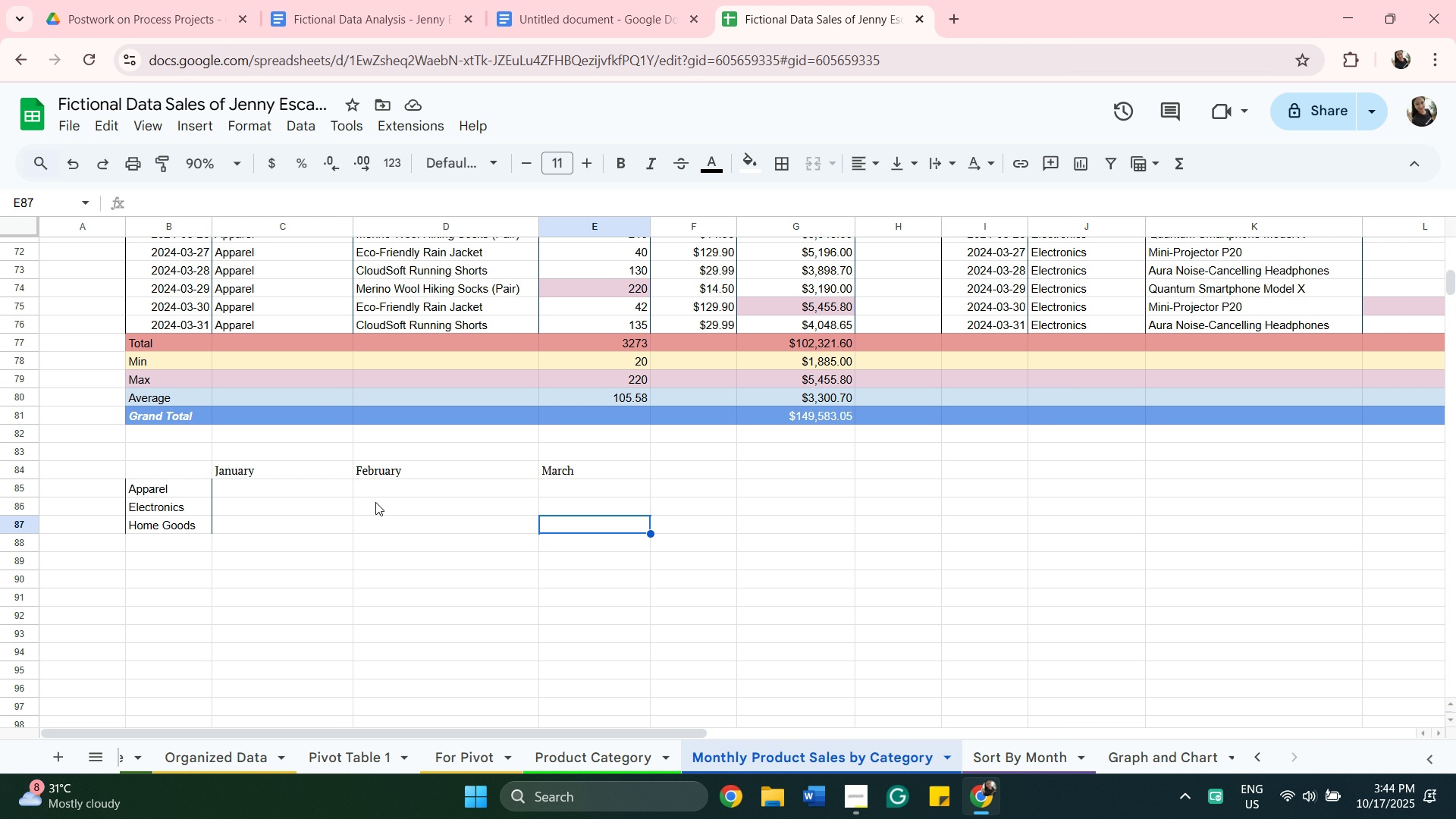 
mouse_move([593, 808])
 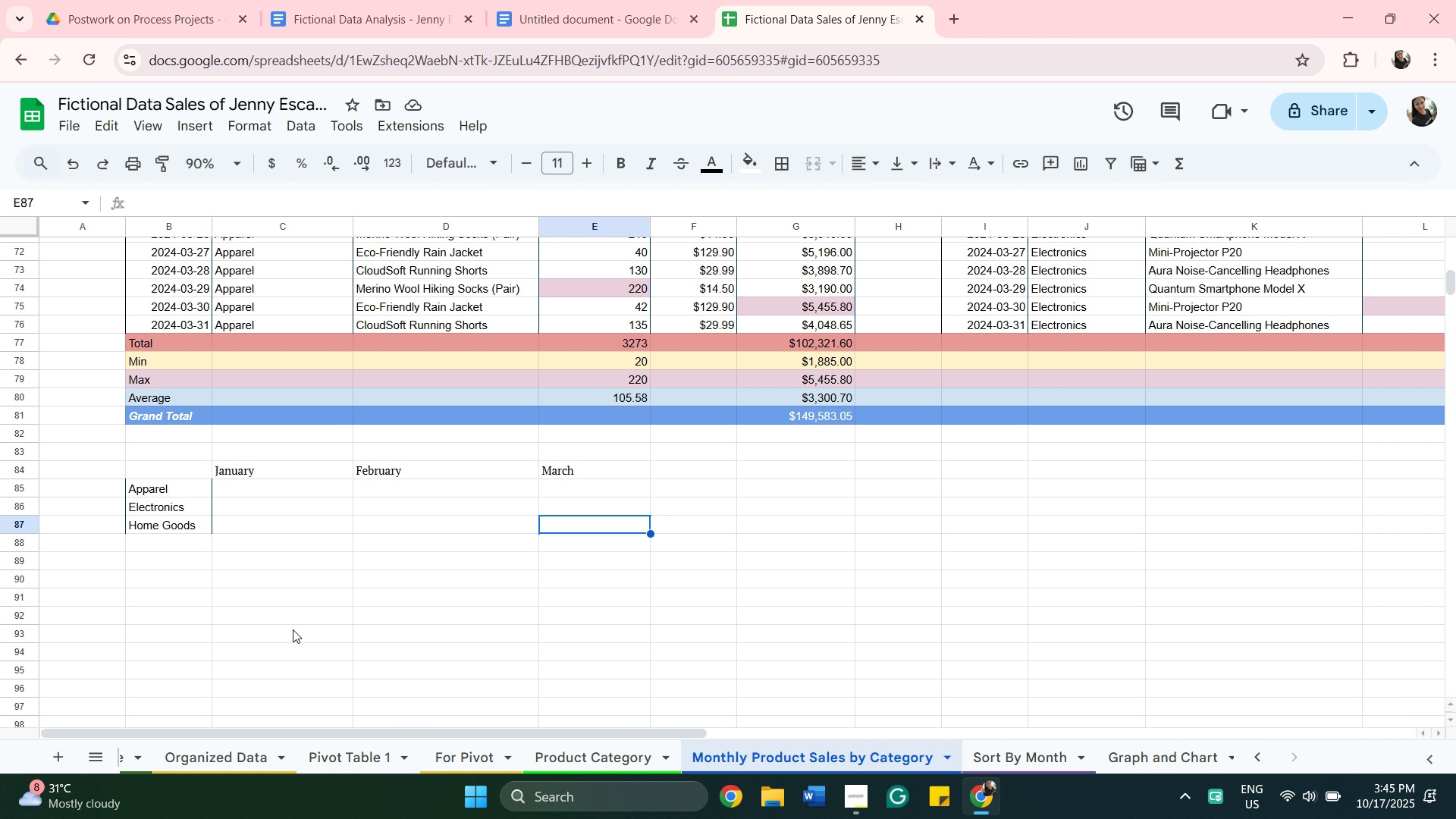 
wait(18.73)
 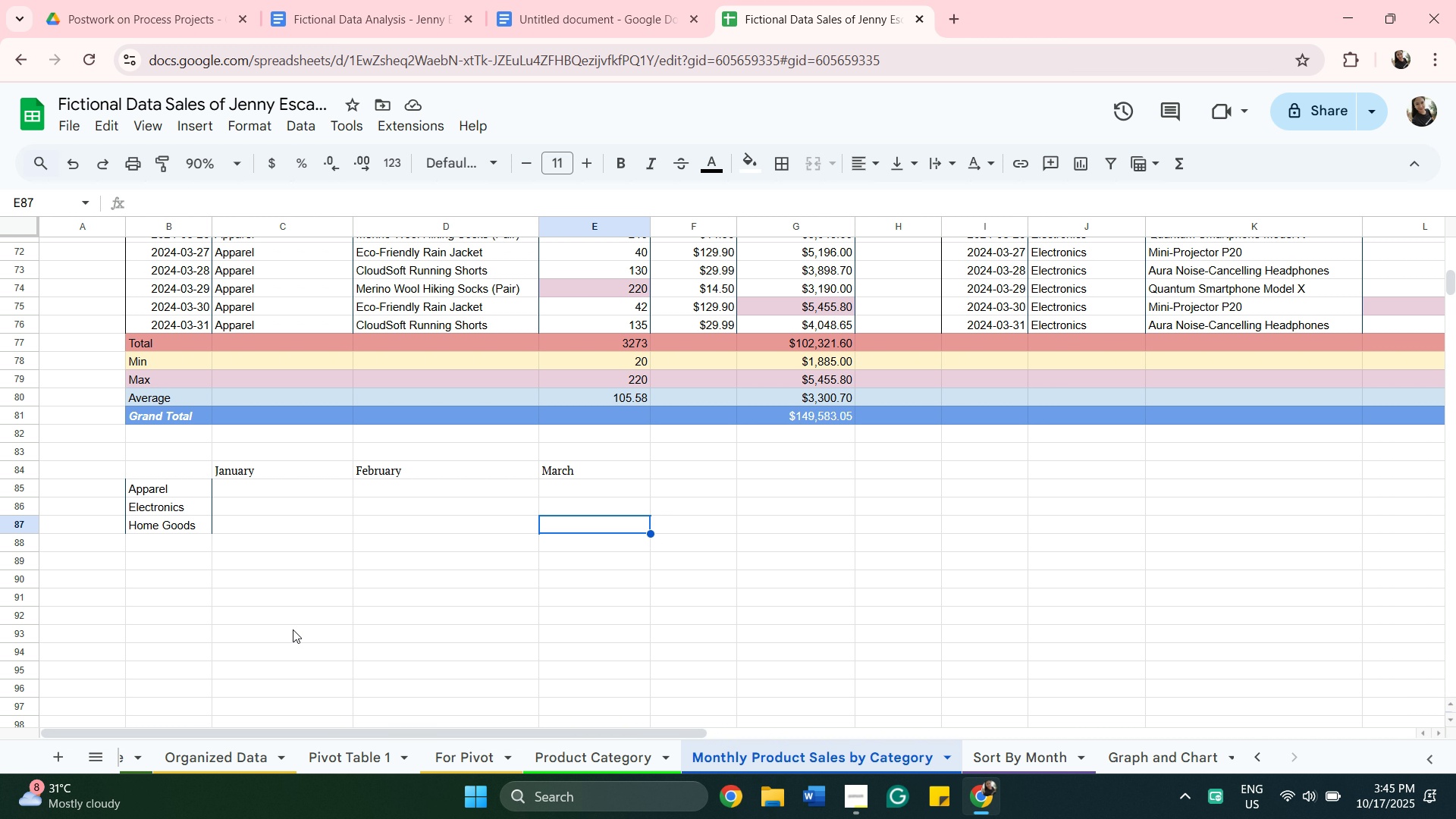 
scroll: coordinate [583, 477], scroll_direction: none, amount: 0.0
 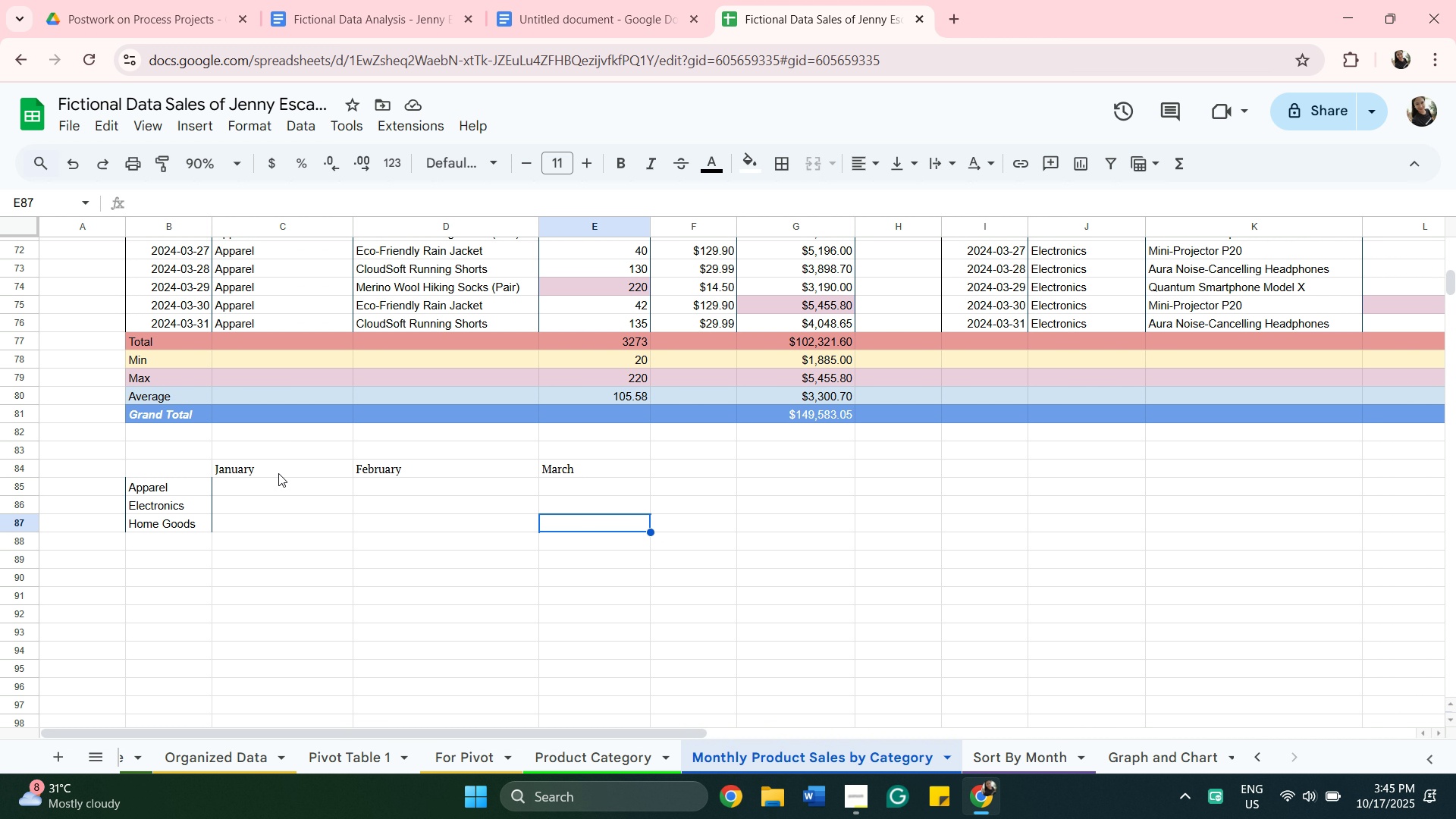 
wait(5.94)
 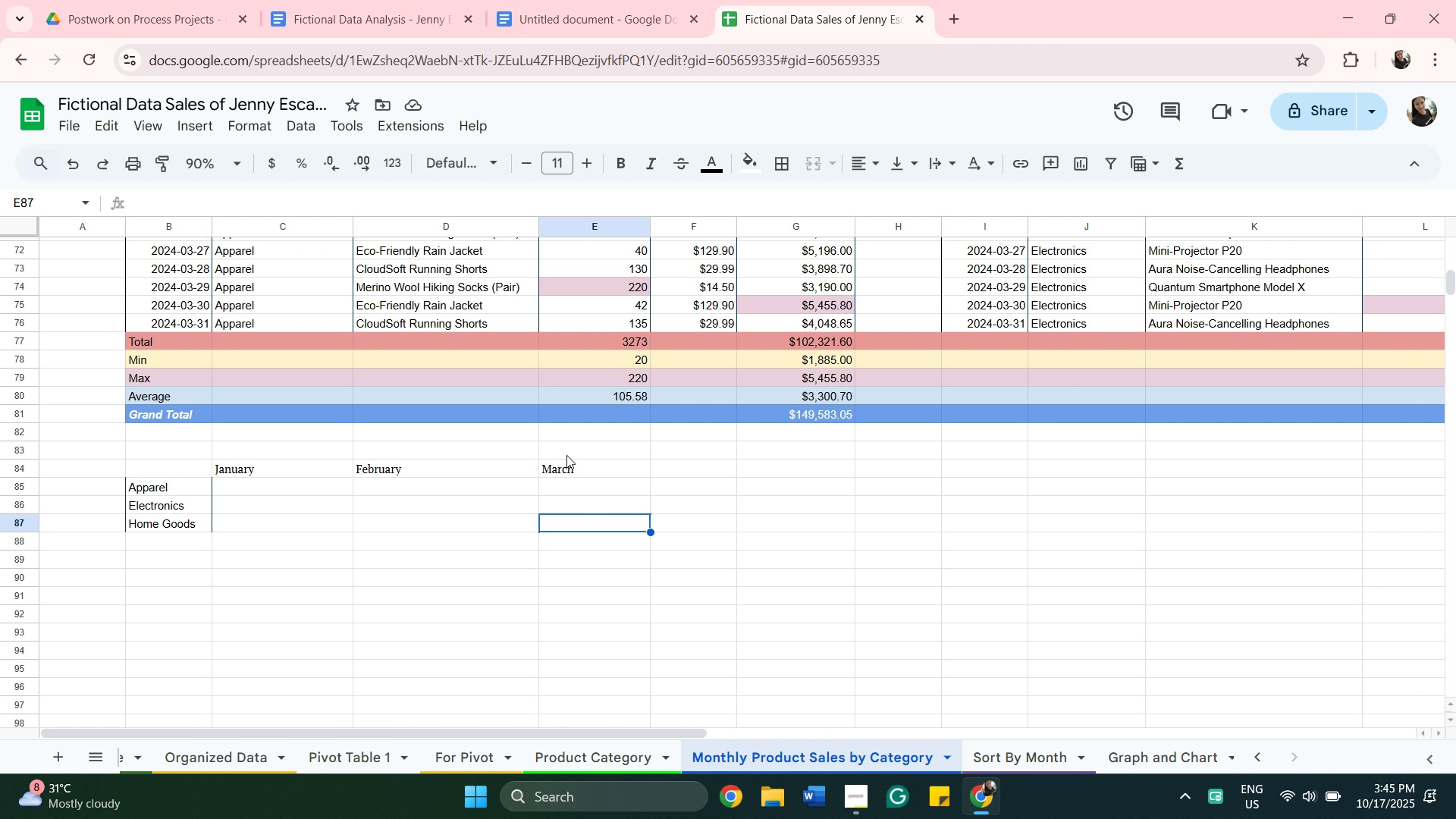 
left_click([223, 491])
 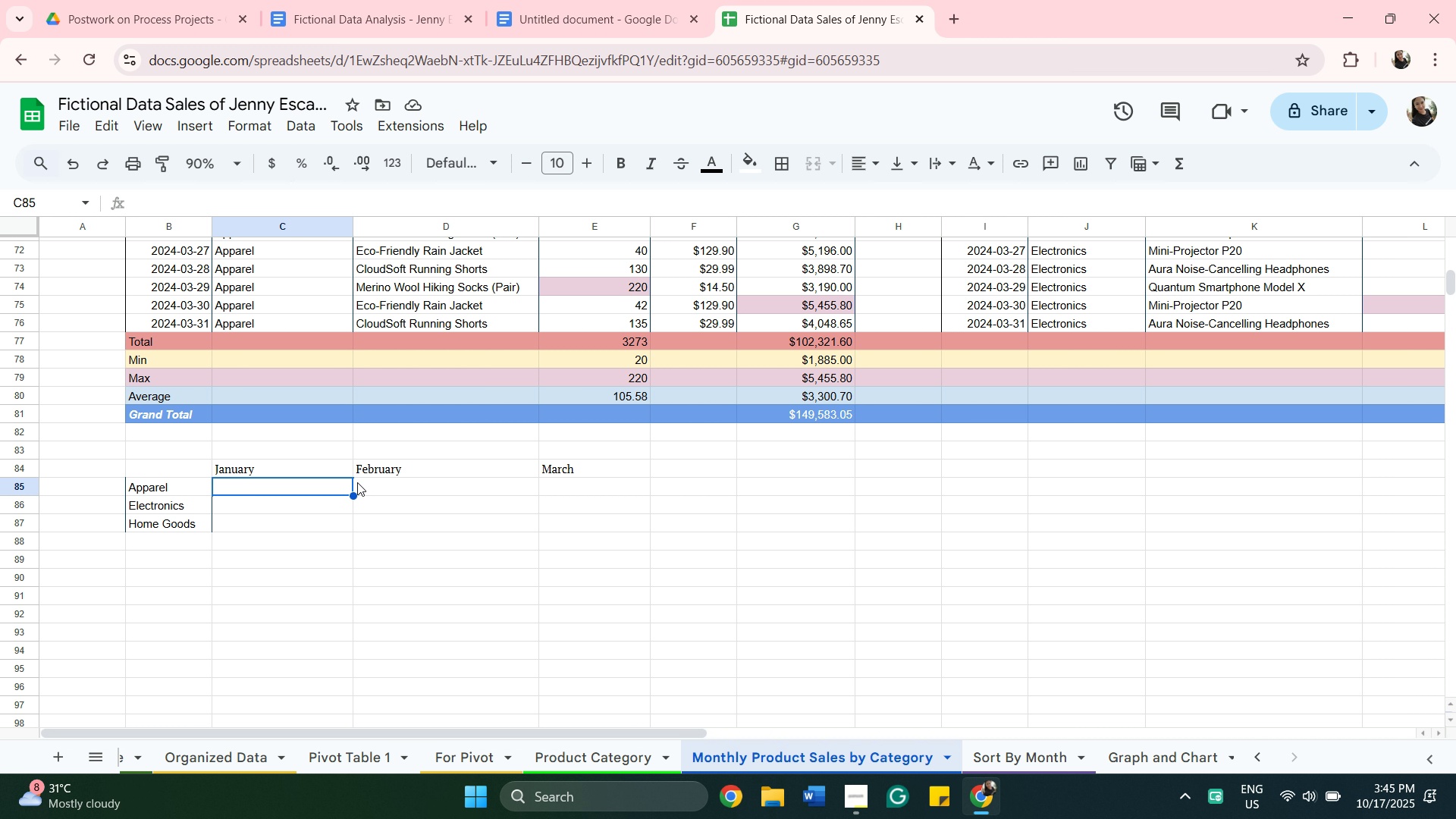 
scroll: coordinate [357, 475], scroll_direction: up, amount: 15.0
 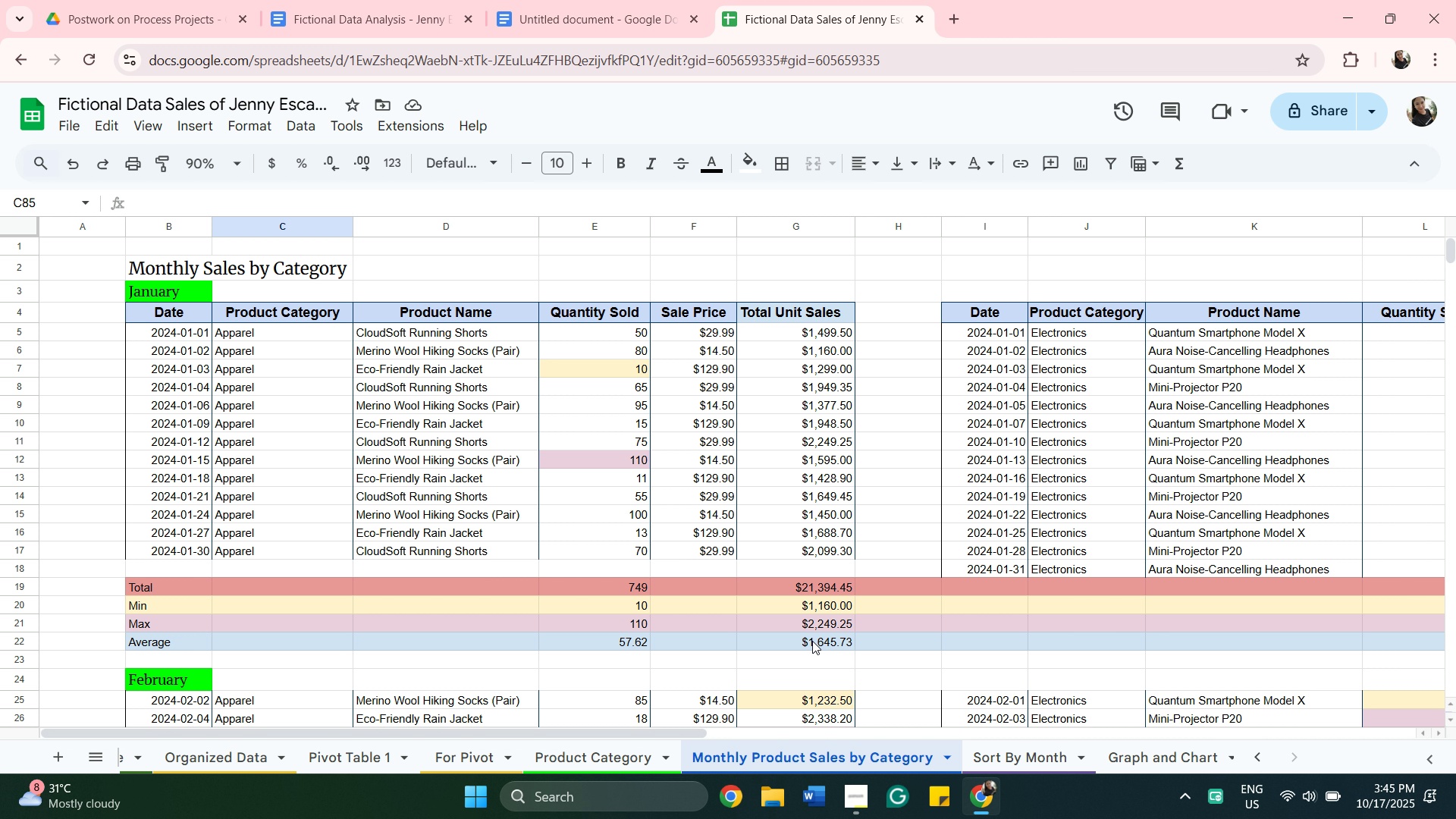 
wait(6.54)
 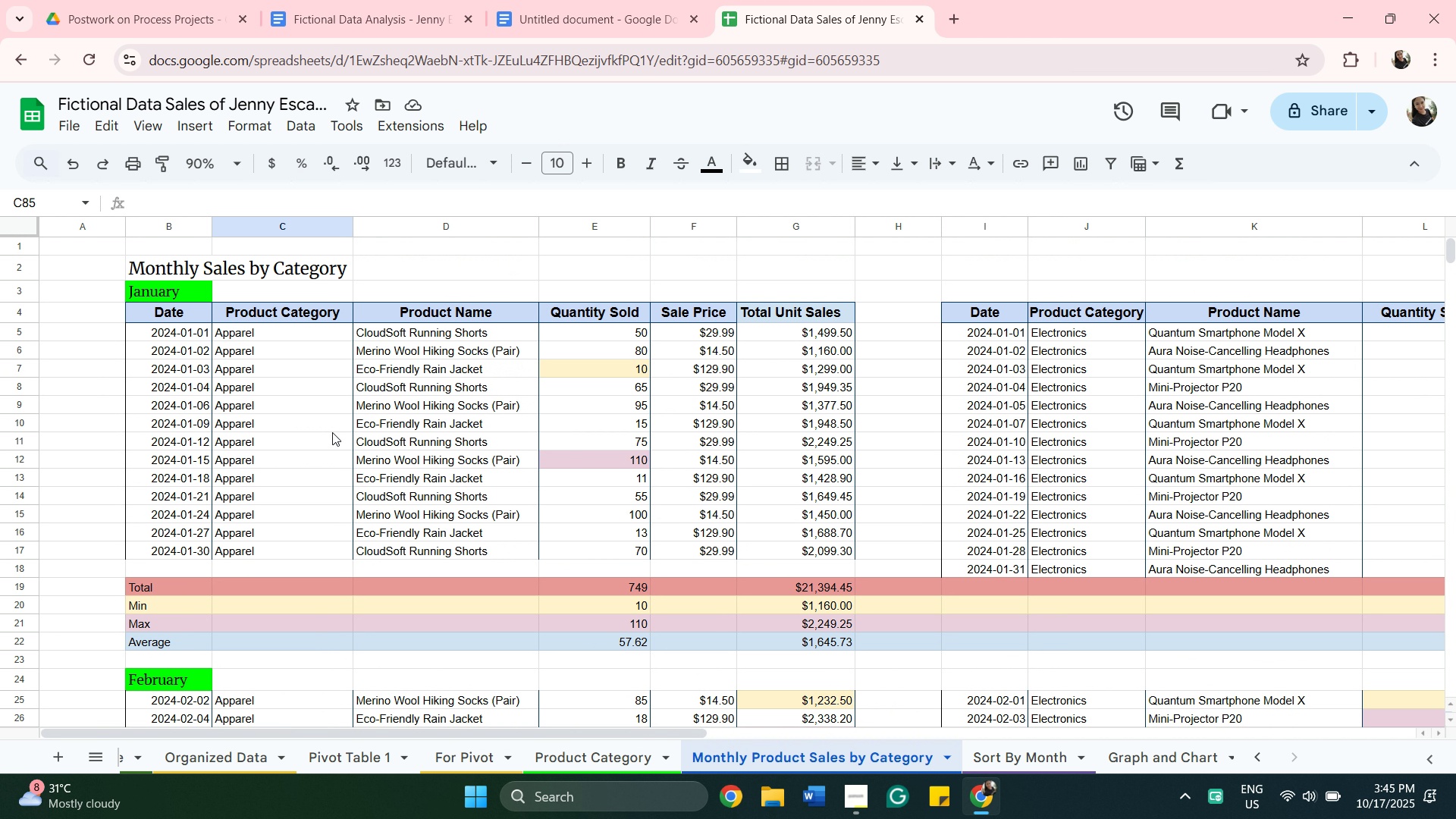 
left_click([801, 583])
 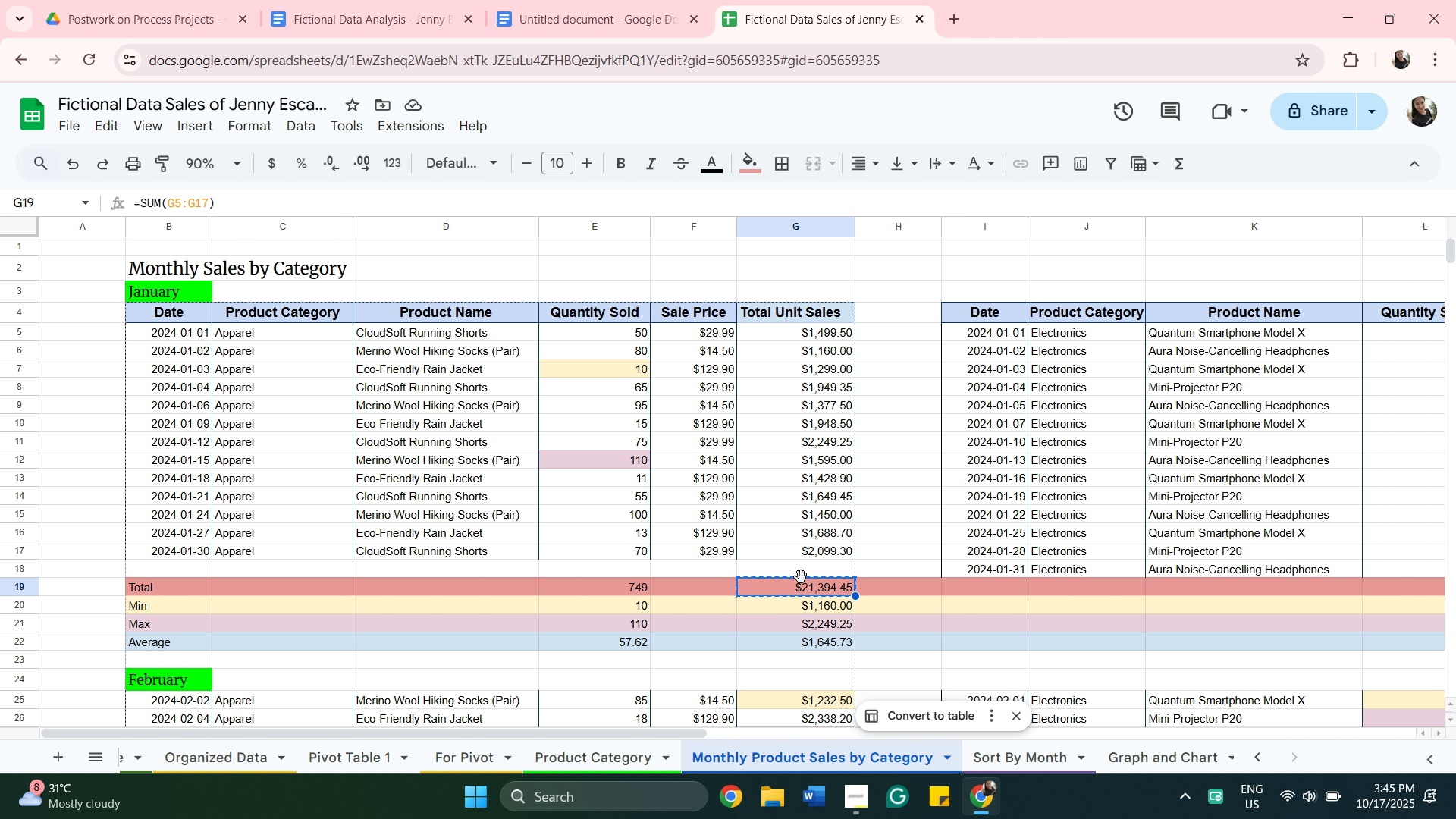 
key(Control+C)
 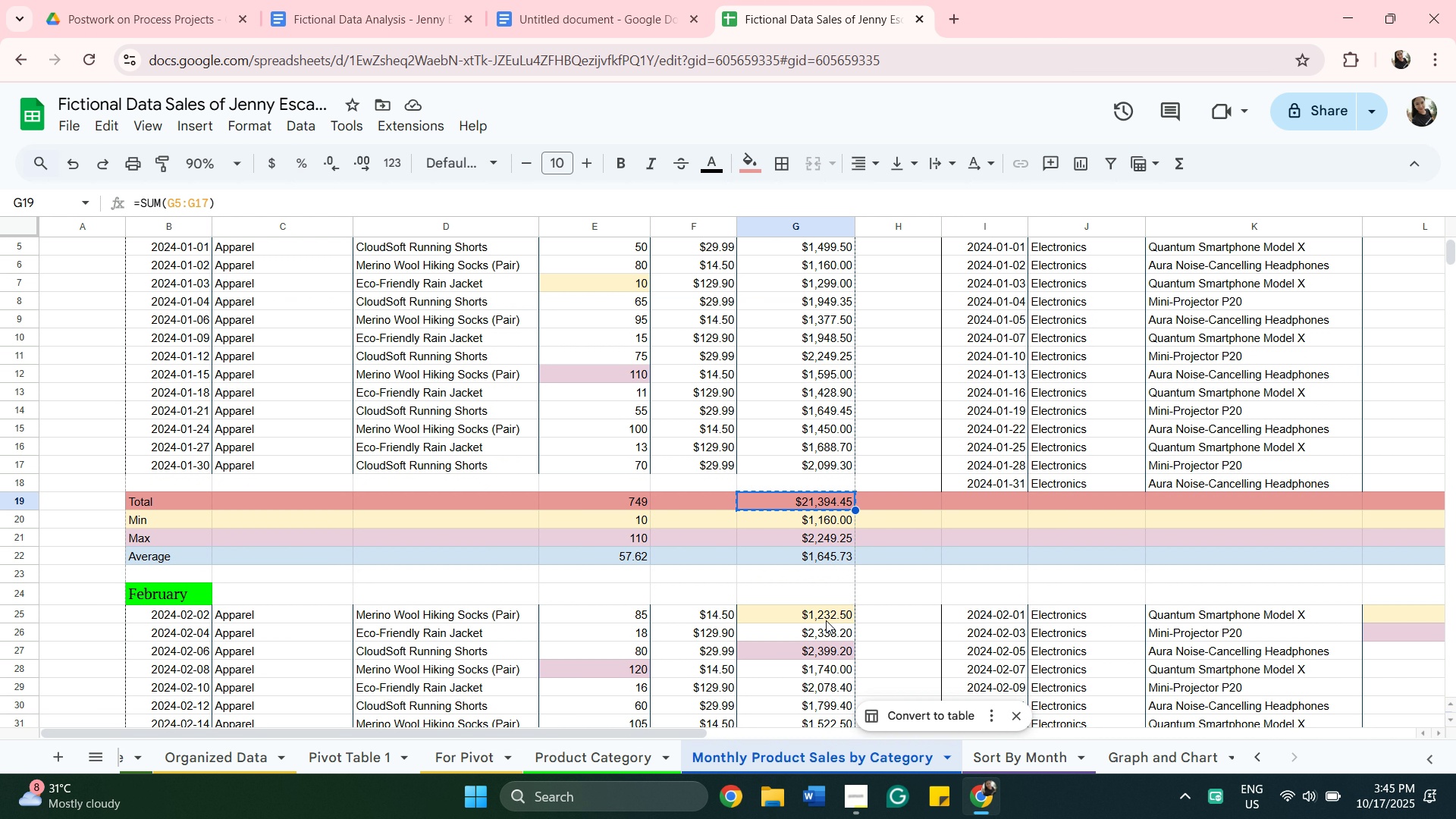 
scroll: coordinate [824, 618], scroll_direction: down, amount: 15.0
 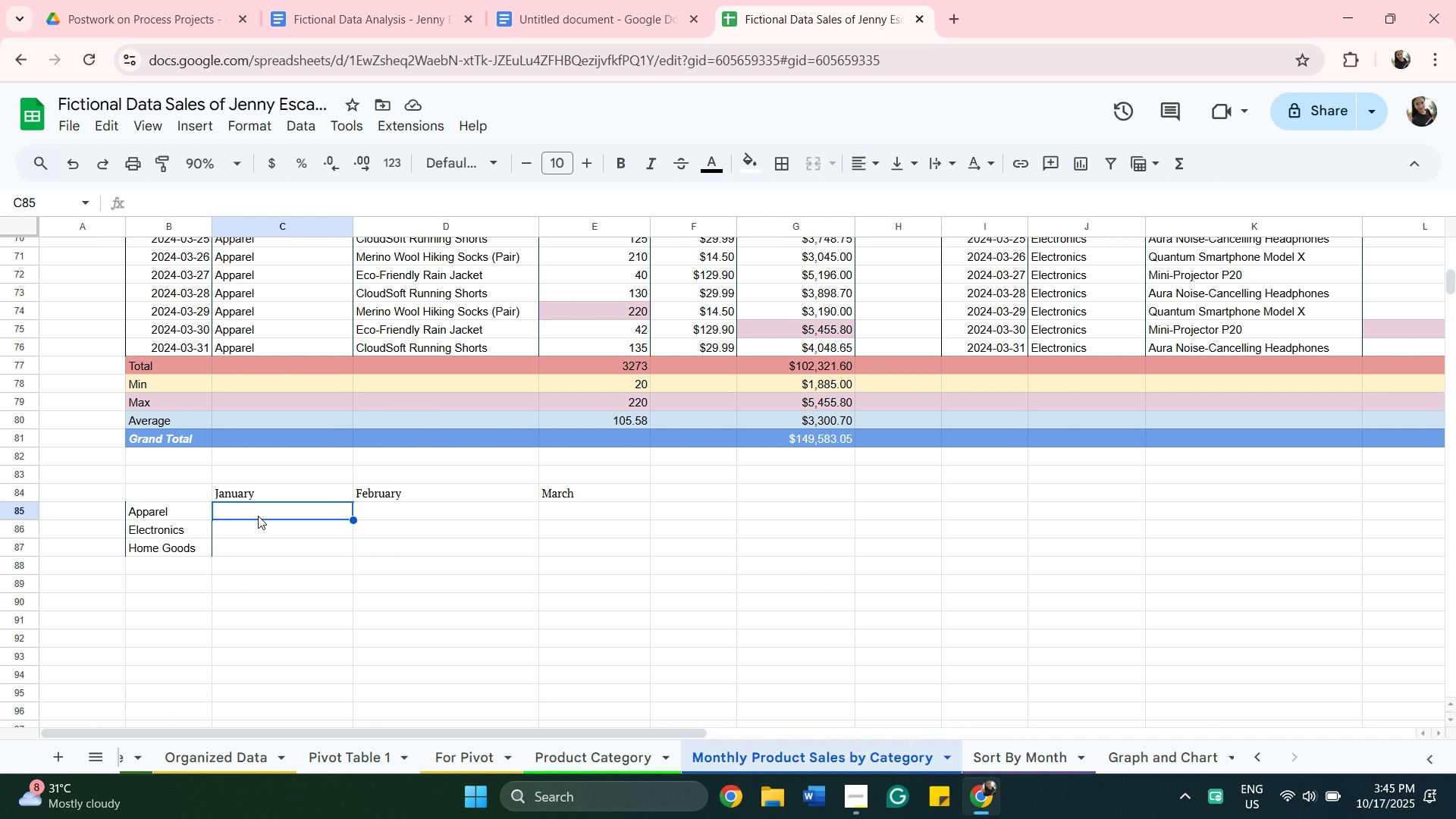 
left_click([258, 516])
 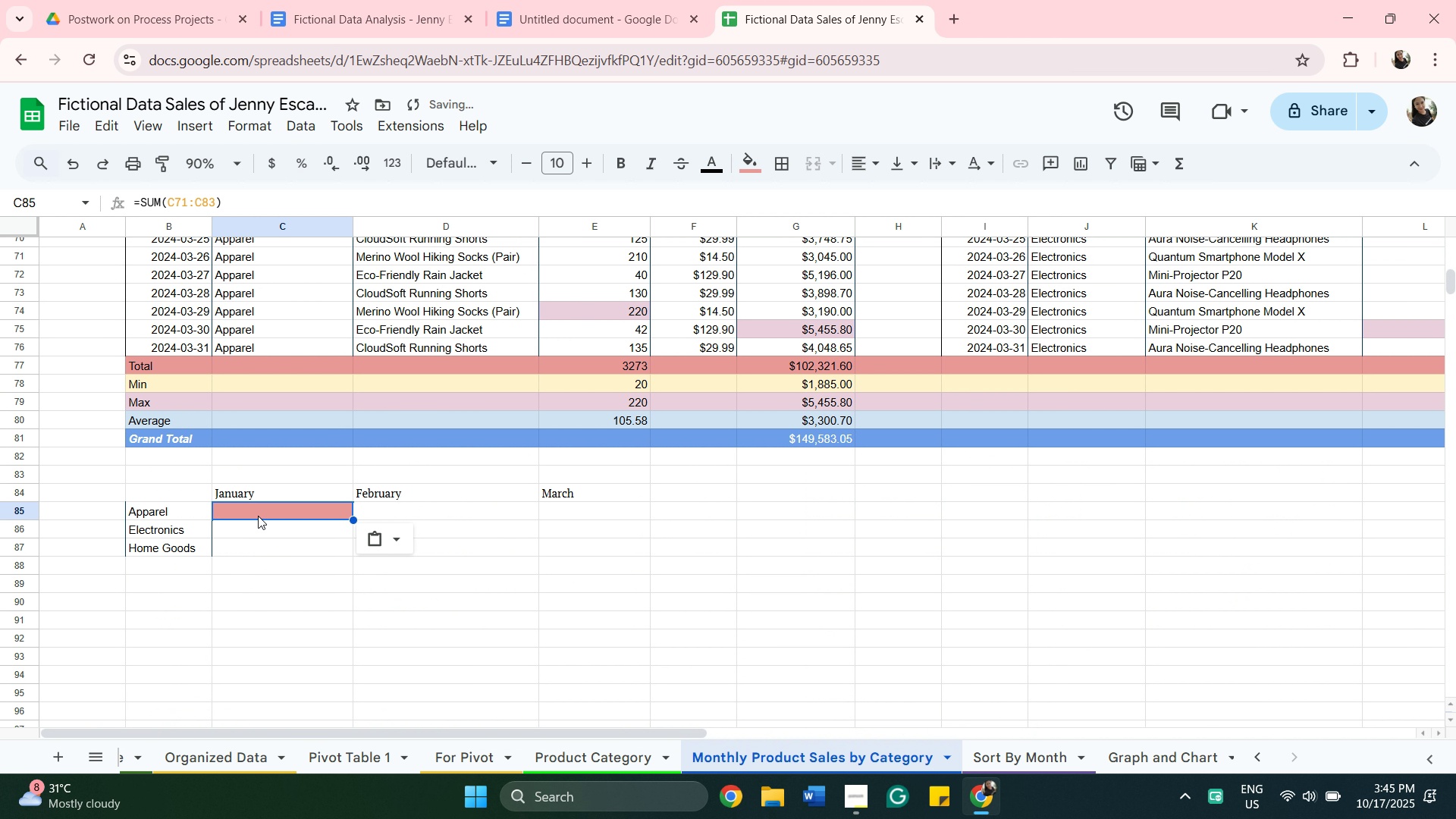 
key(Control+V)
 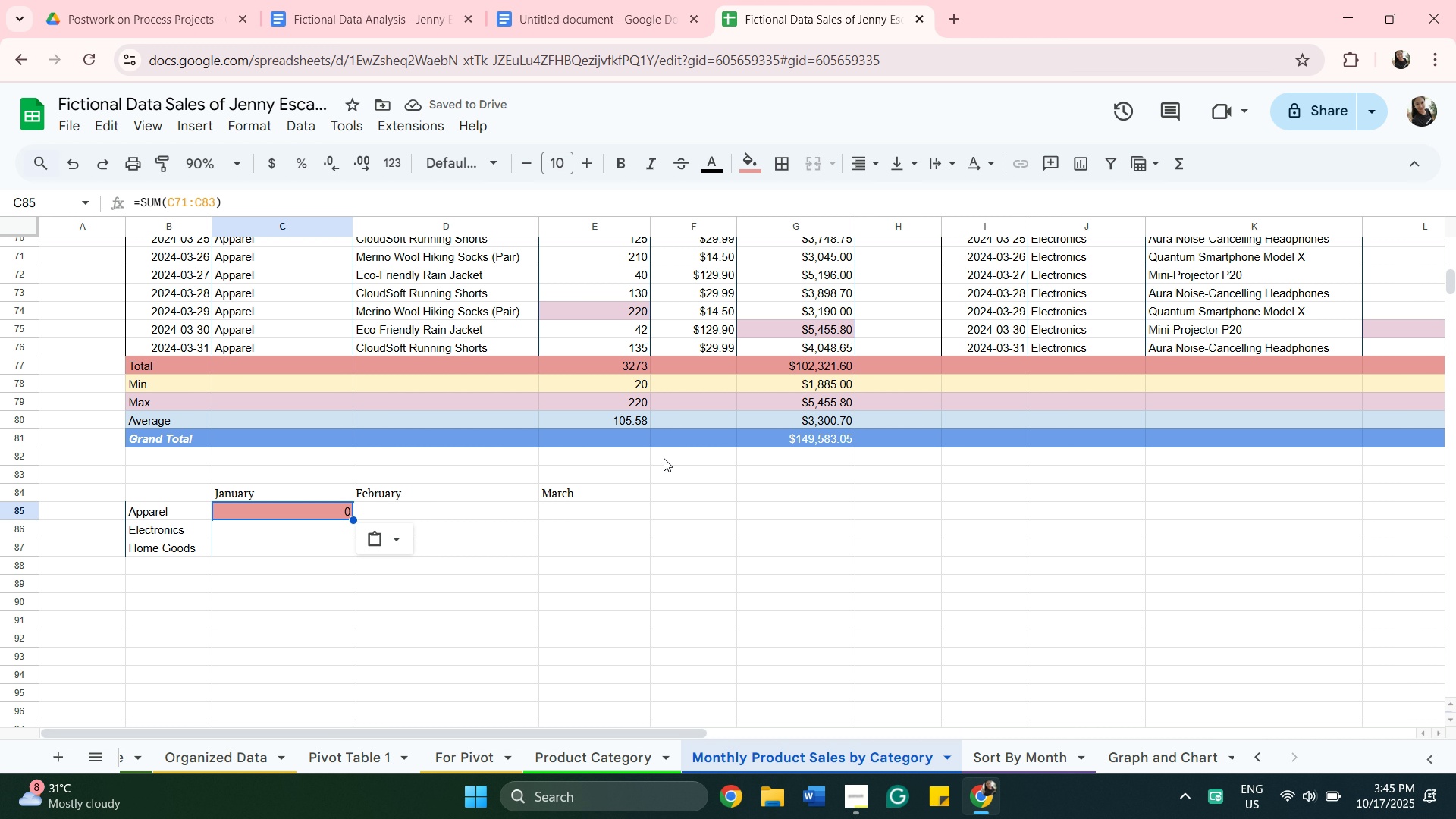 
scroll: coordinate [651, 456], scroll_direction: up, amount: 16.0
 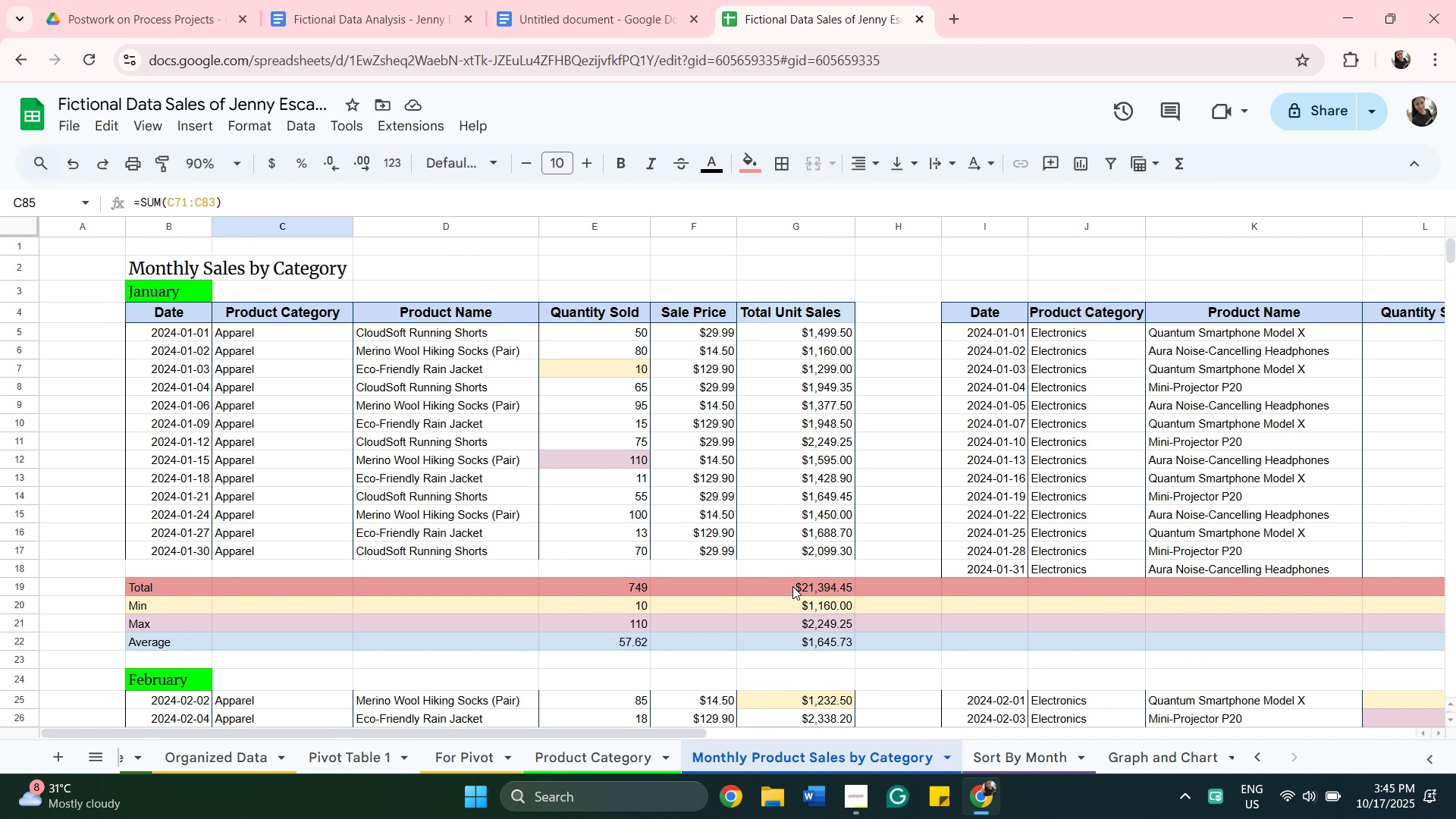 
double_click([792, 584])
 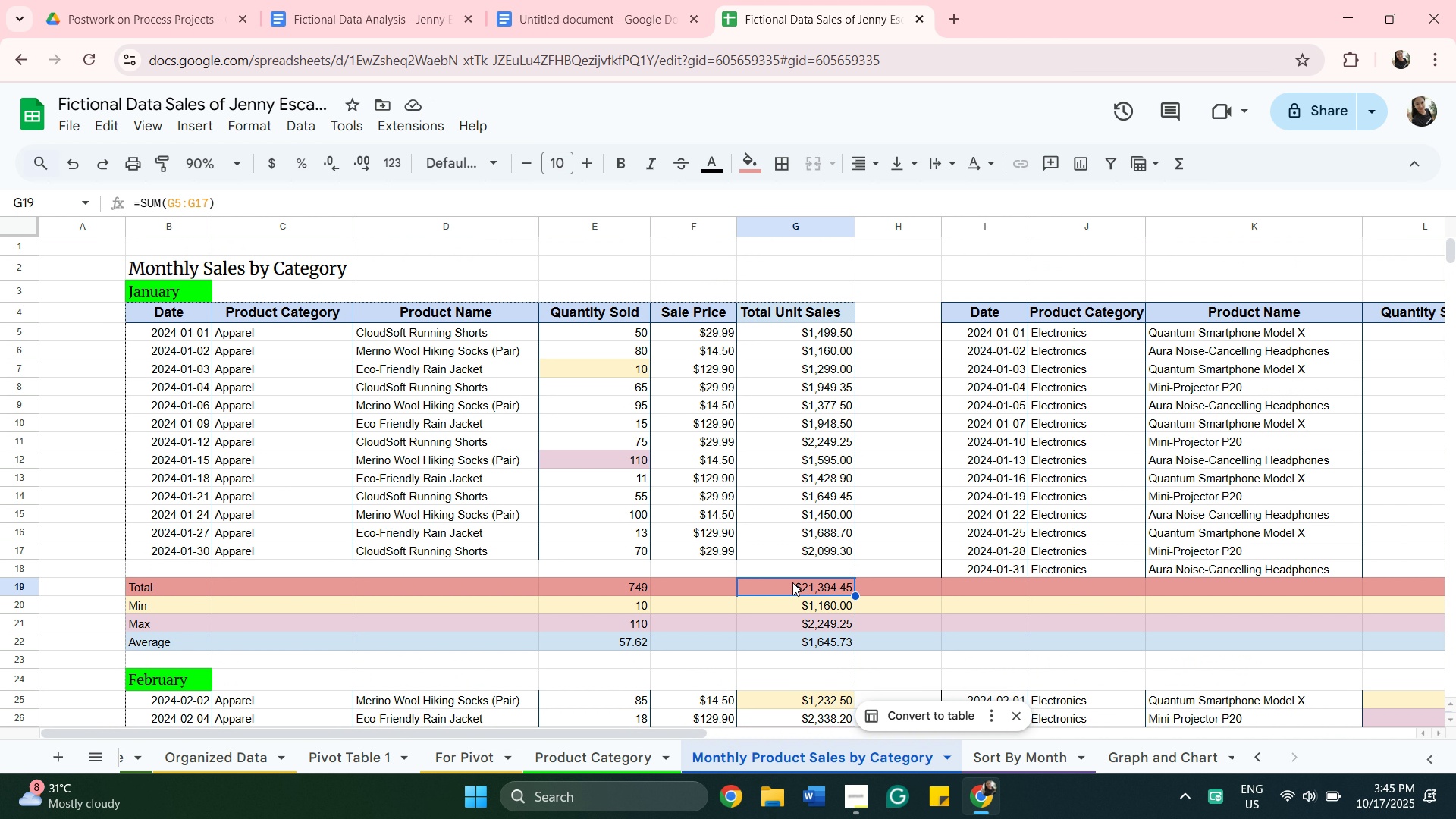 
double_click([792, 582])
 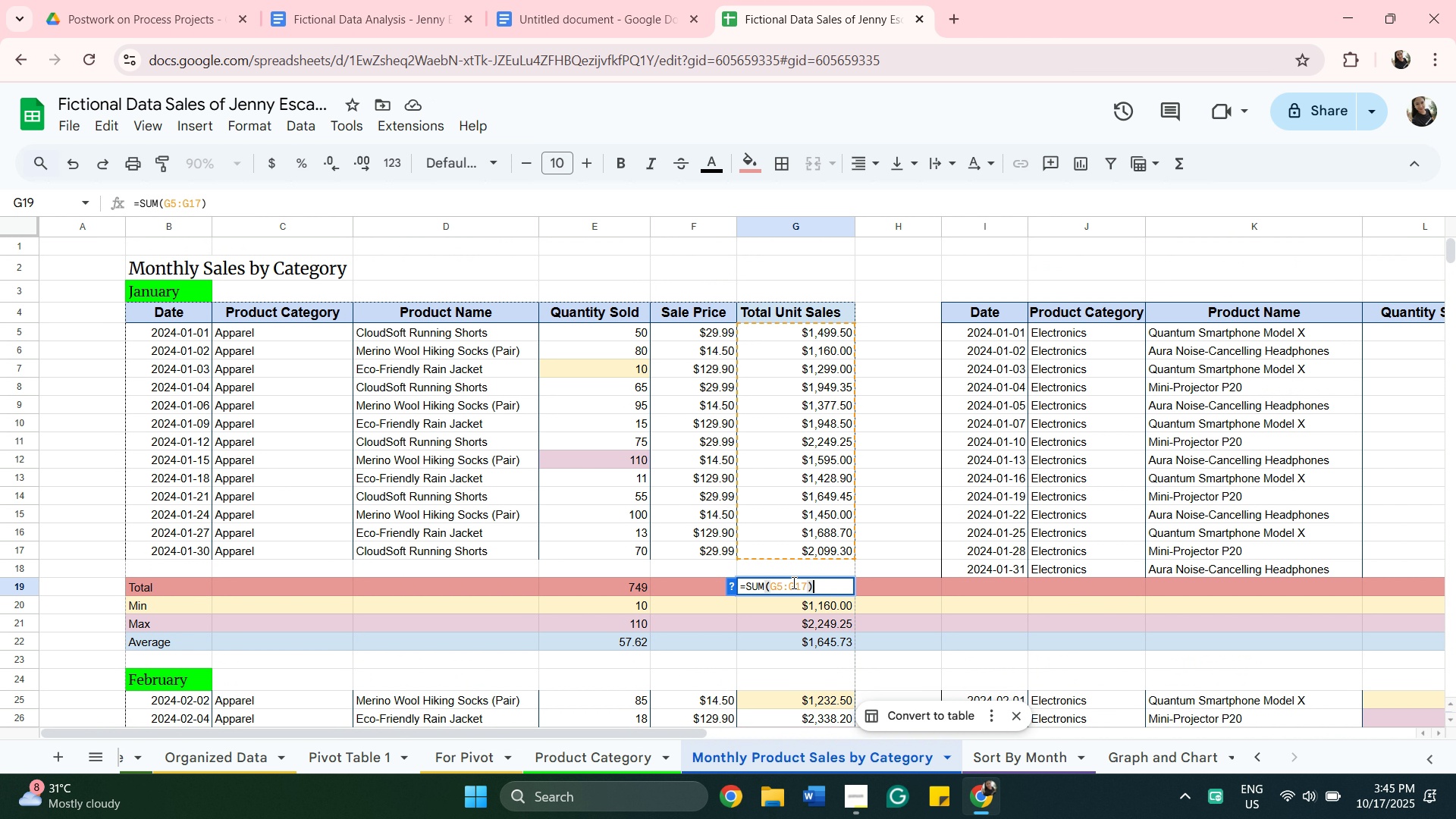 
hold_key(key=ControlLeft, duration=0.56)
 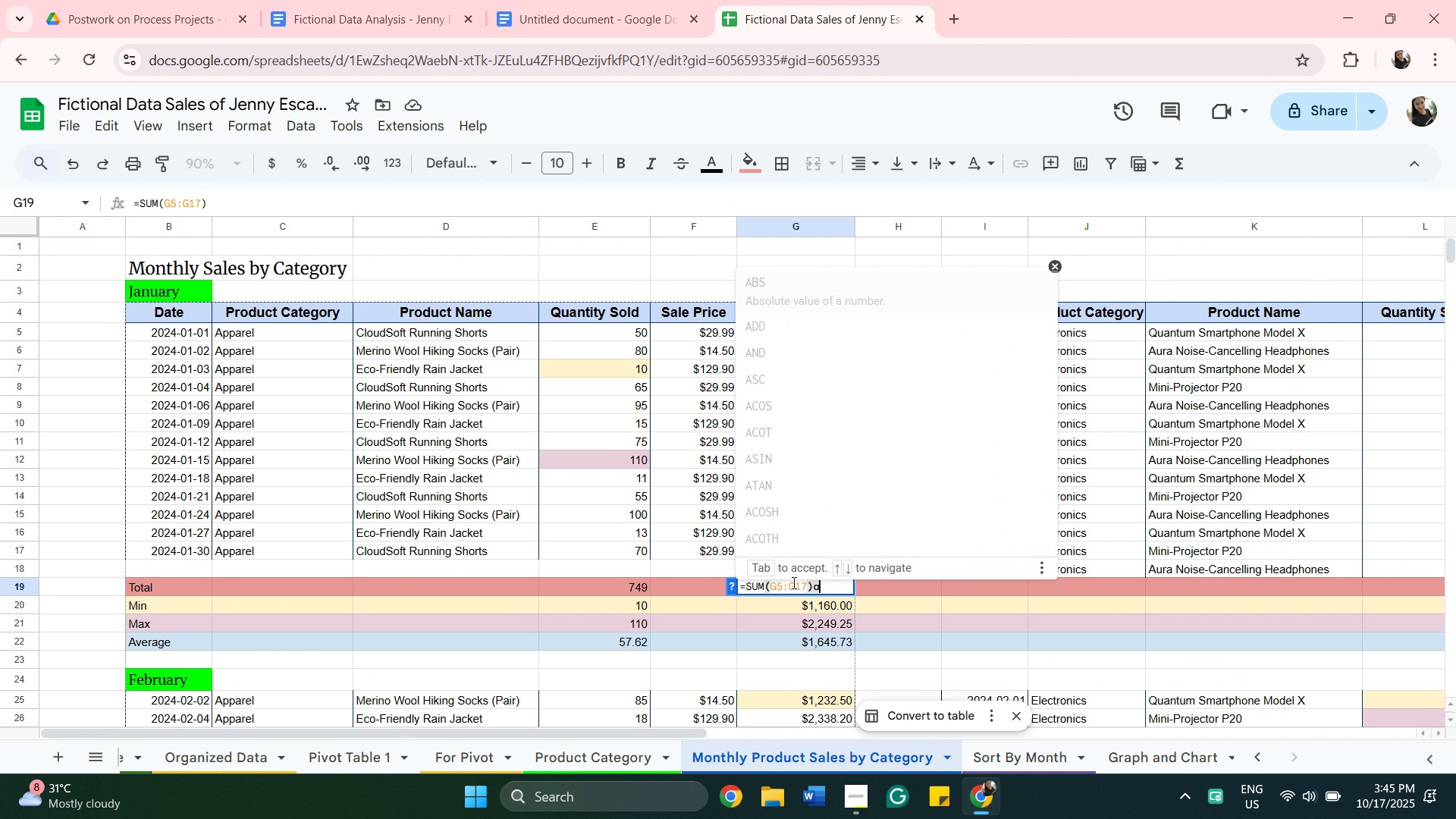 
key(A)
 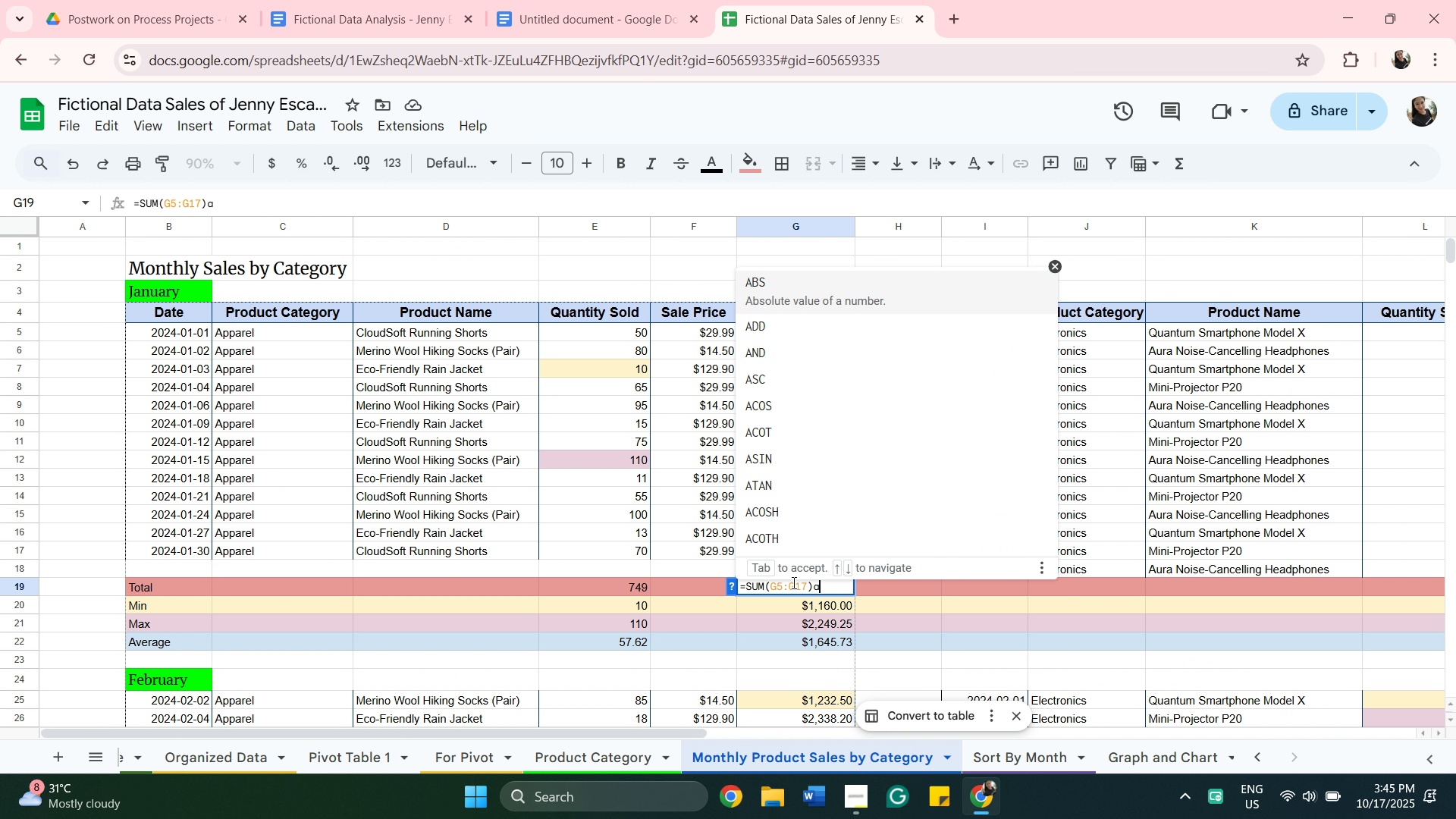 
key(Control+ControlLeft)
 